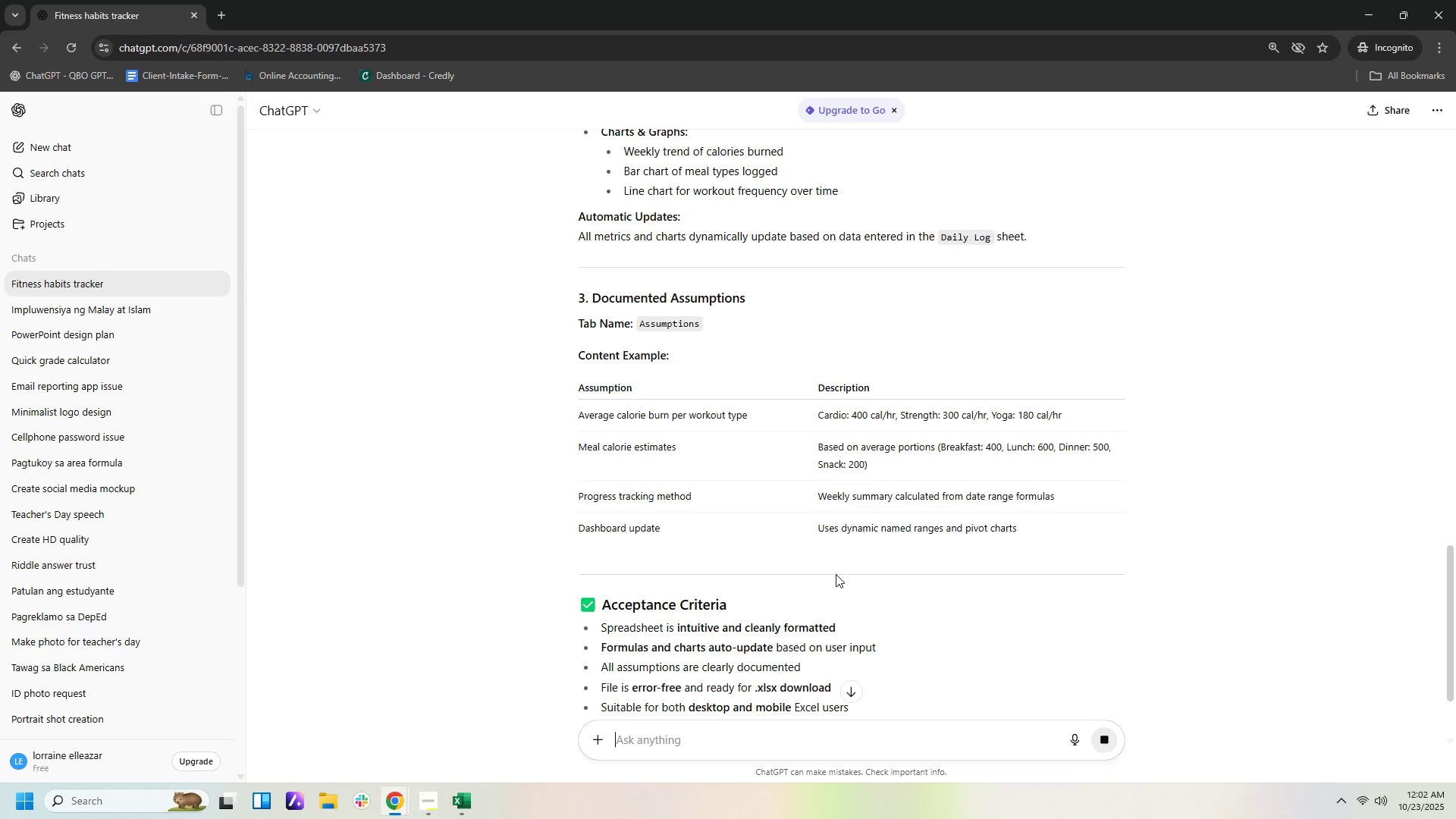 
scroll: coordinate [843, 592], scroll_direction: down, amount: 24.0
 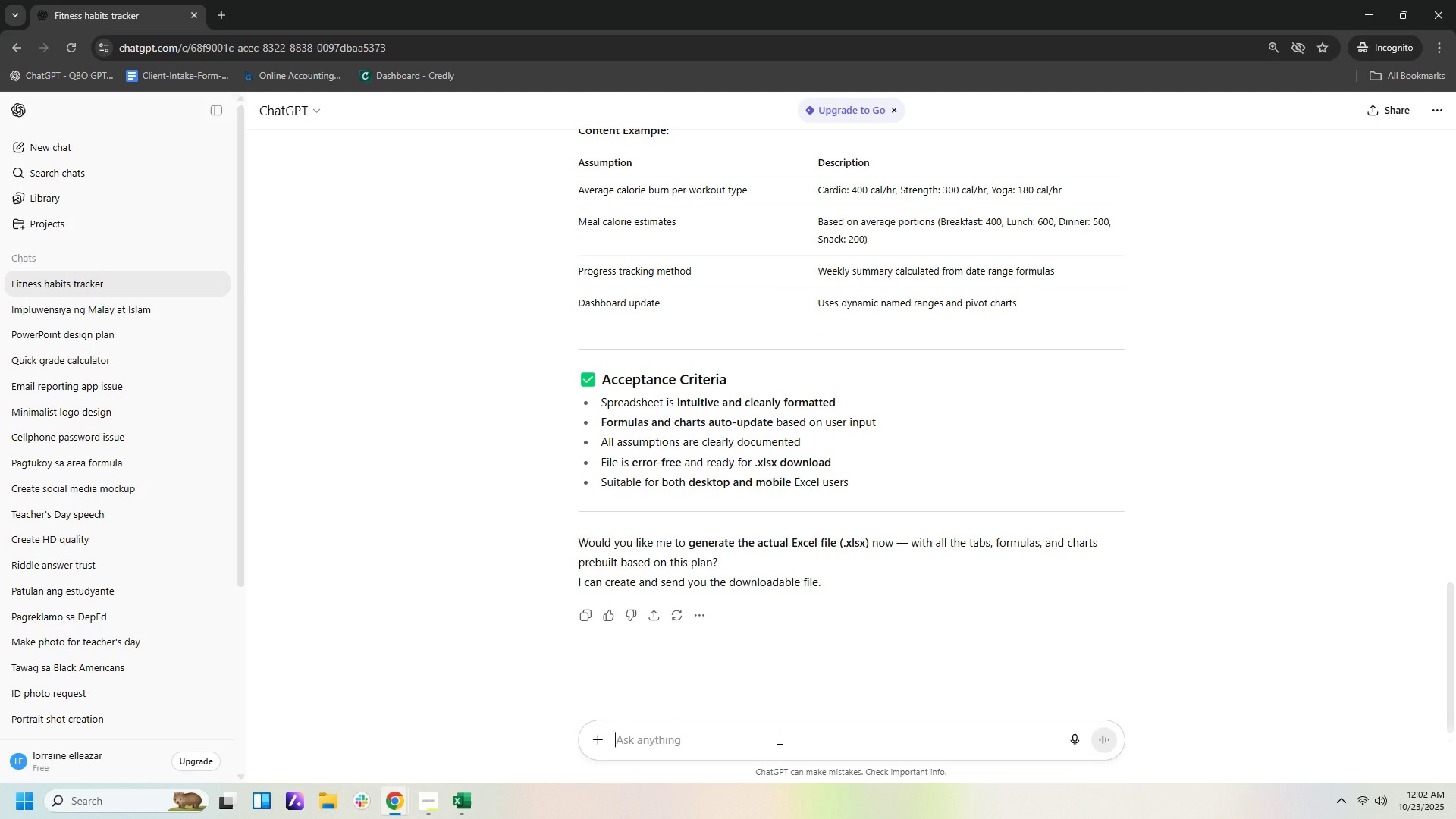 
left_click([778, 738])
 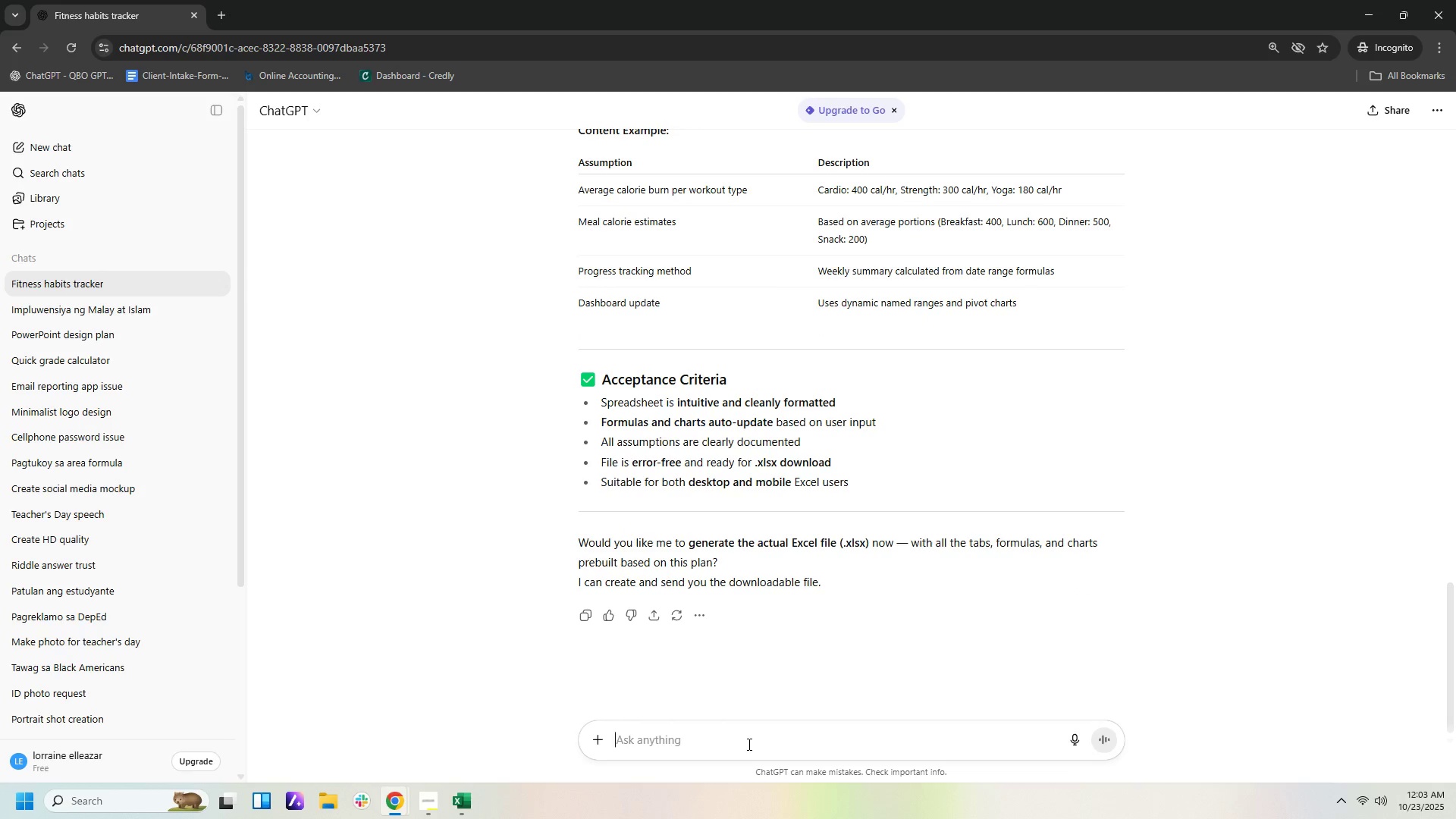 
type(rge )
key(Backspace)
key(Backspace)
key(Backspace)
key(Backspace)
type(the work oou)
key(Backspace)
key(Backspace)
type(ut starts from the dfirst)
key(Backspace)
key(Backspace)
key(Backspace)
key(Backspace)
key(Backspace)
key(Backspace)
type(firsy )
key(Backspace)
key(Backspace)
type(t week od)
key(Backspace)
type(f october)
 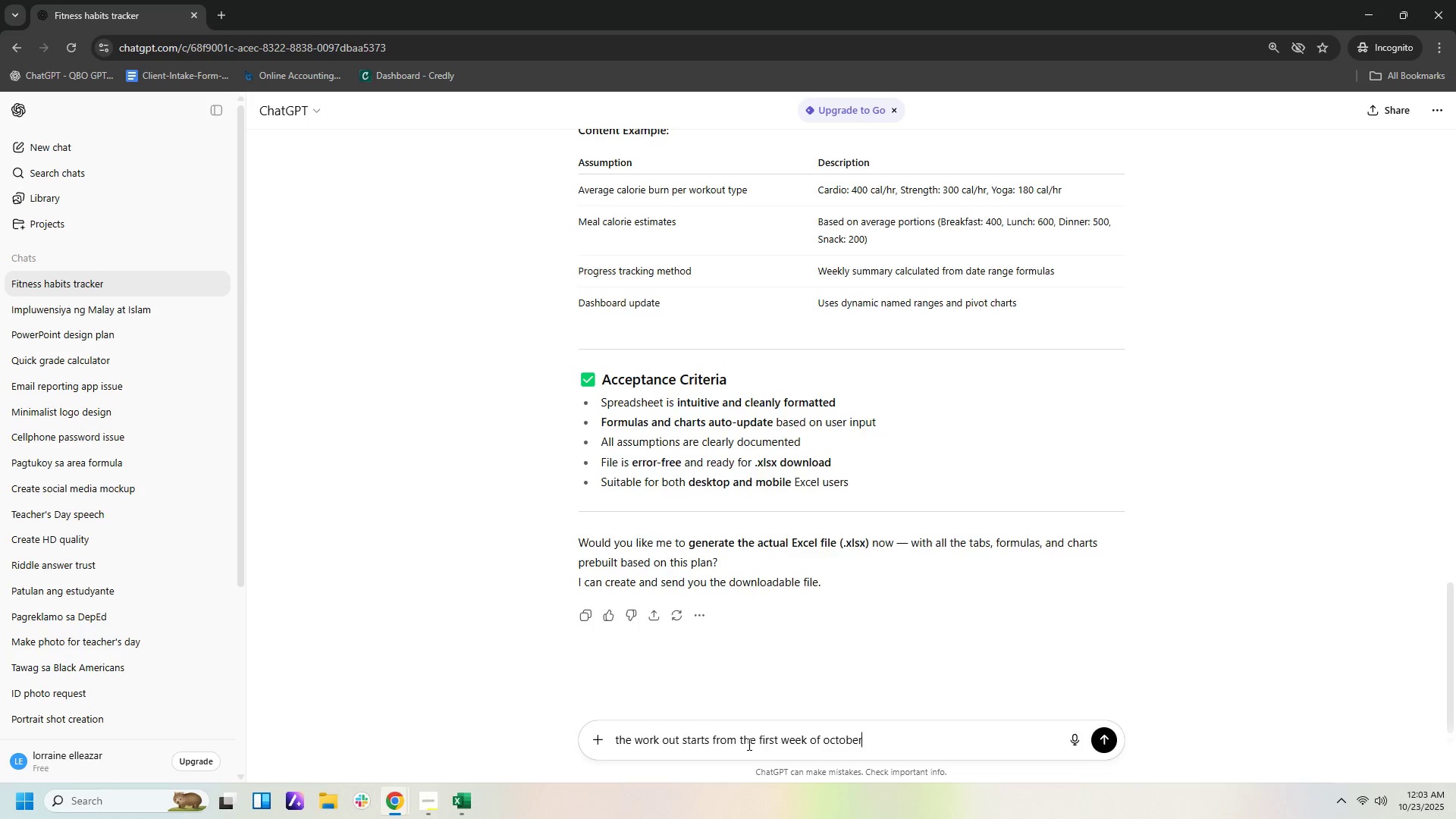 
key(Enter)
 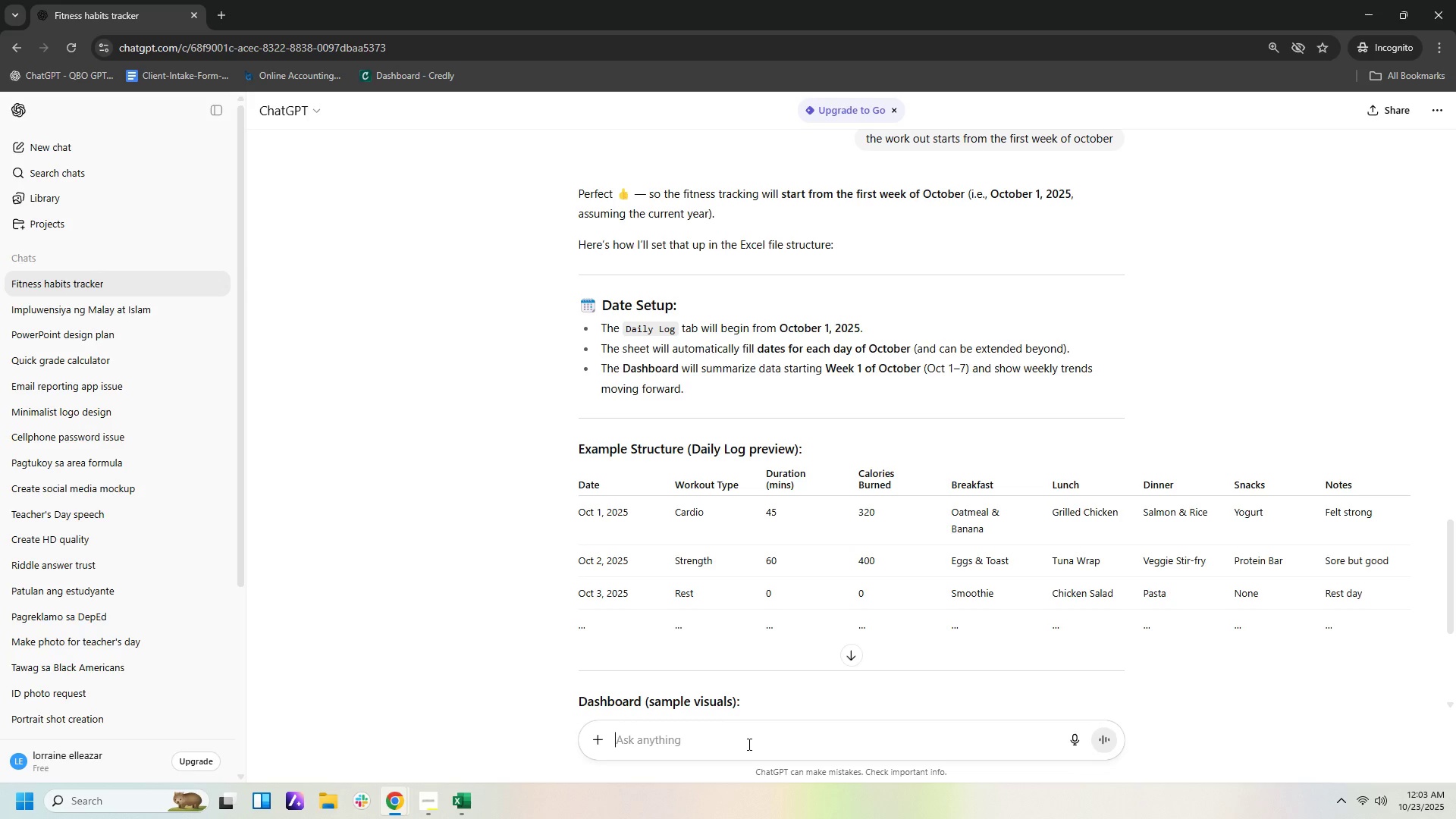 
wait(32.92)
 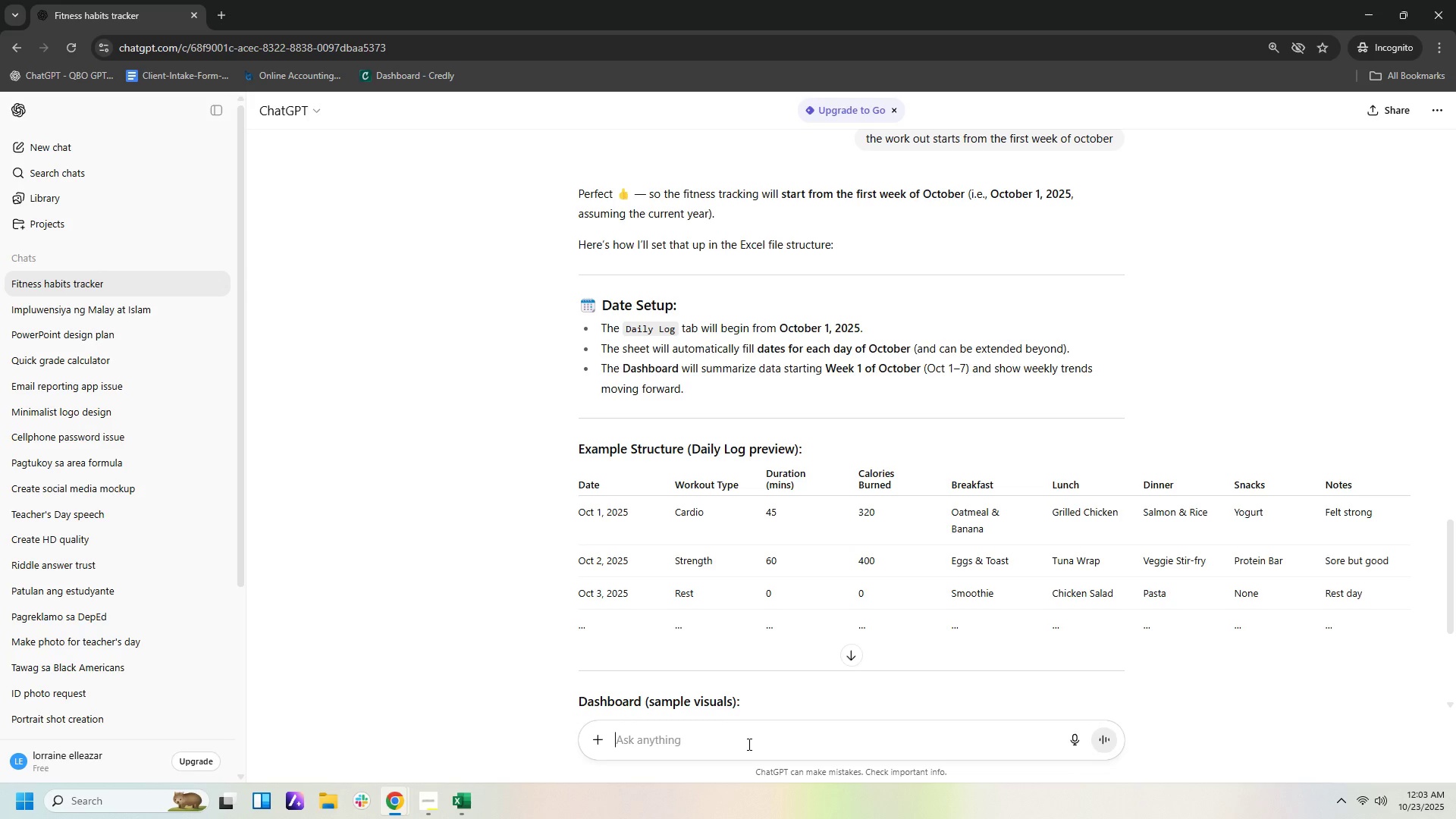 
scroll: coordinate [1140, 607], scroll_direction: down, amount: 2.0
 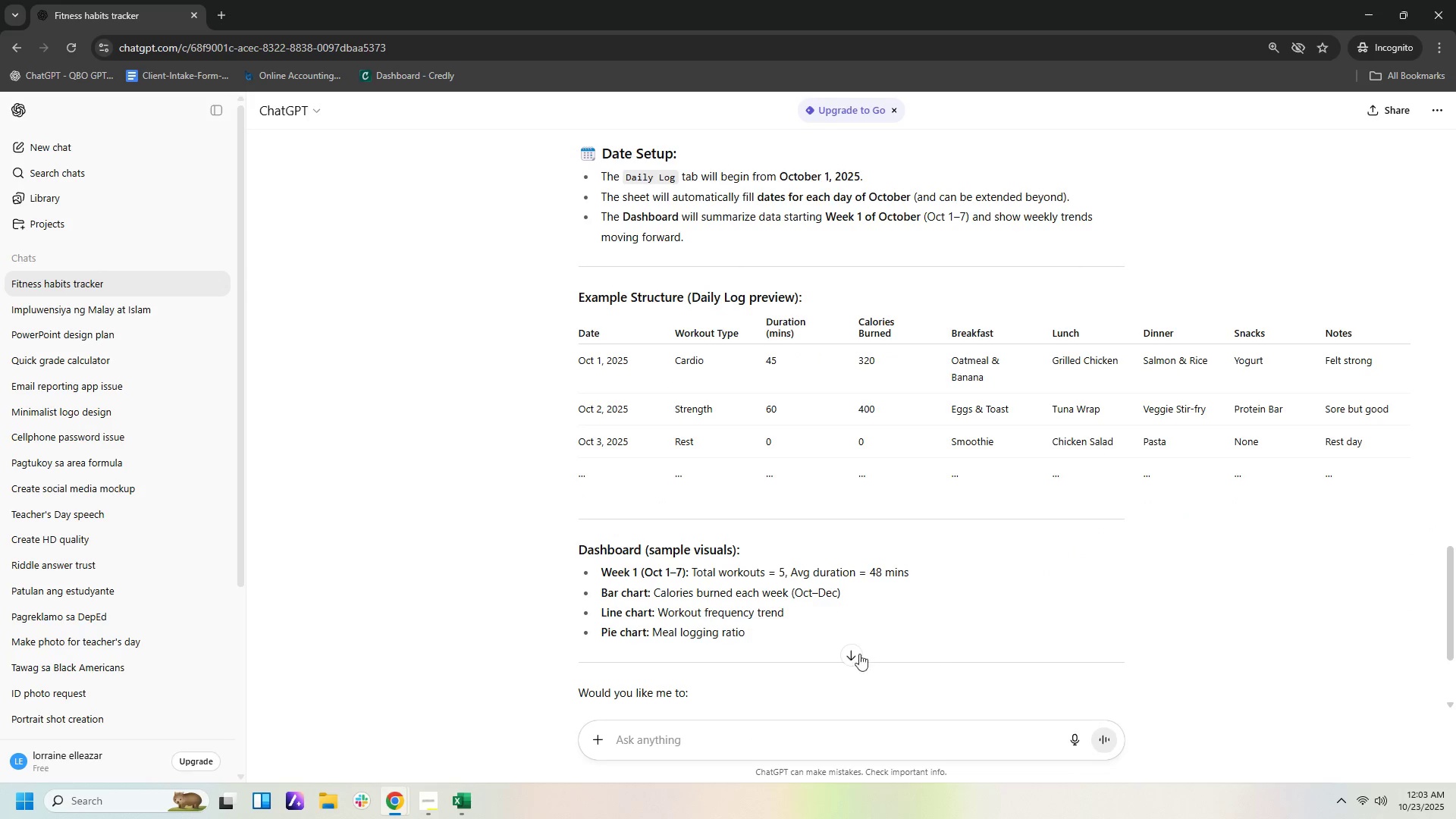 
left_click([853, 656])
 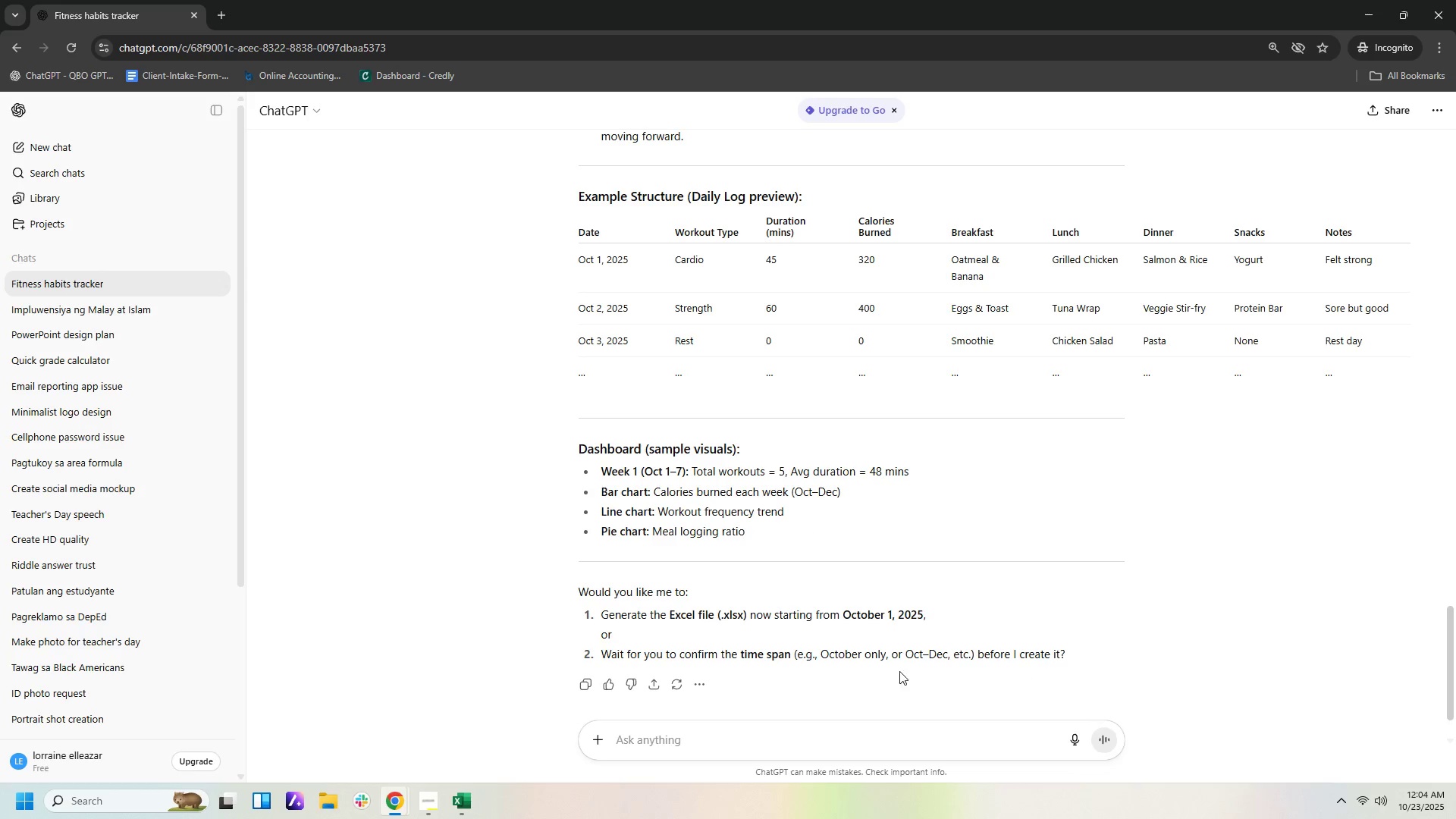 
wait(7.66)
 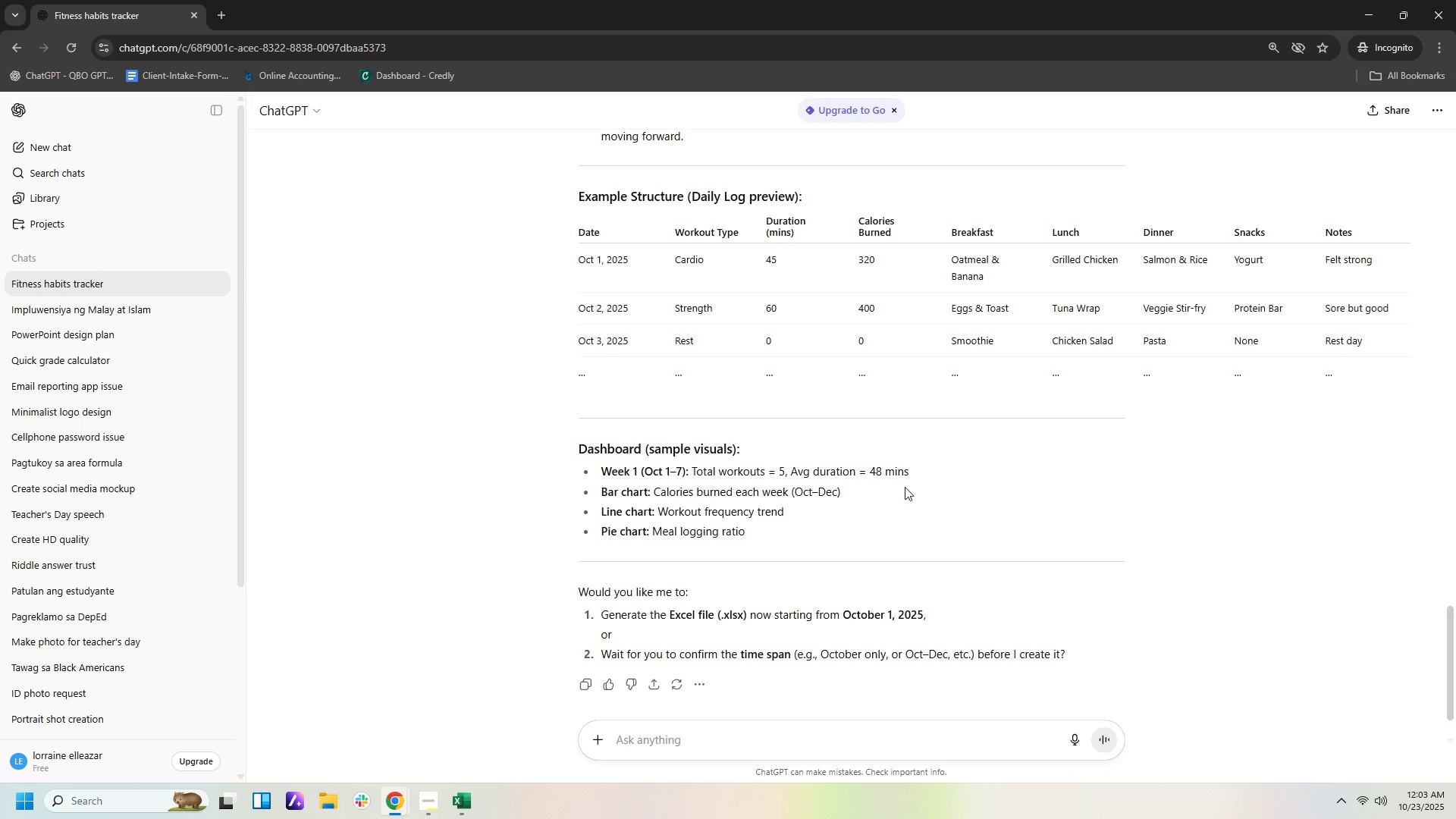 
left_click([784, 748])
 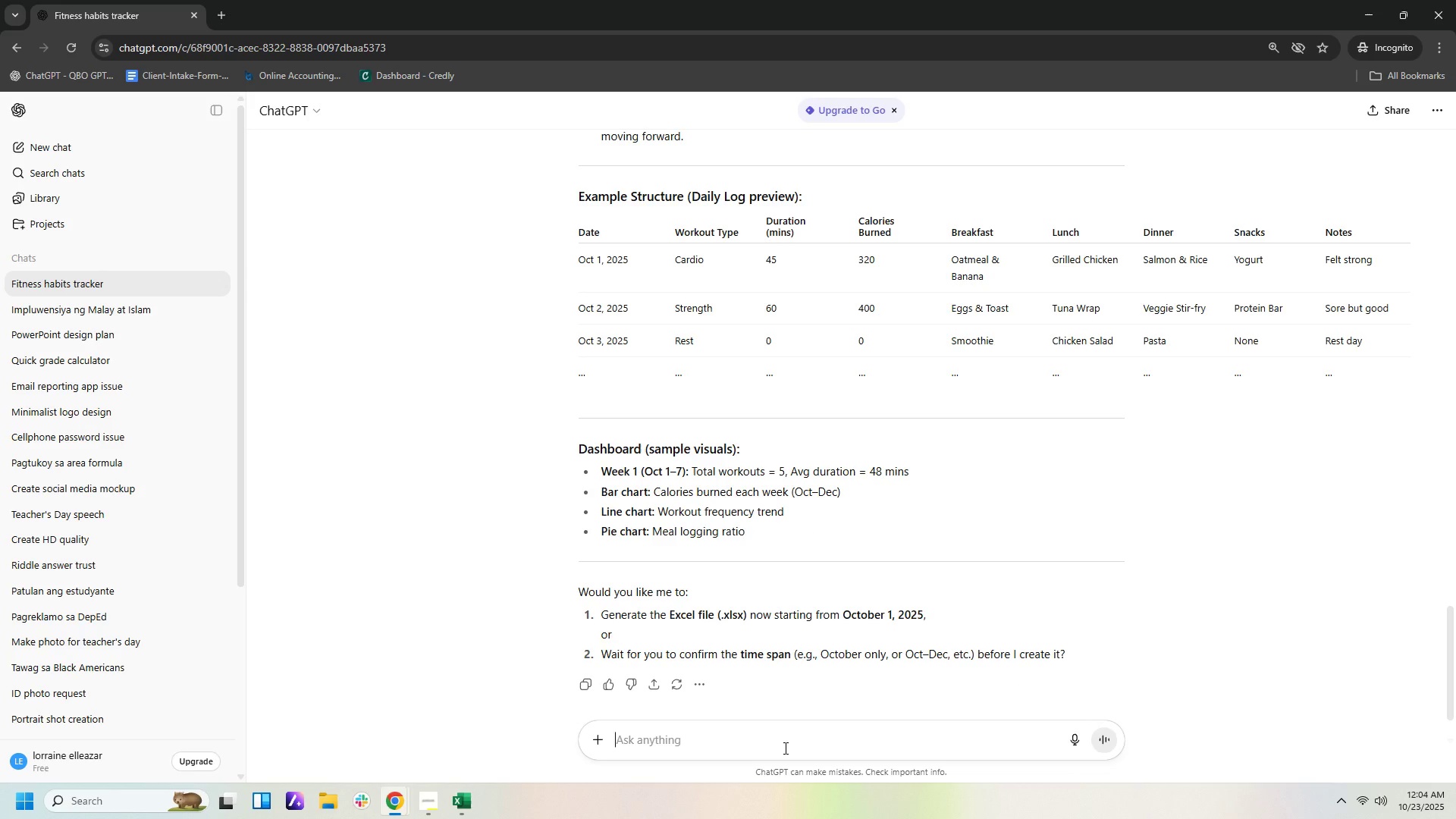 
type(up until the present day)
 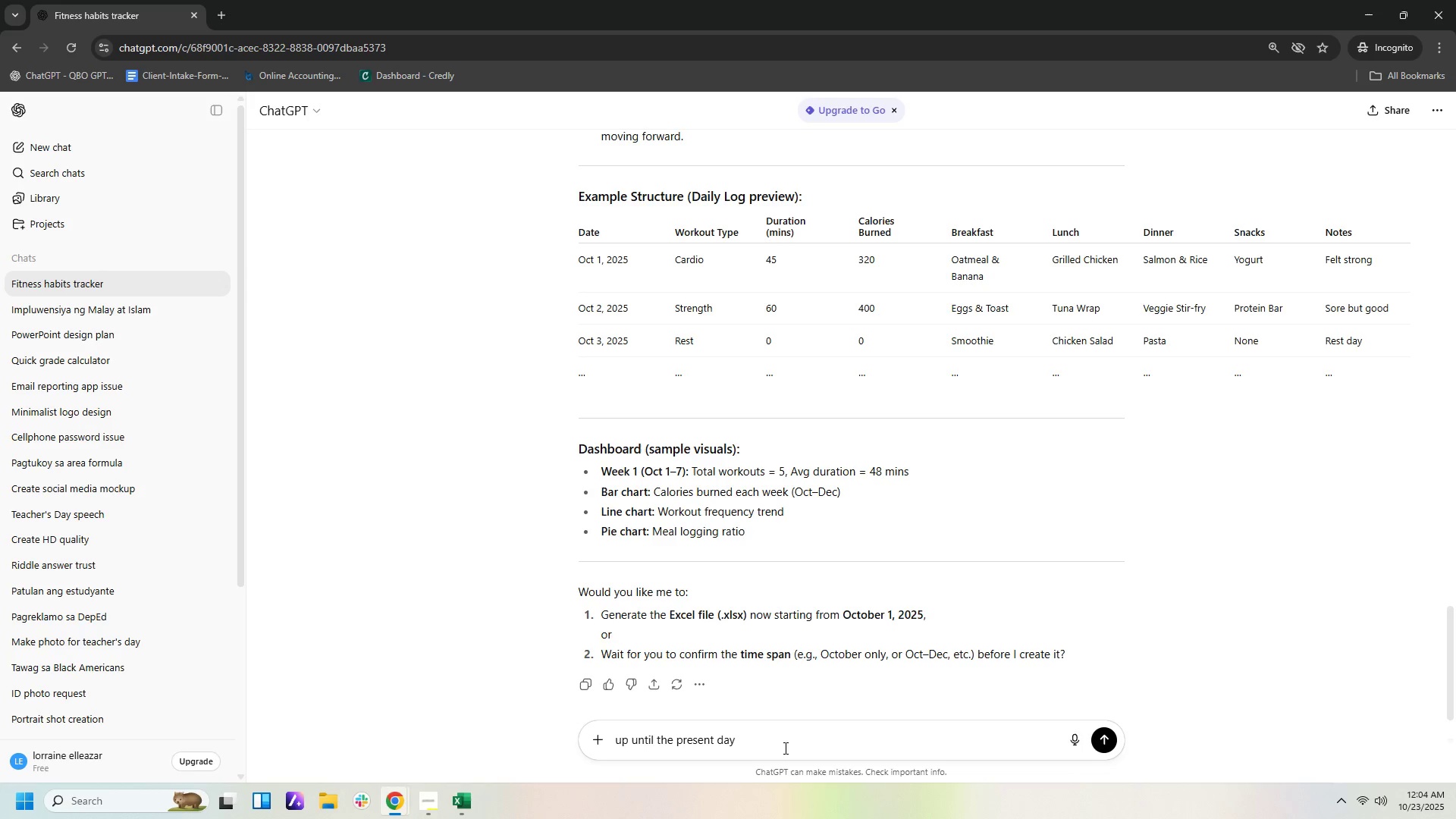 
key(Enter)
 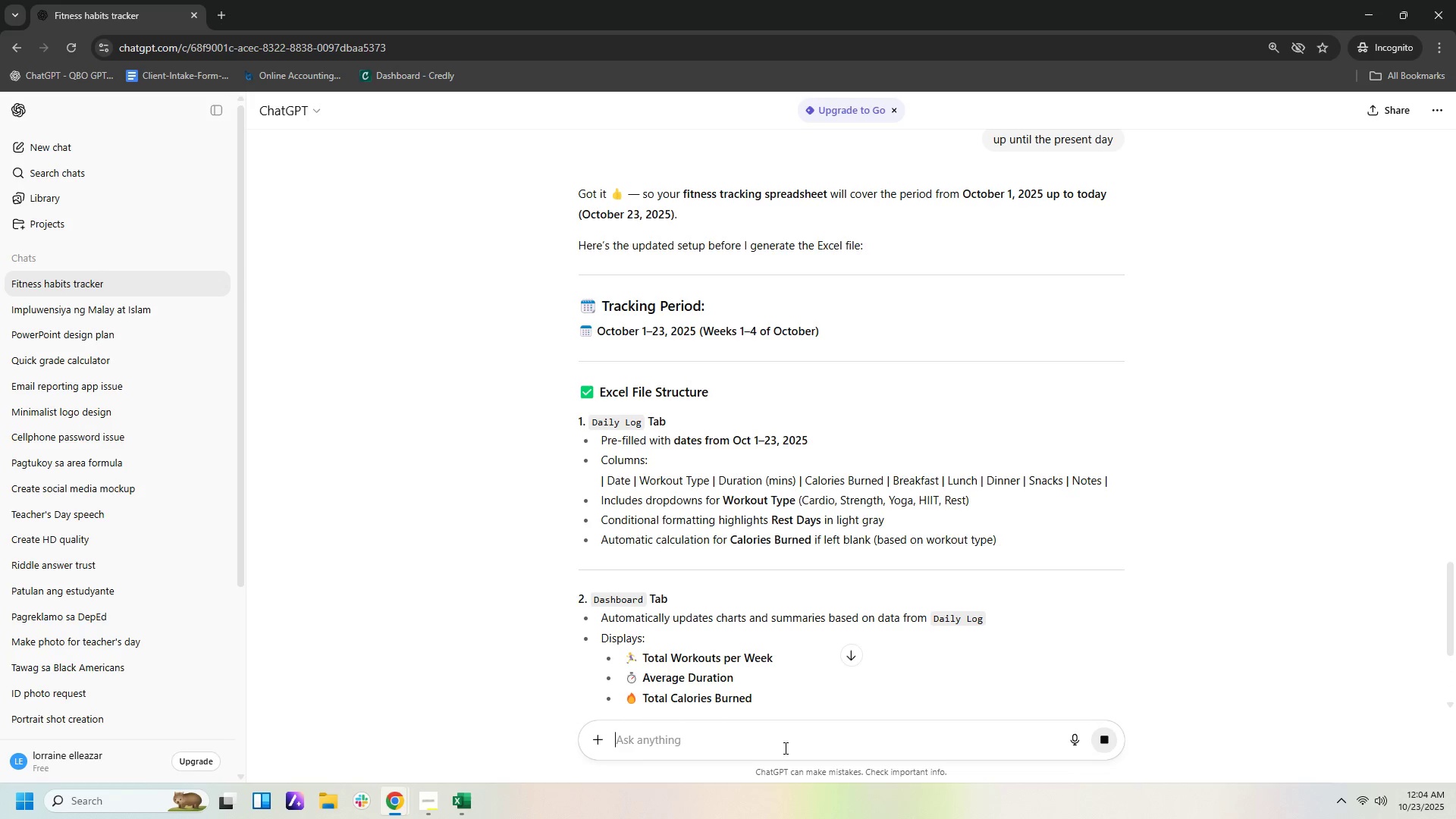 
wait(16.87)
 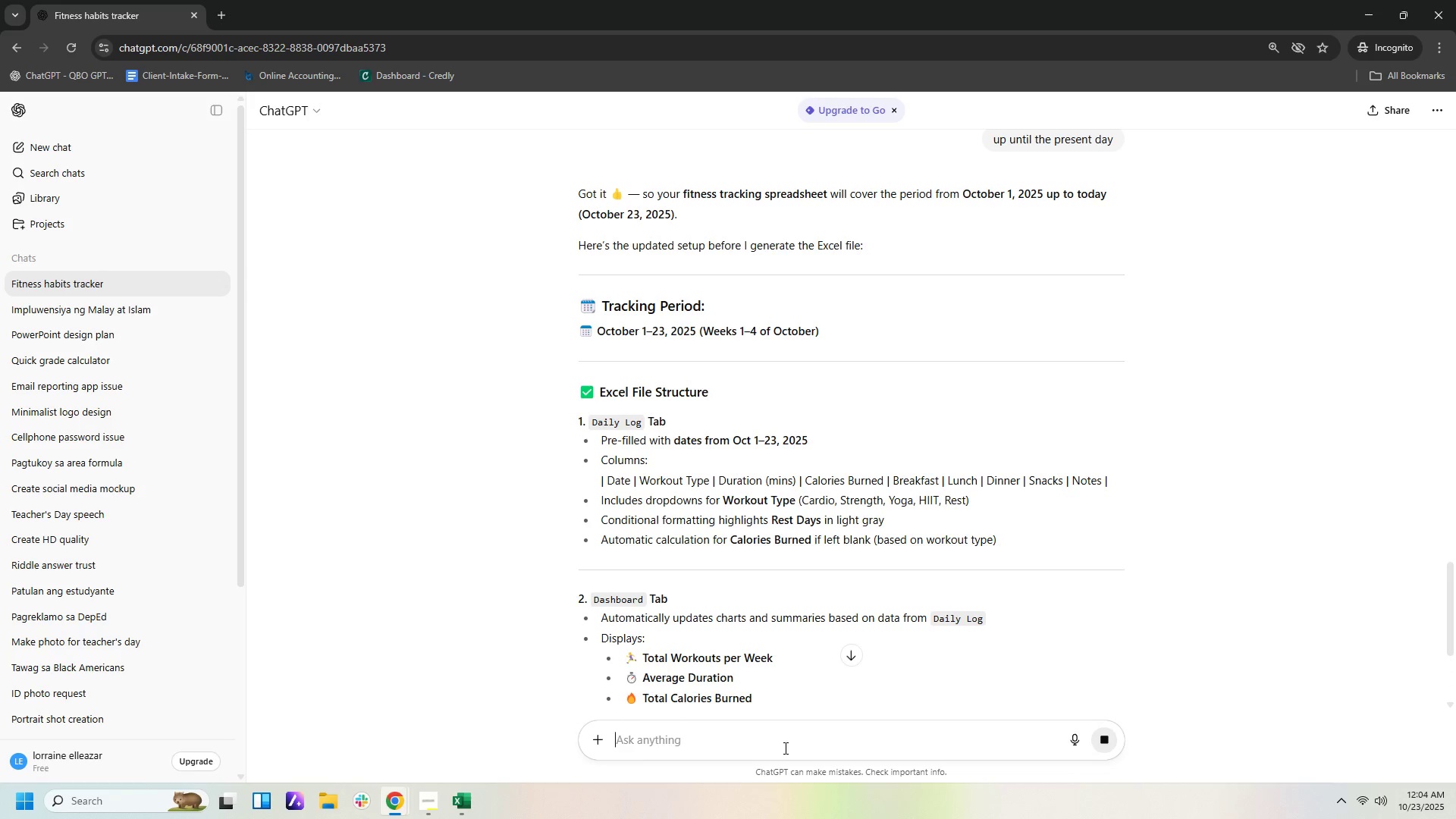 
scroll: coordinate [1041, 404], scroll_direction: down, amount: 9.0
 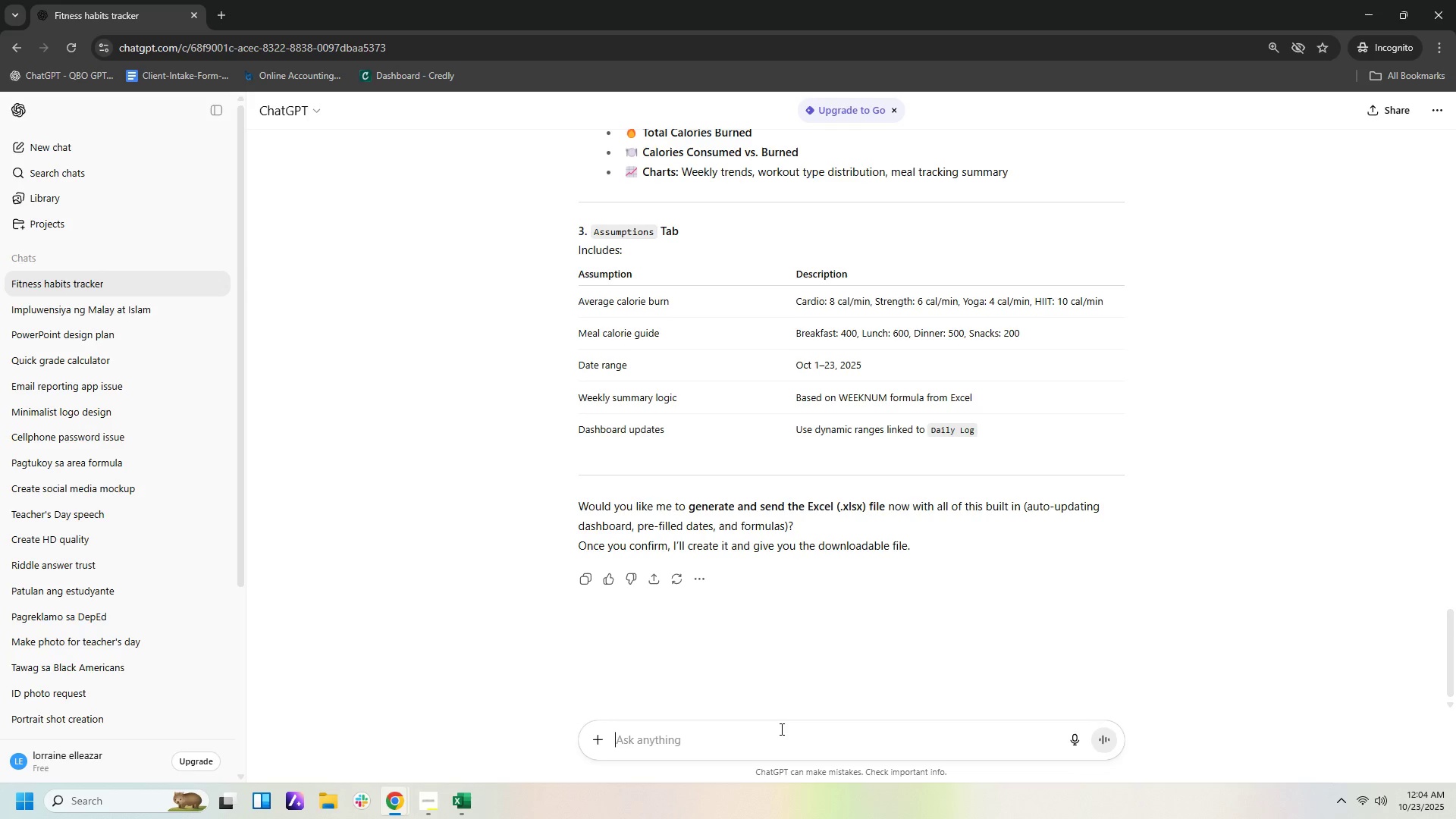 
left_click([780, 729])
 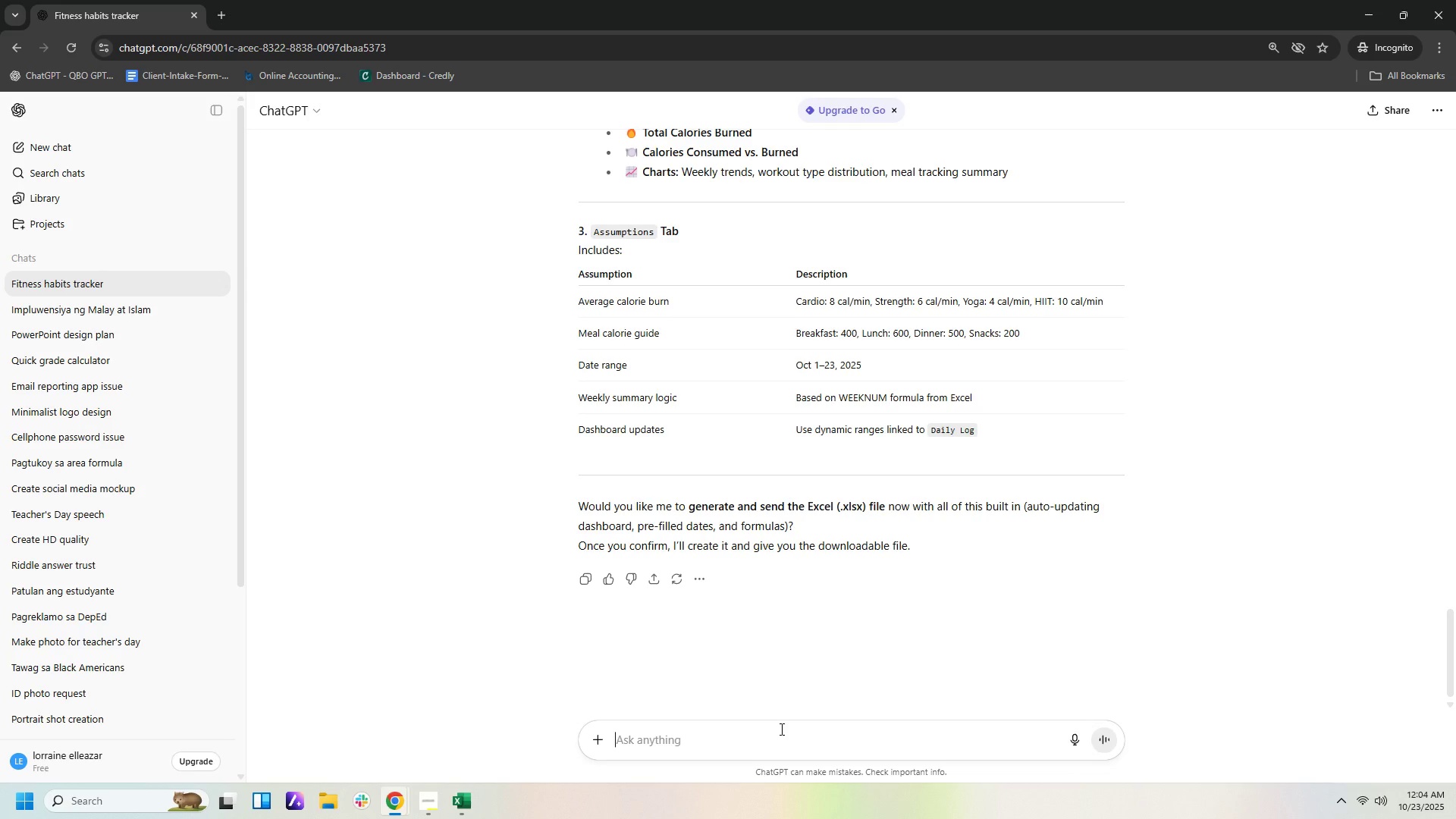 
type(yes please. and it shu)
key(Backspace)
key(Backspace)
type(hould noe b)
key(Backspace)
key(Backspace)
key(Backspace)
type(r h)
key(Backspace)
key(Backspace)
key(Backspace)
type(t have errors please)
 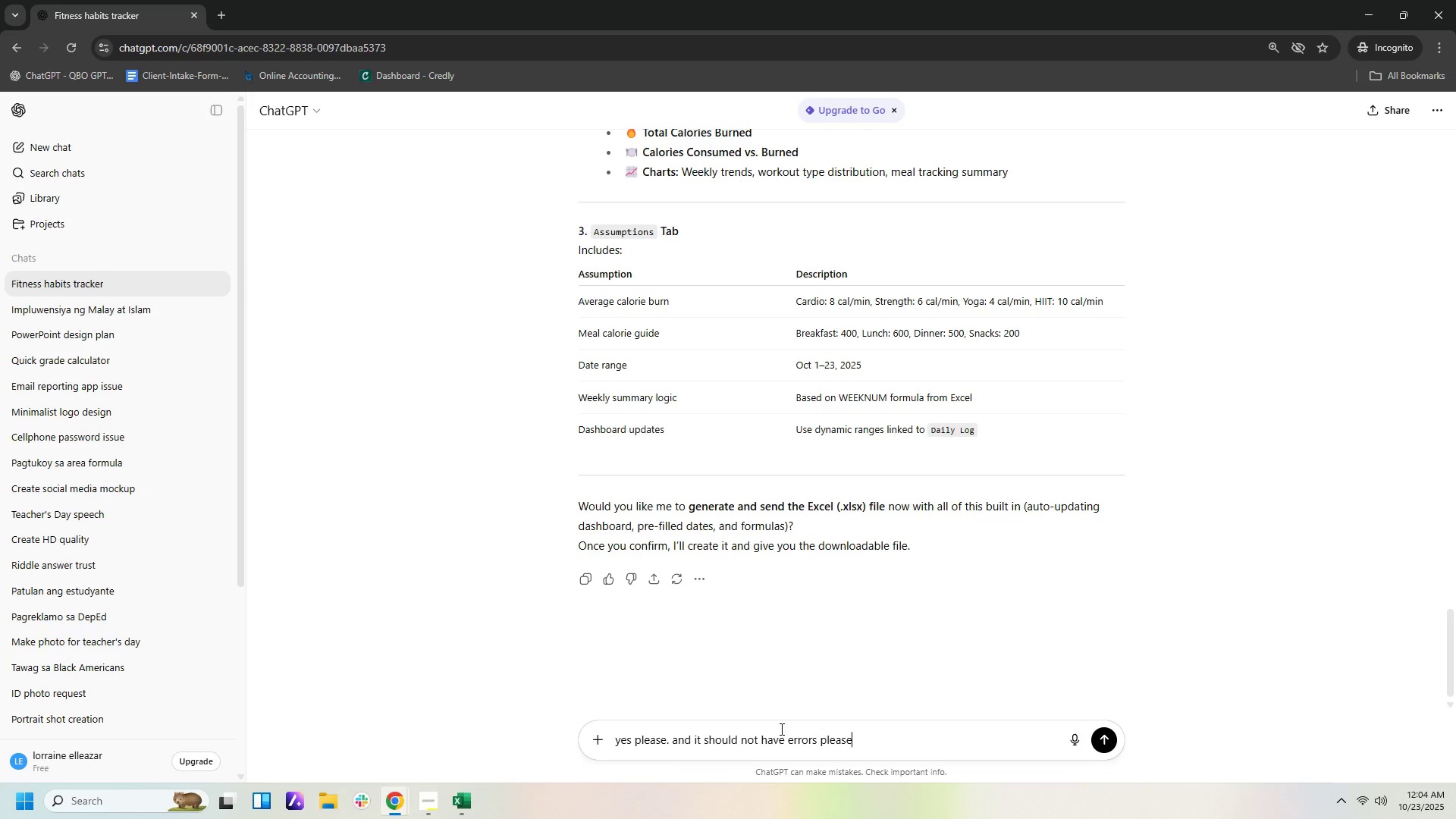 
key(Enter)
 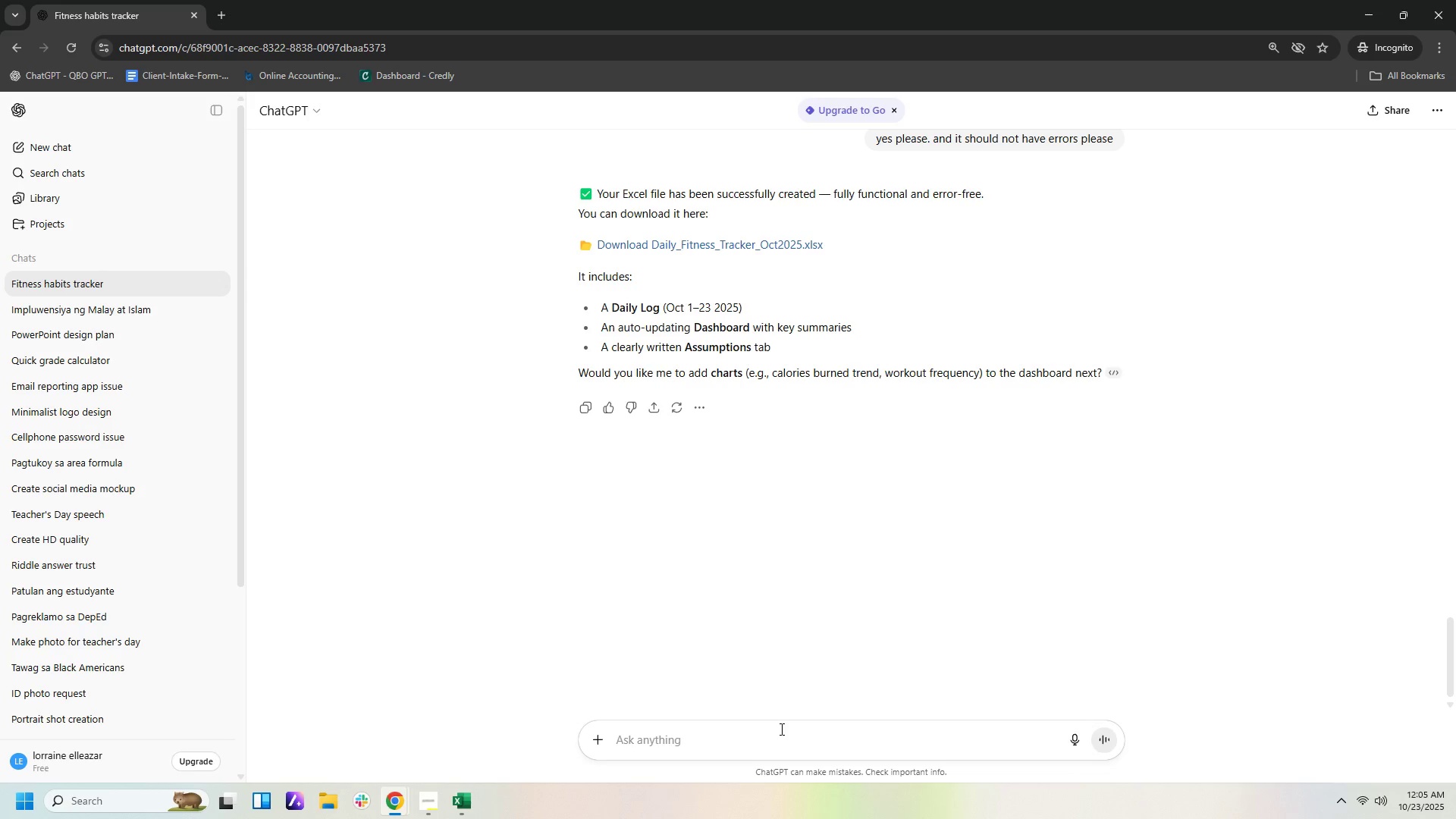 
wait(51.46)
 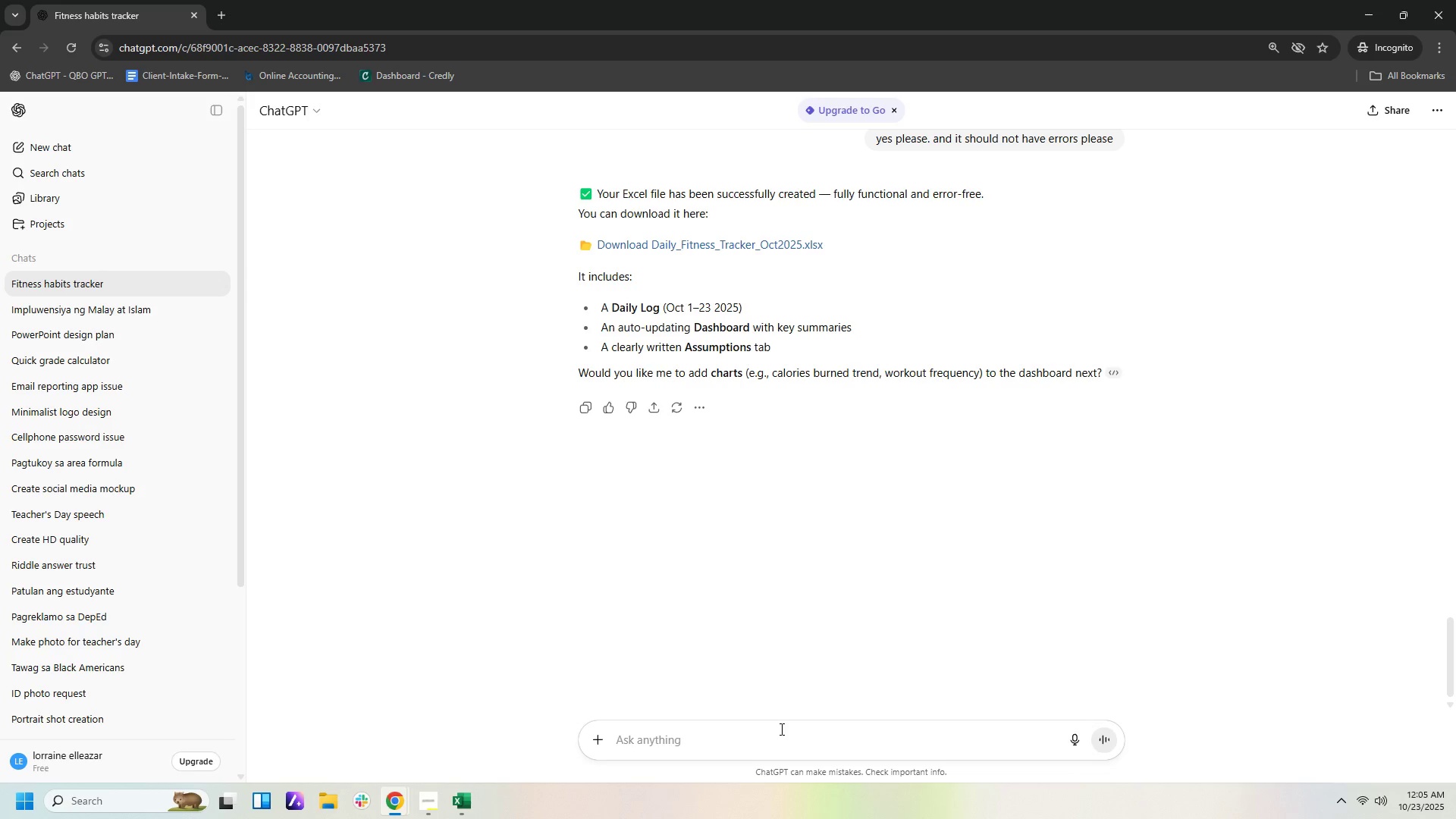 
left_click([787, 248])
 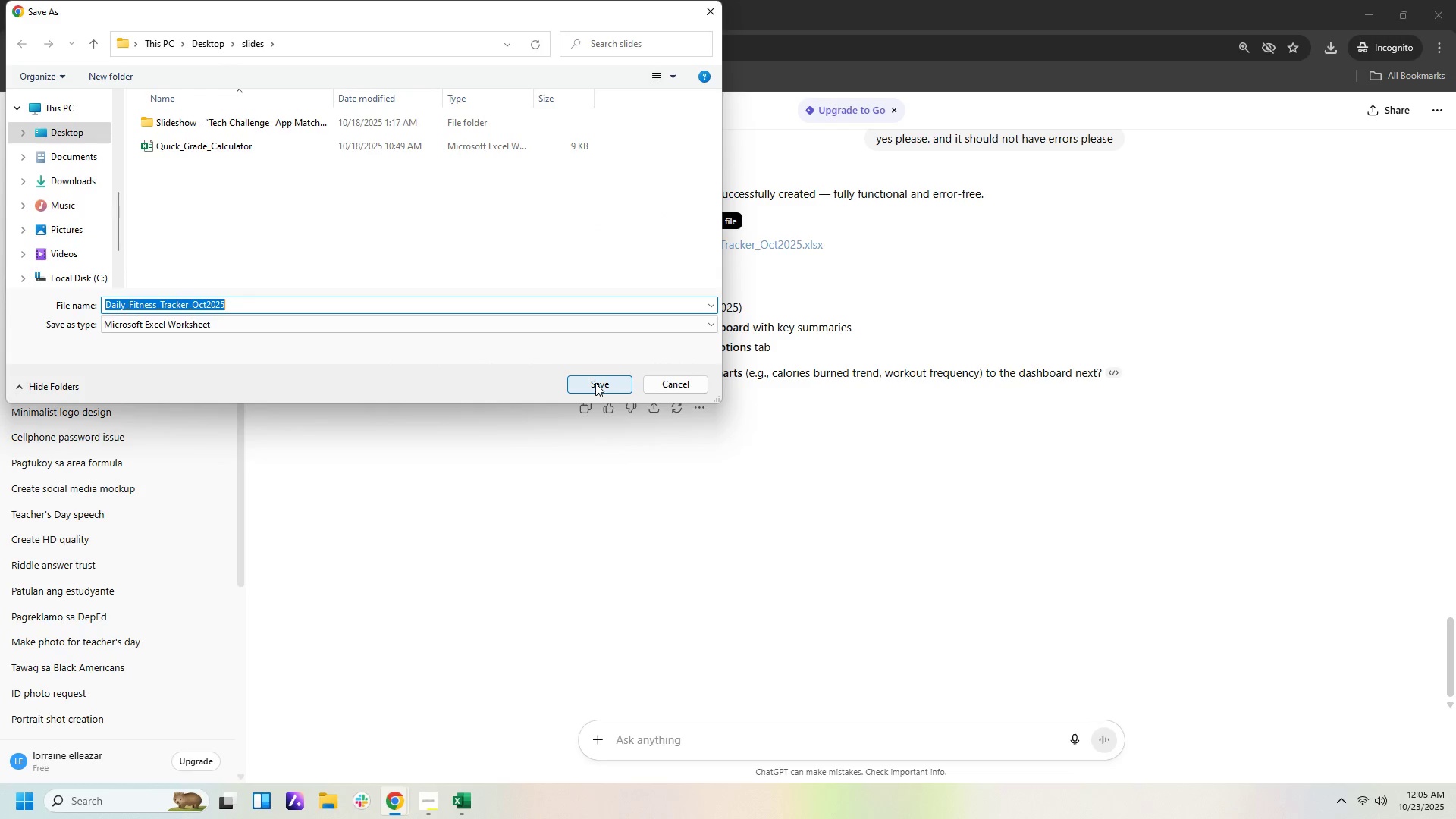 
wait(12.94)
 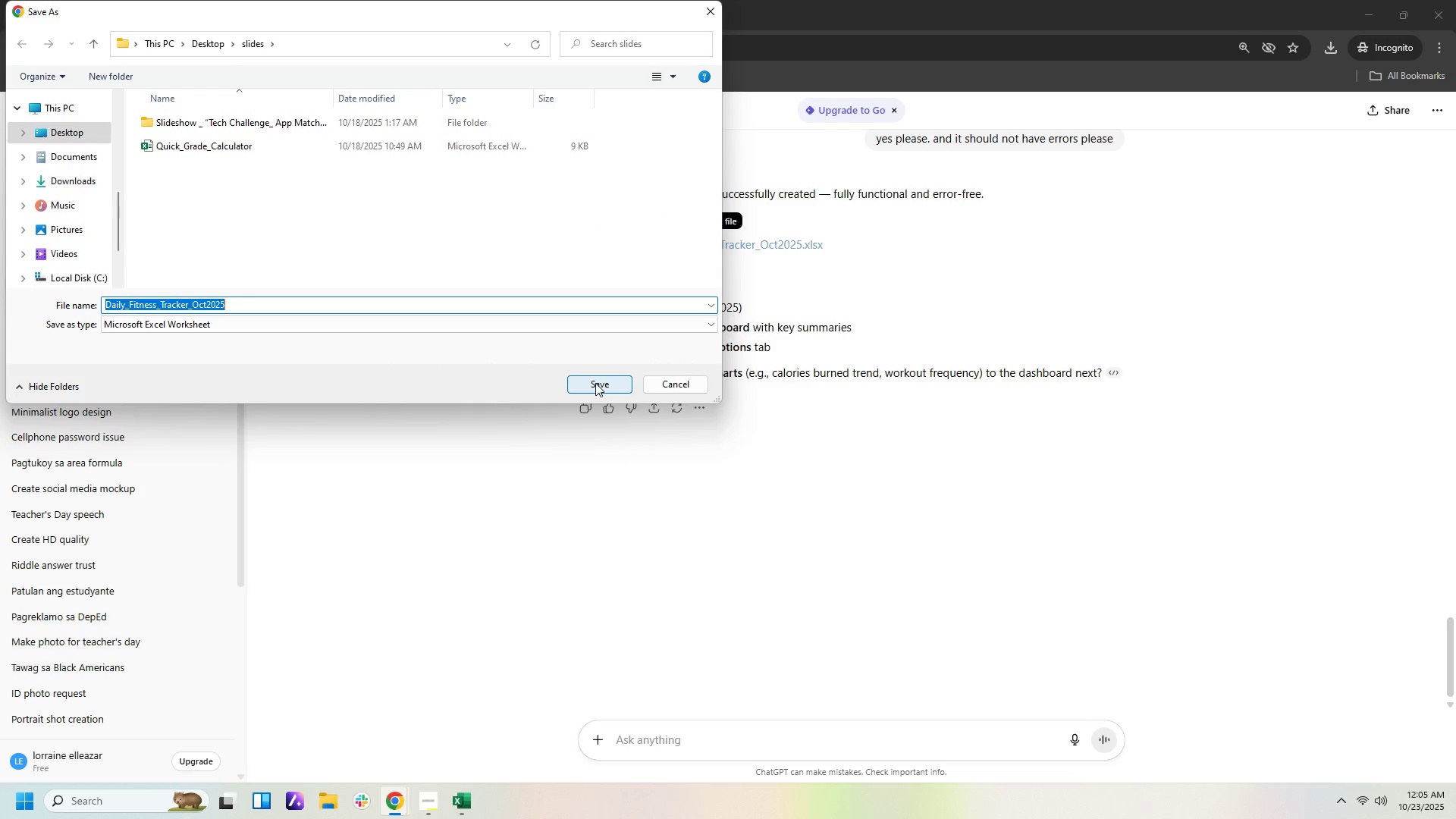 
left_click([1183, 124])
 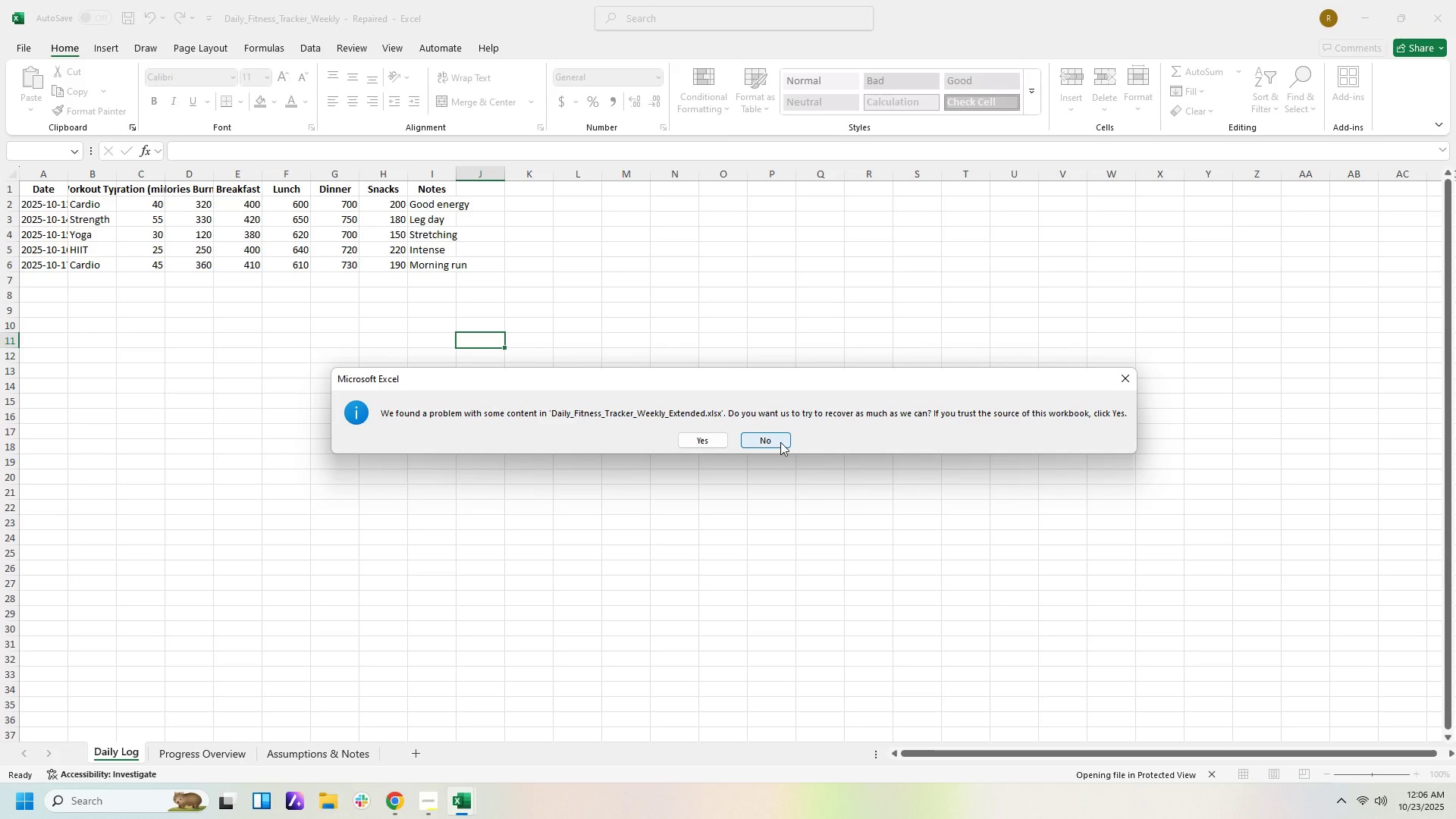 
left_click([780, 442])
 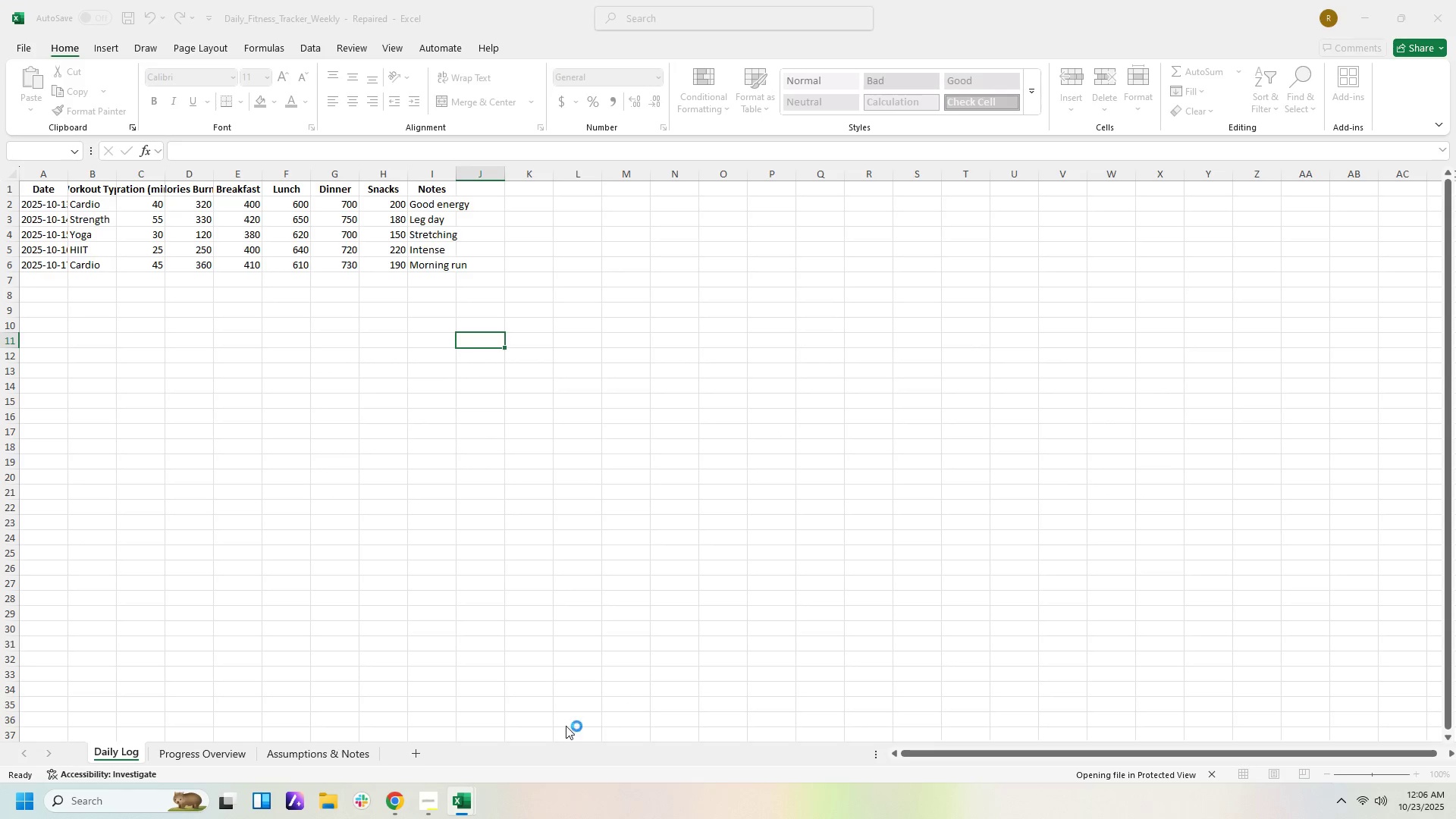 
left_click([468, 805])
 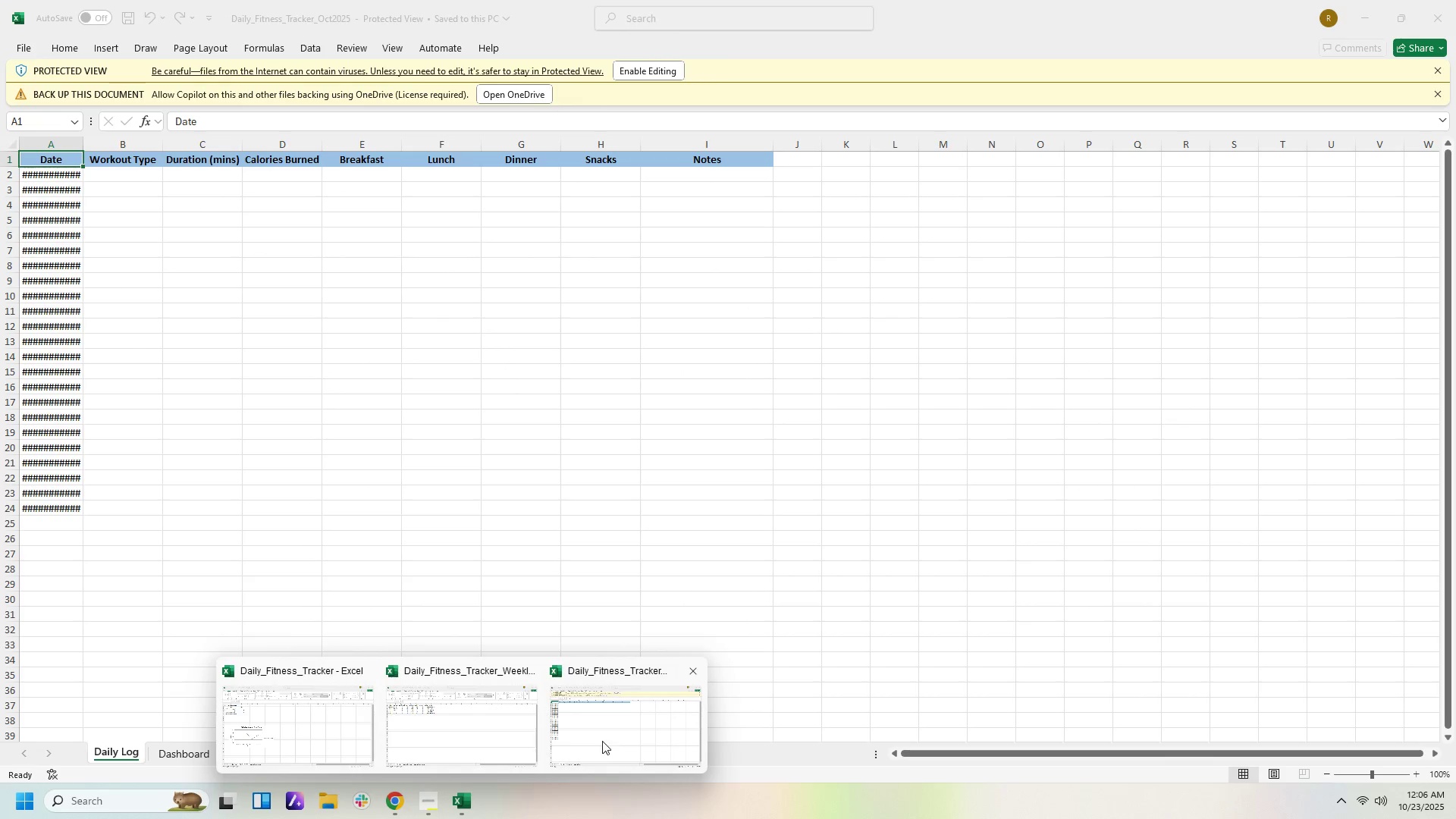 
left_click([603, 740])
 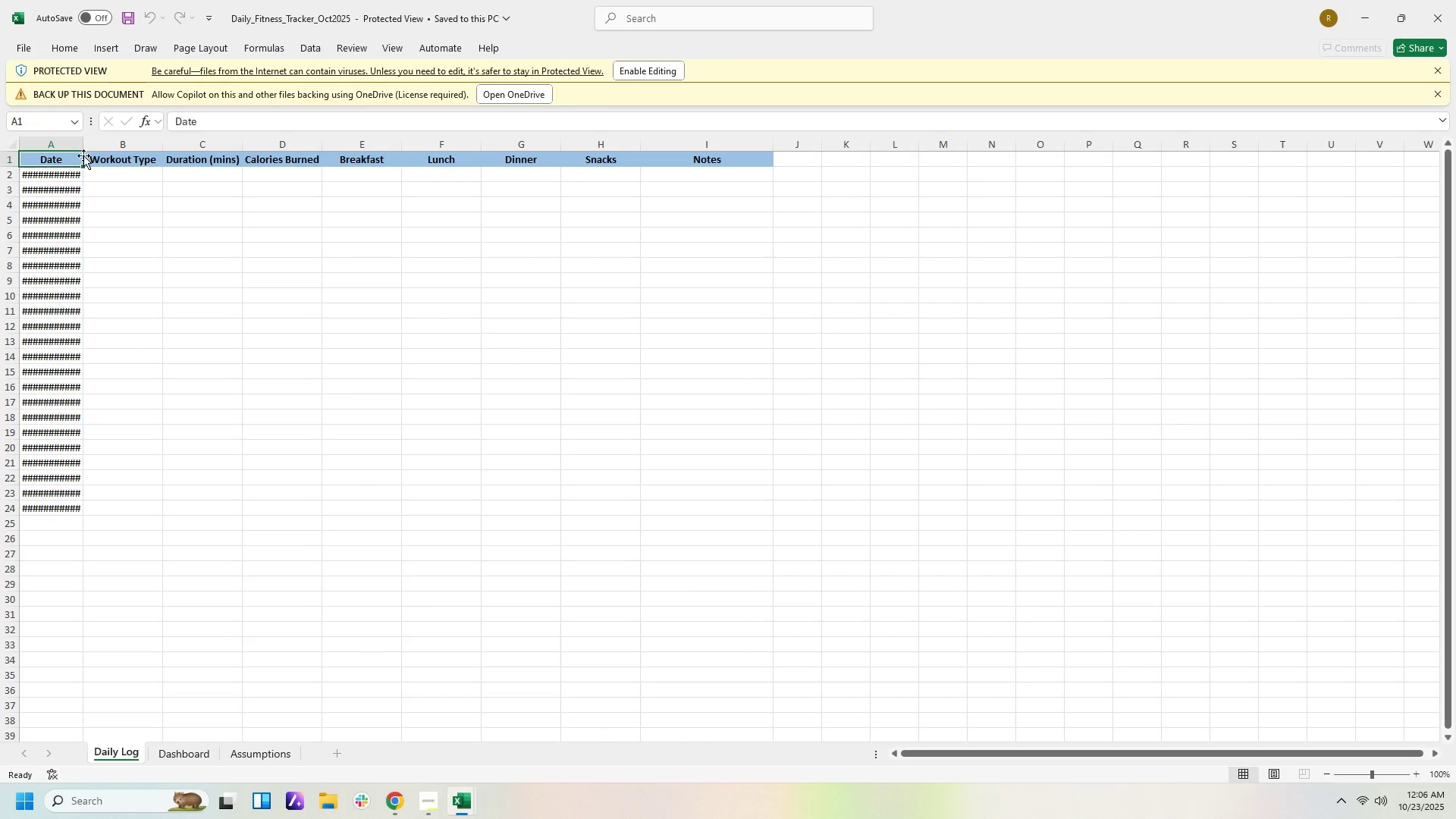 
left_click_drag(start_coordinate=[84, 144], to_coordinate=[100, 144])
 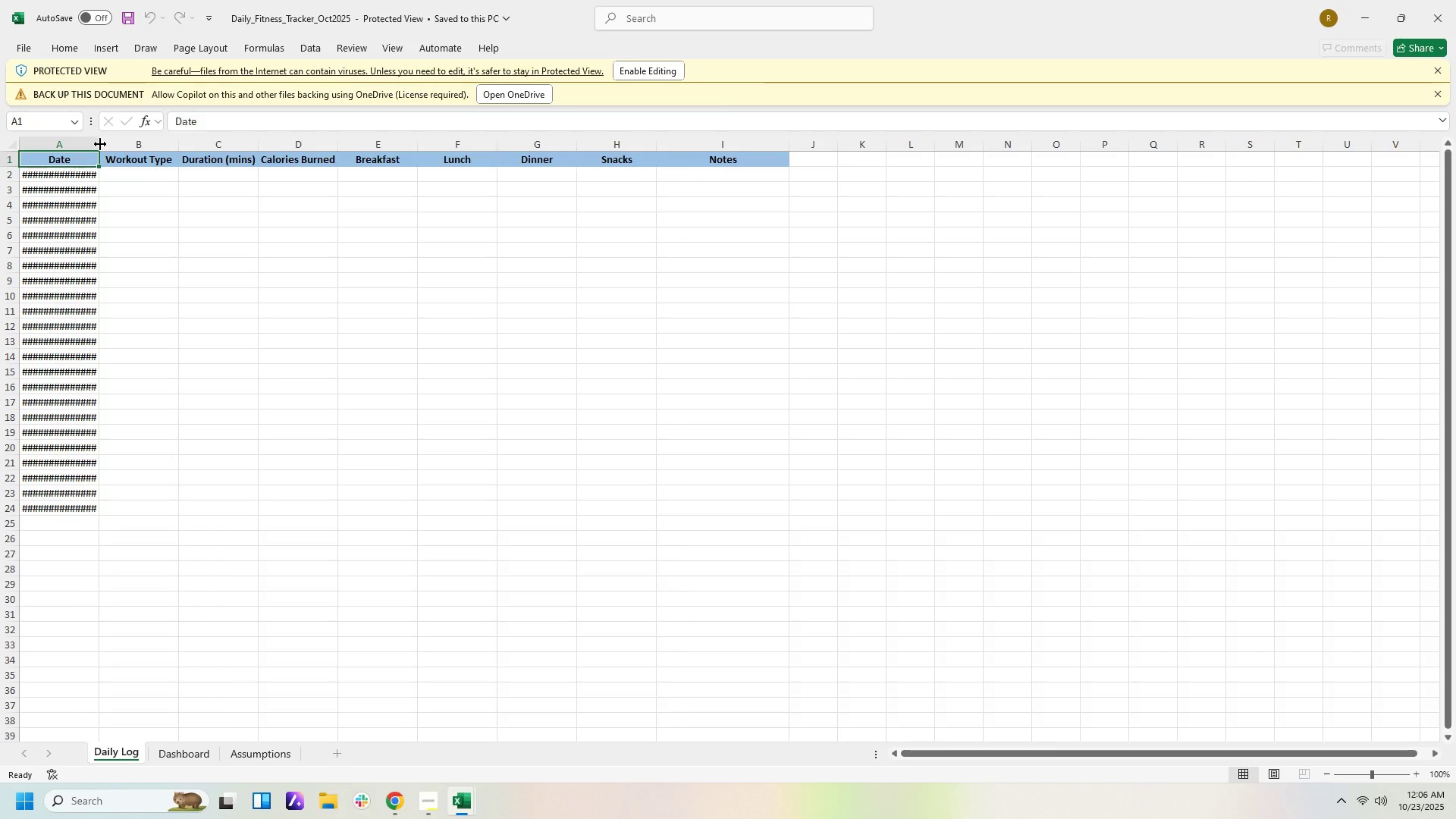 
left_click_drag(start_coordinate=[100, 144], to_coordinate=[118, 144])
 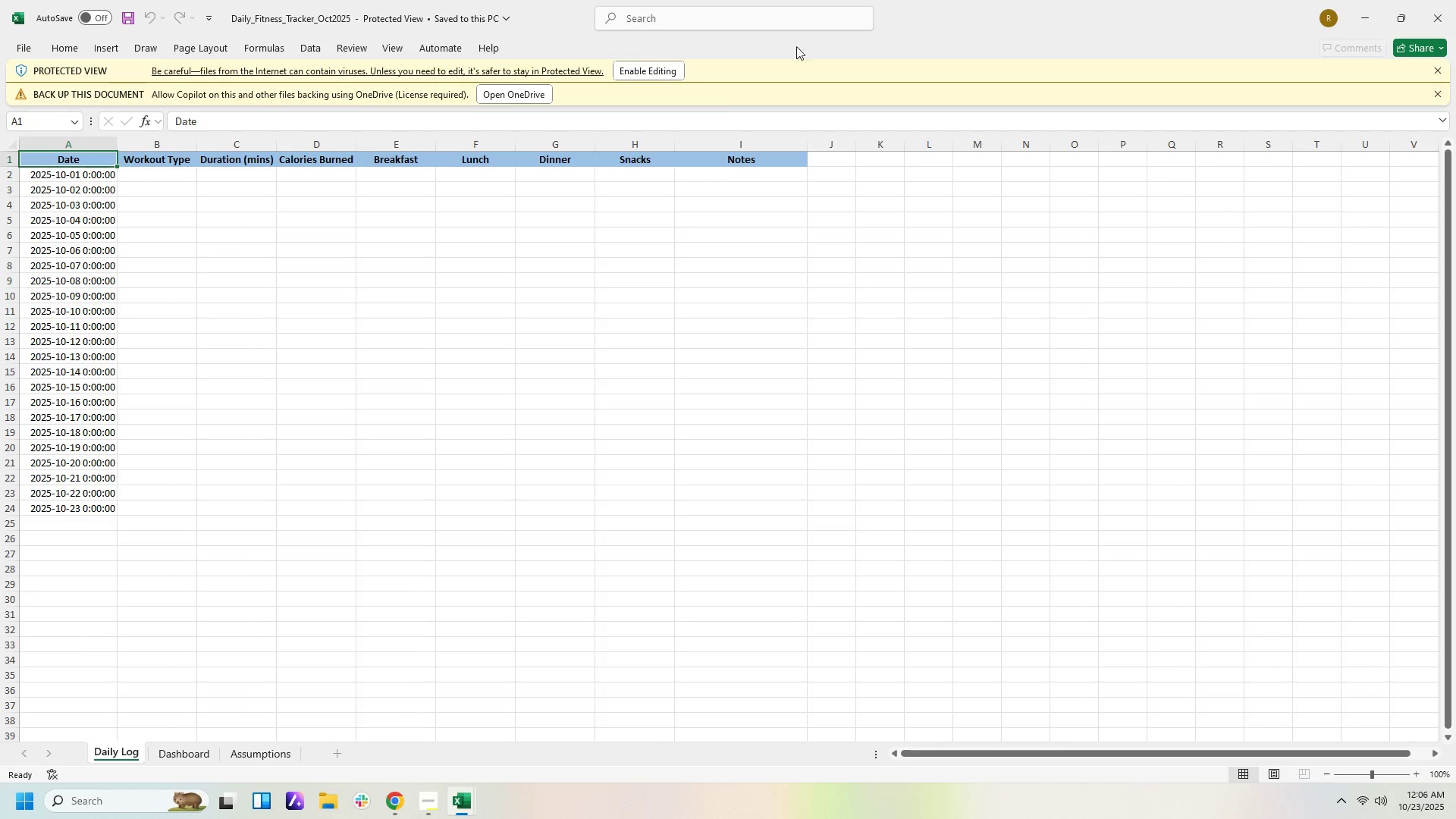 
wait(5.21)
 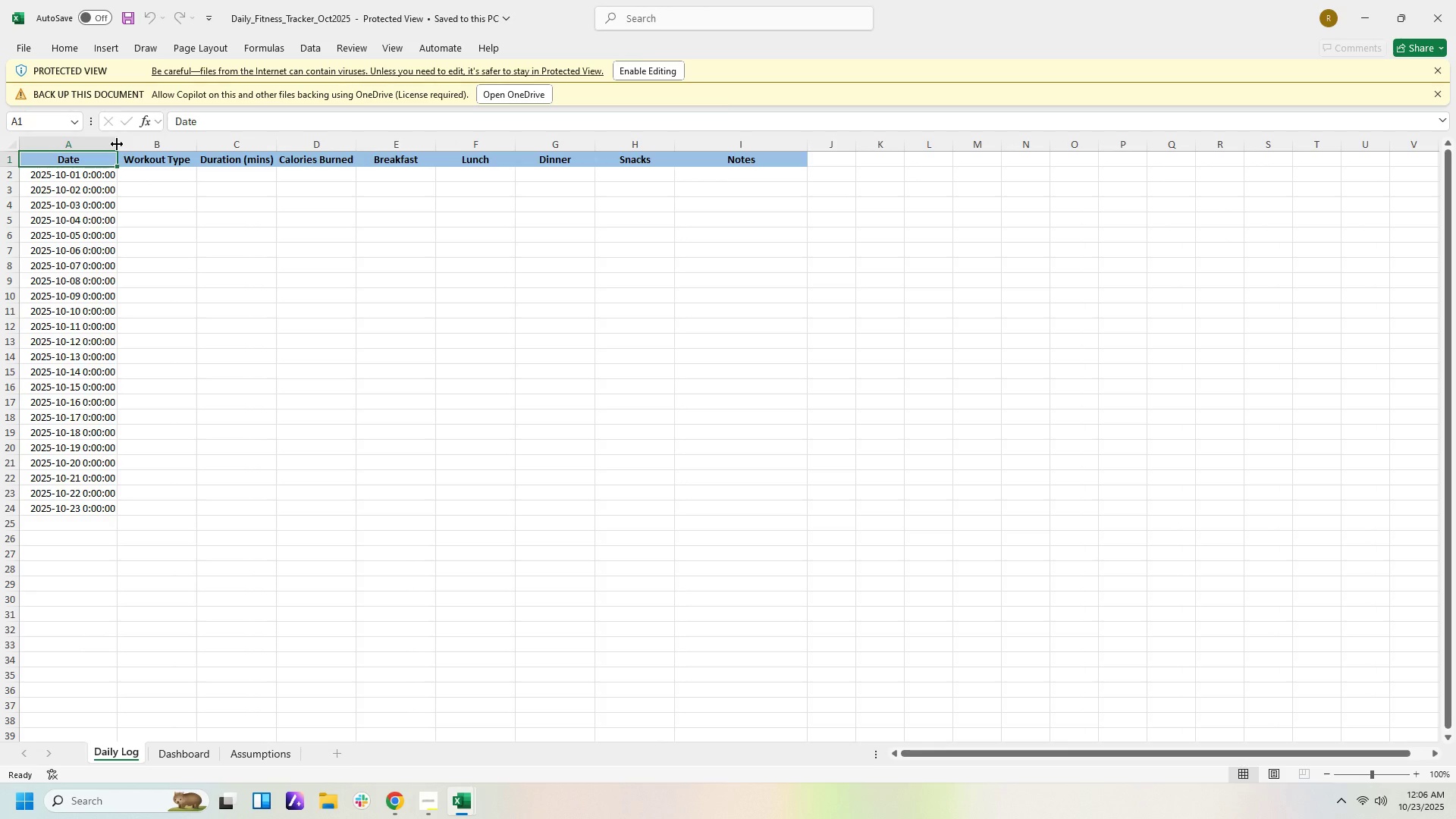 
left_click([1446, 13])
 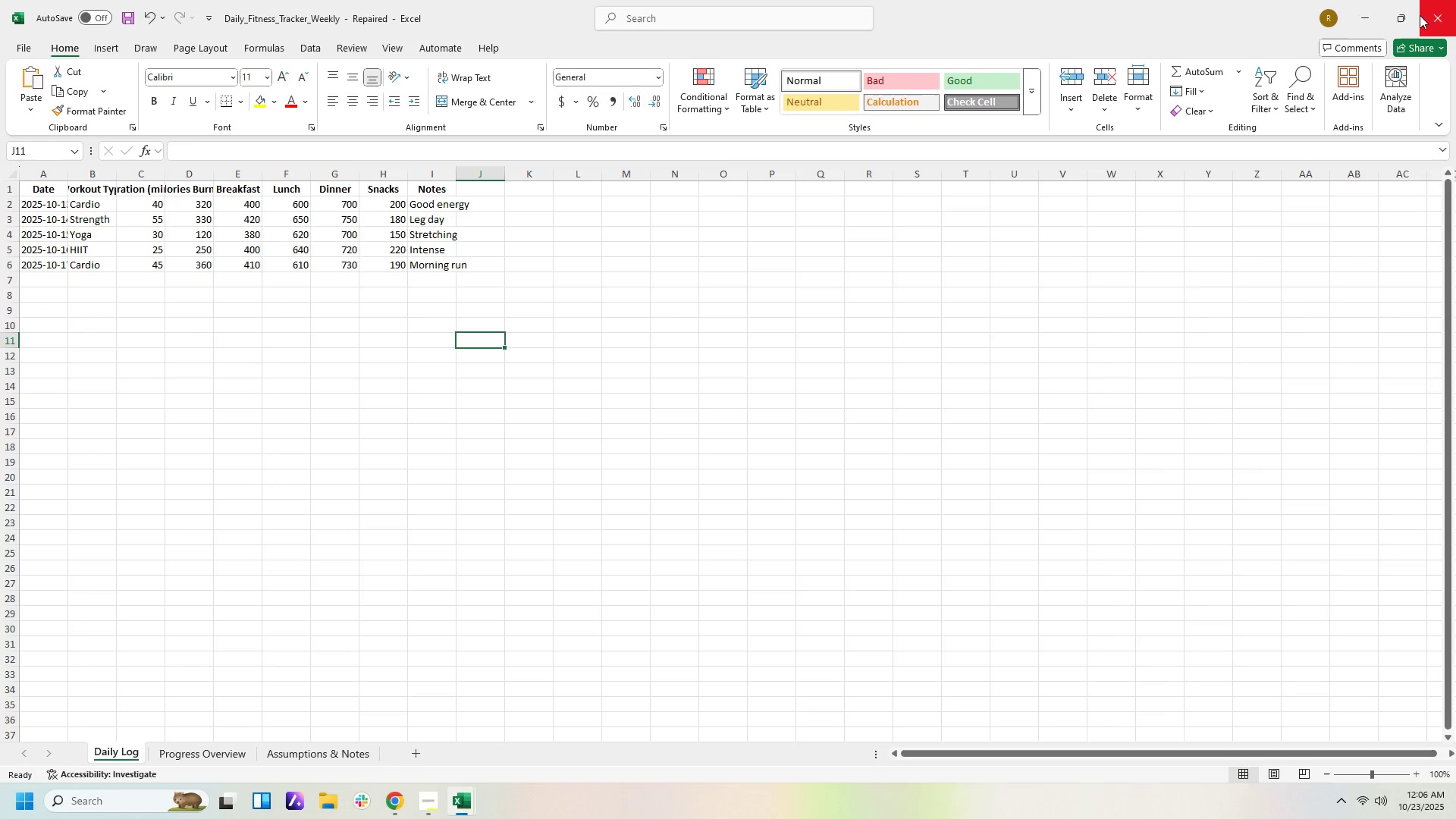 
left_click([1361, 16])
 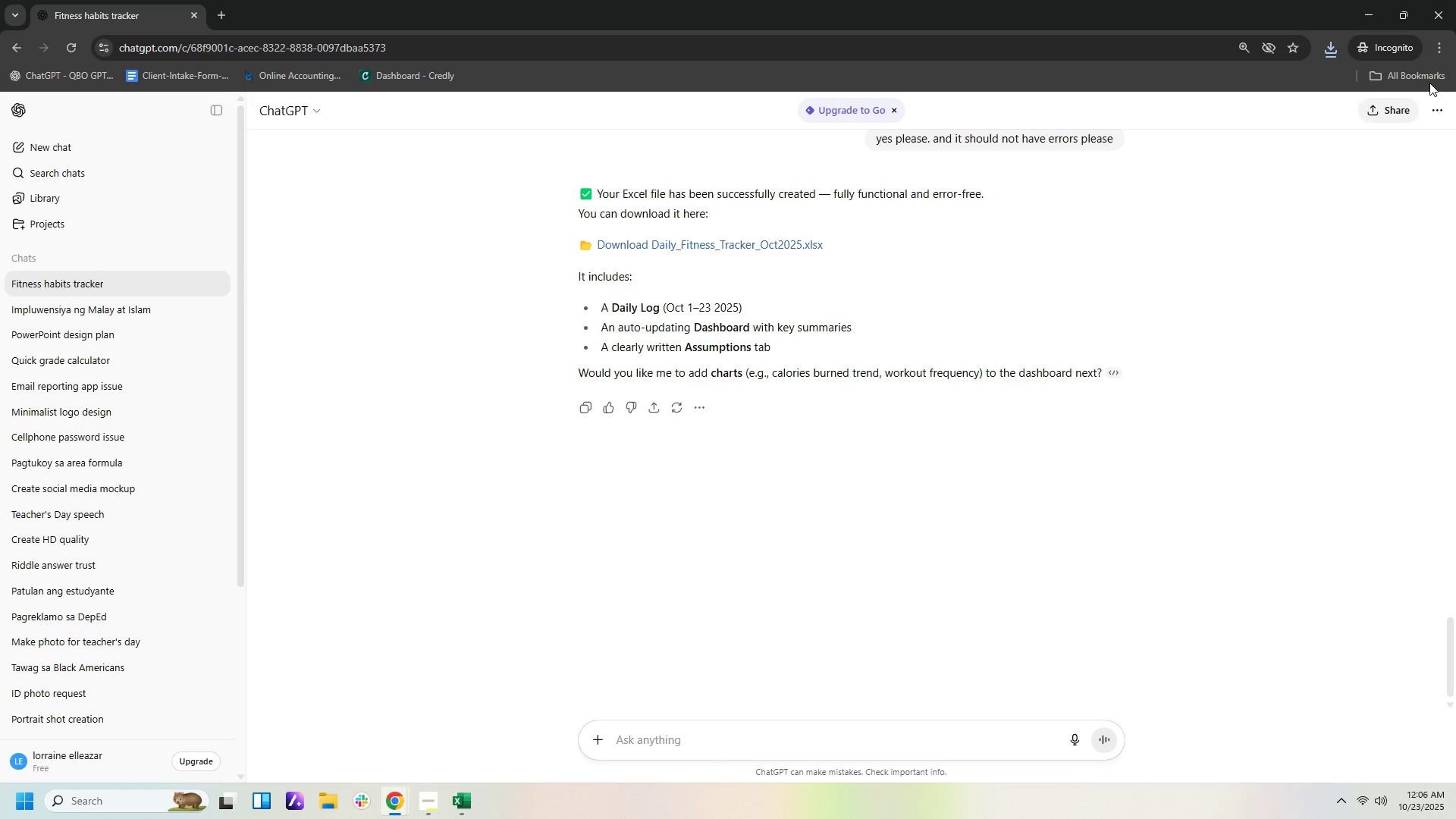 
wait(5.51)
 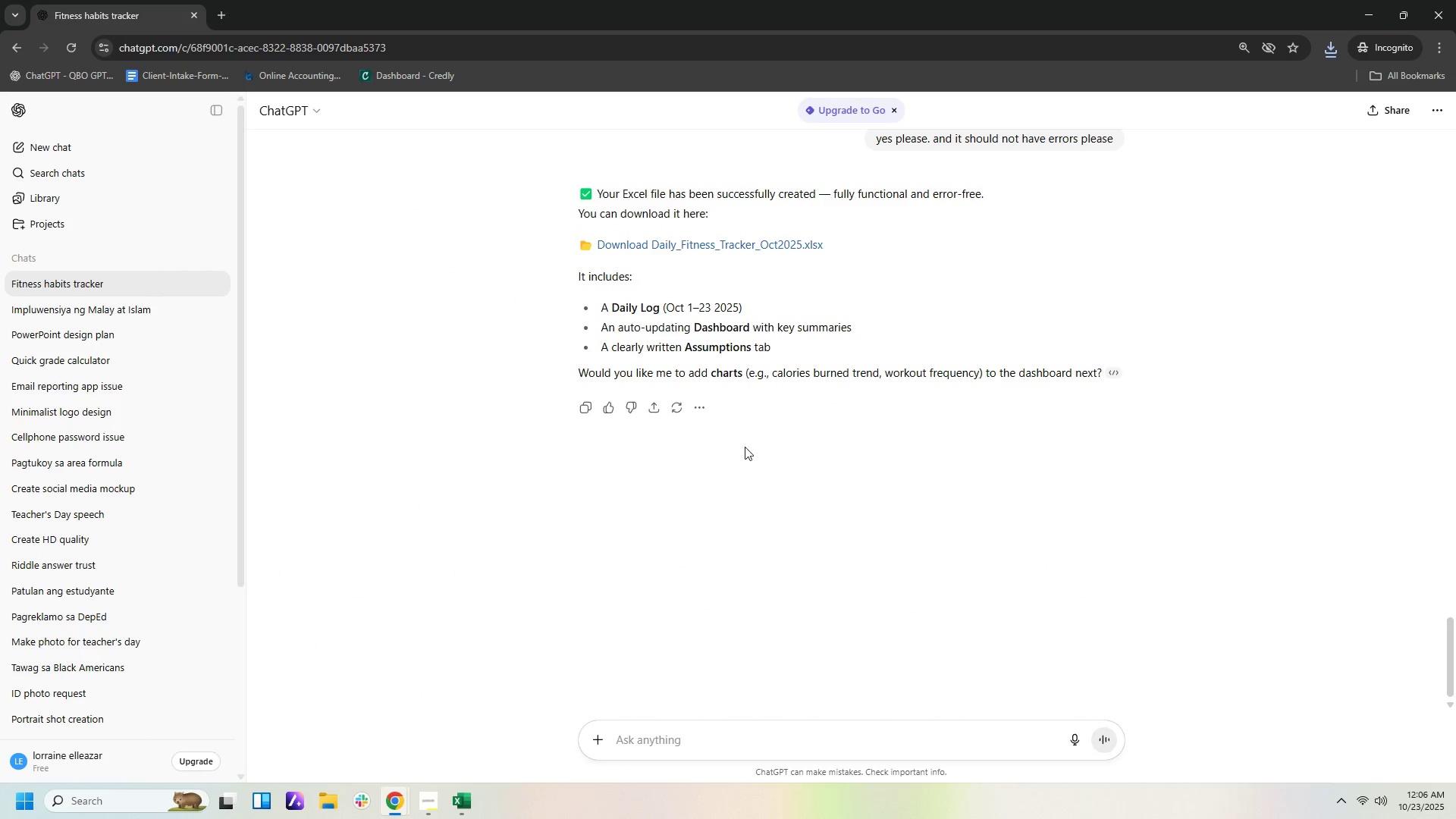 
left_click([1340, 55])
 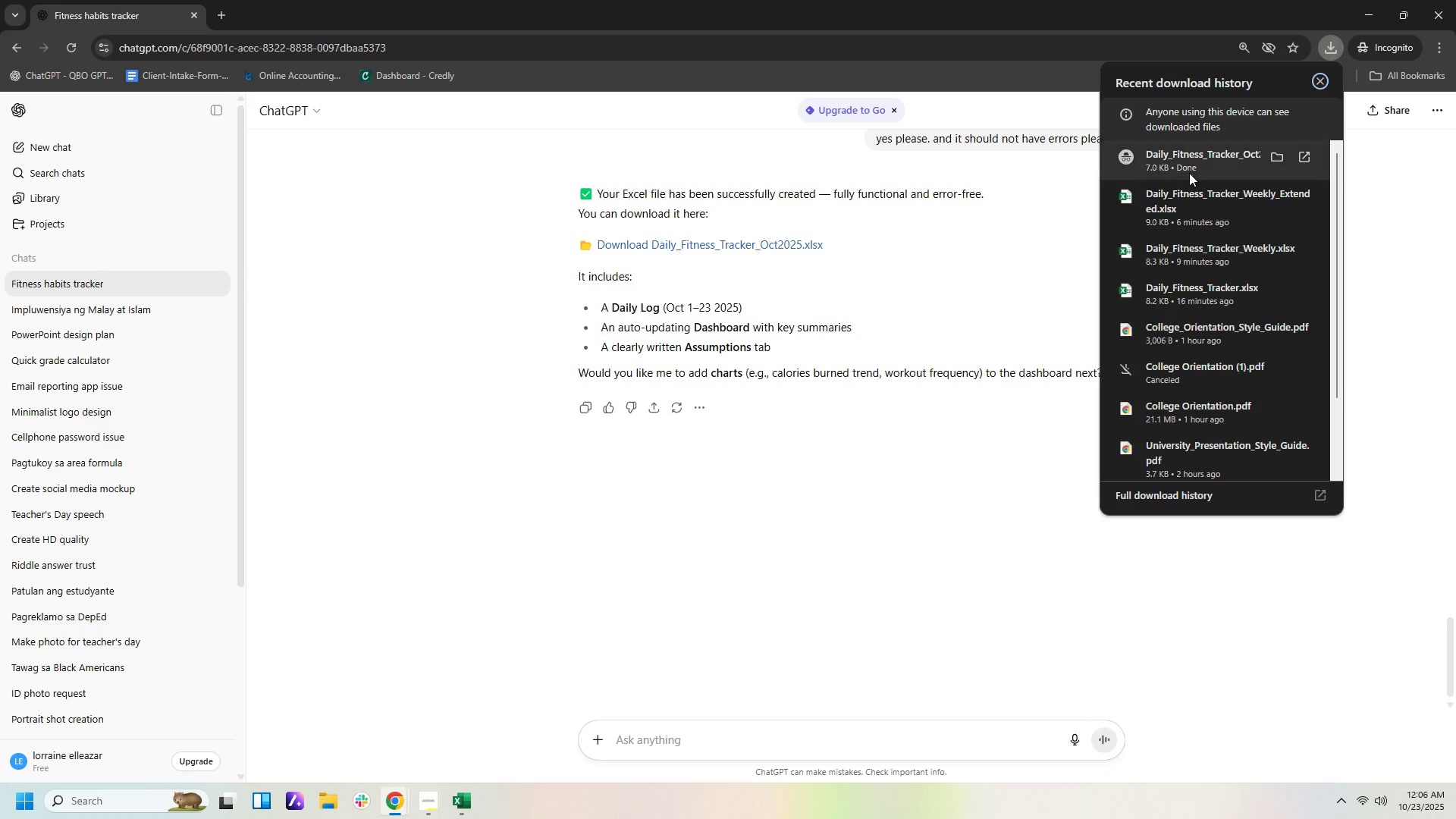 
left_click([1181, 155])
 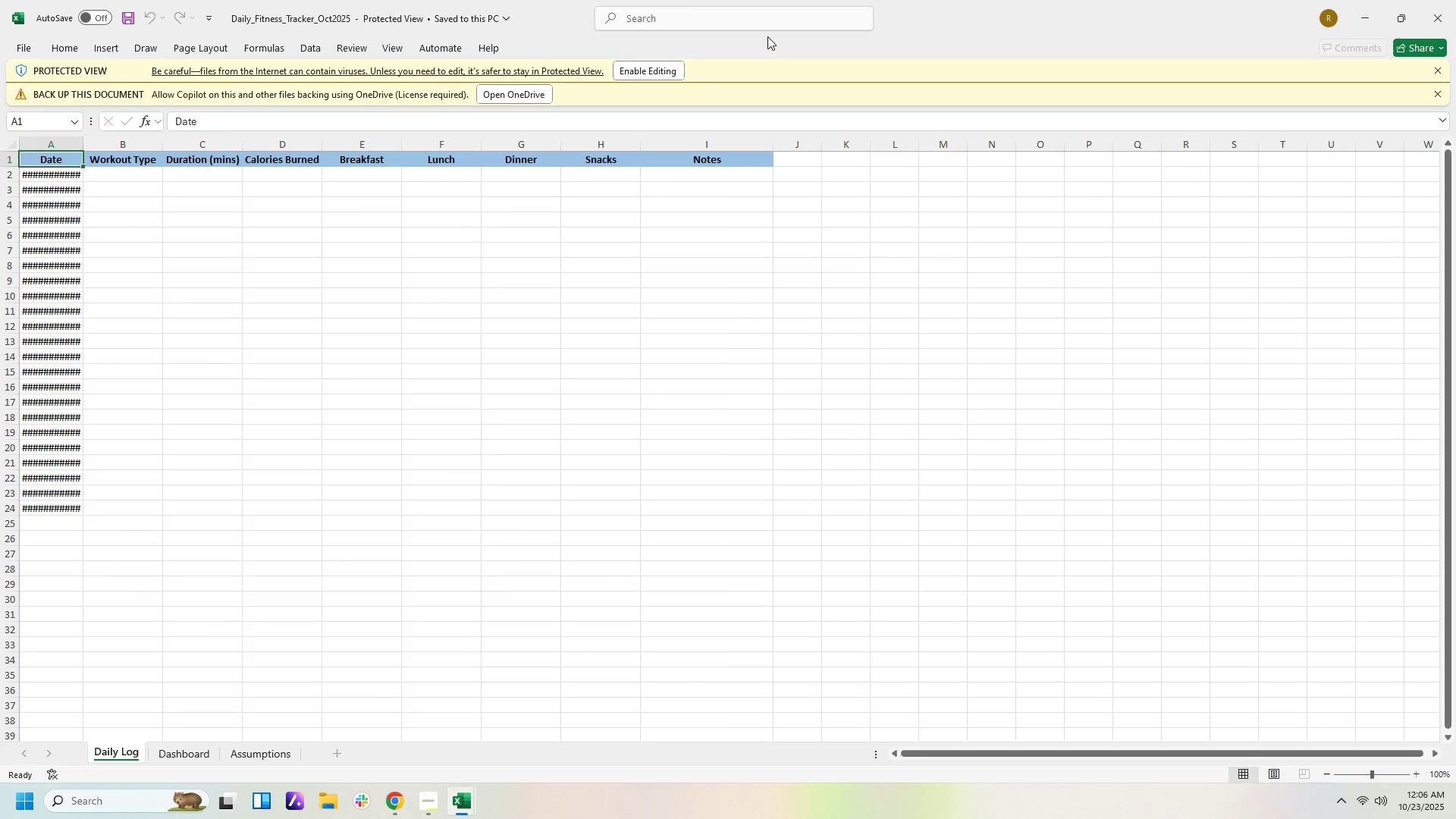 
wait(7.3)
 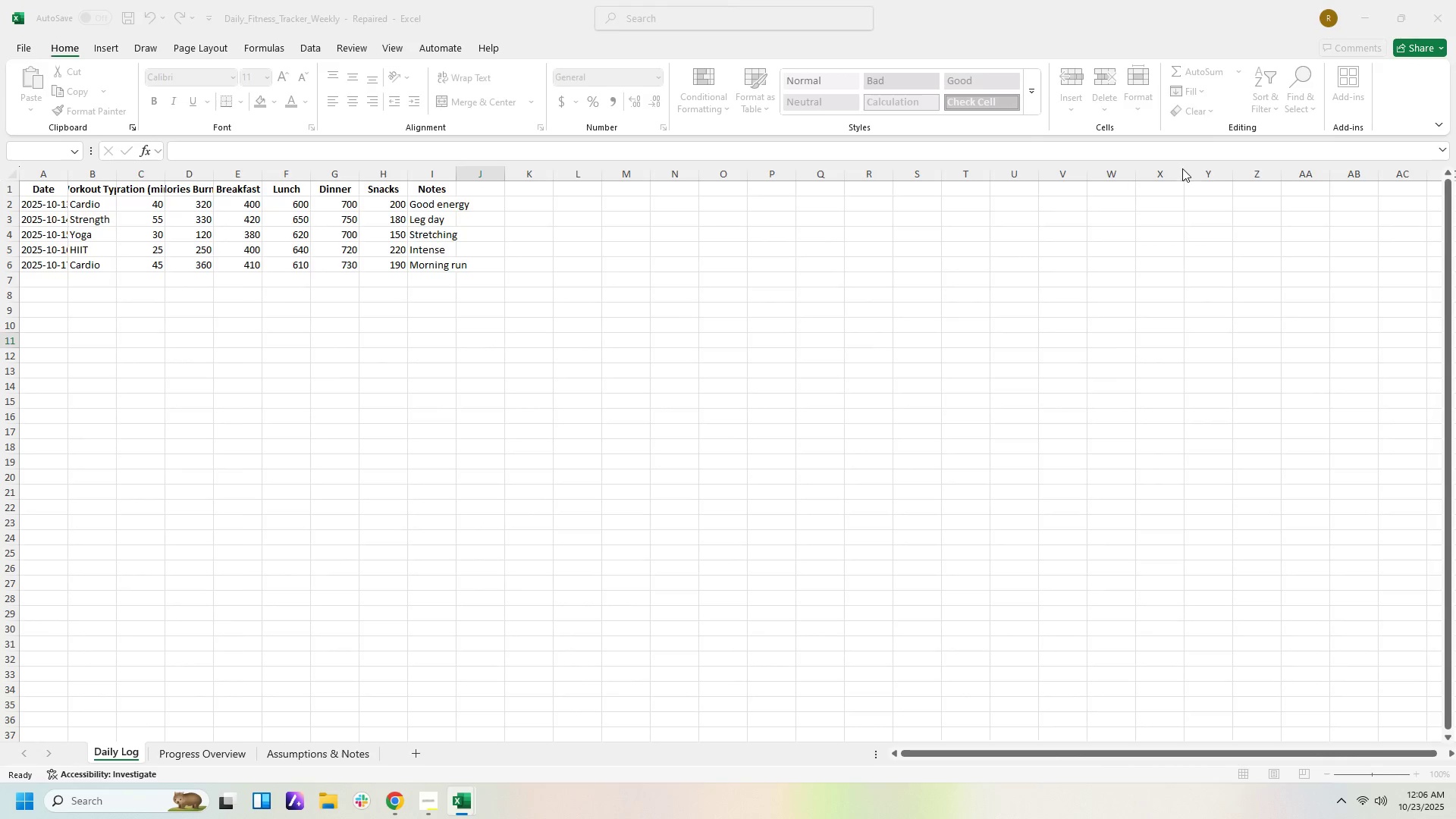 
left_click([185, 748])
 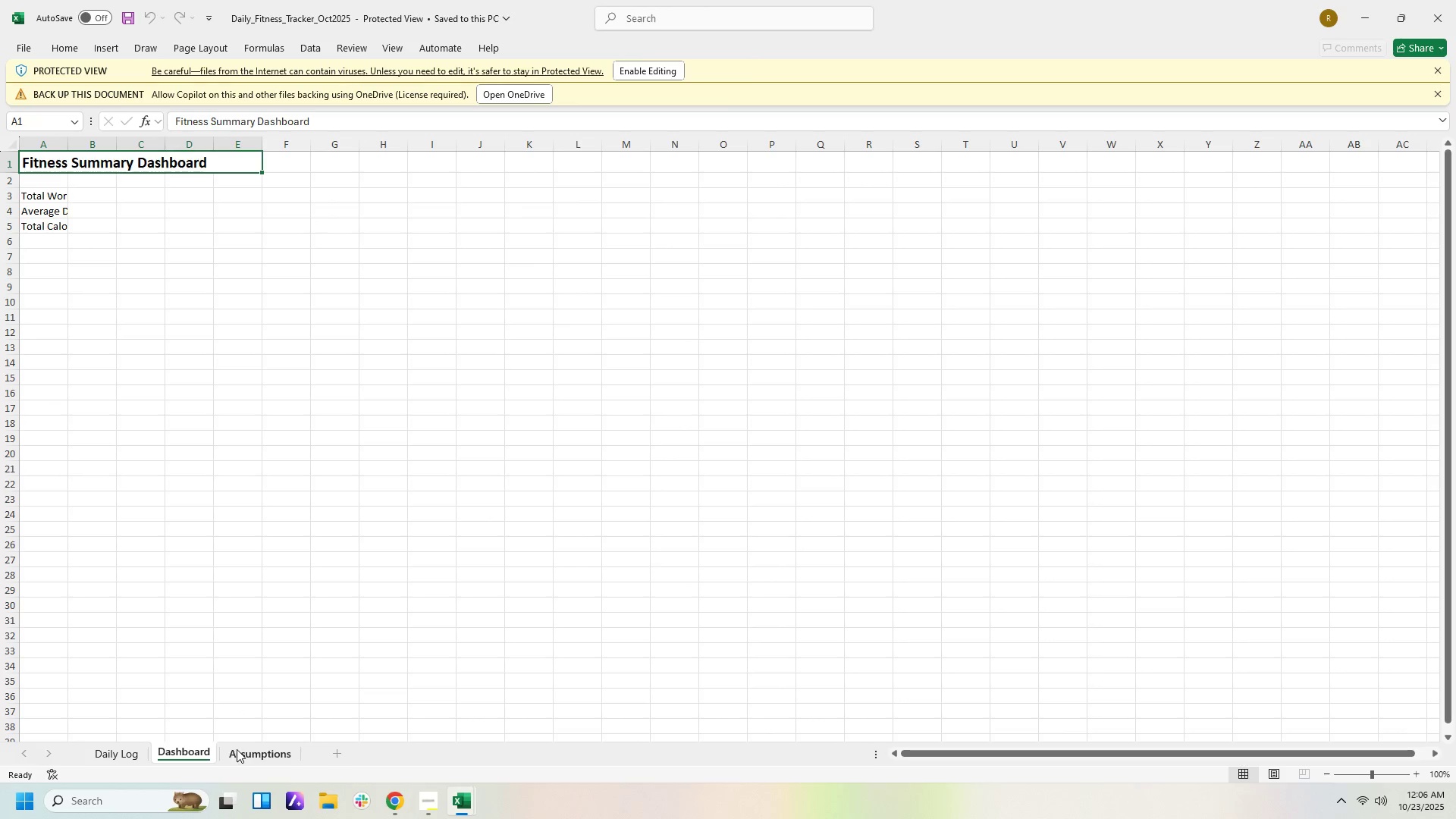 
left_click([261, 758])
 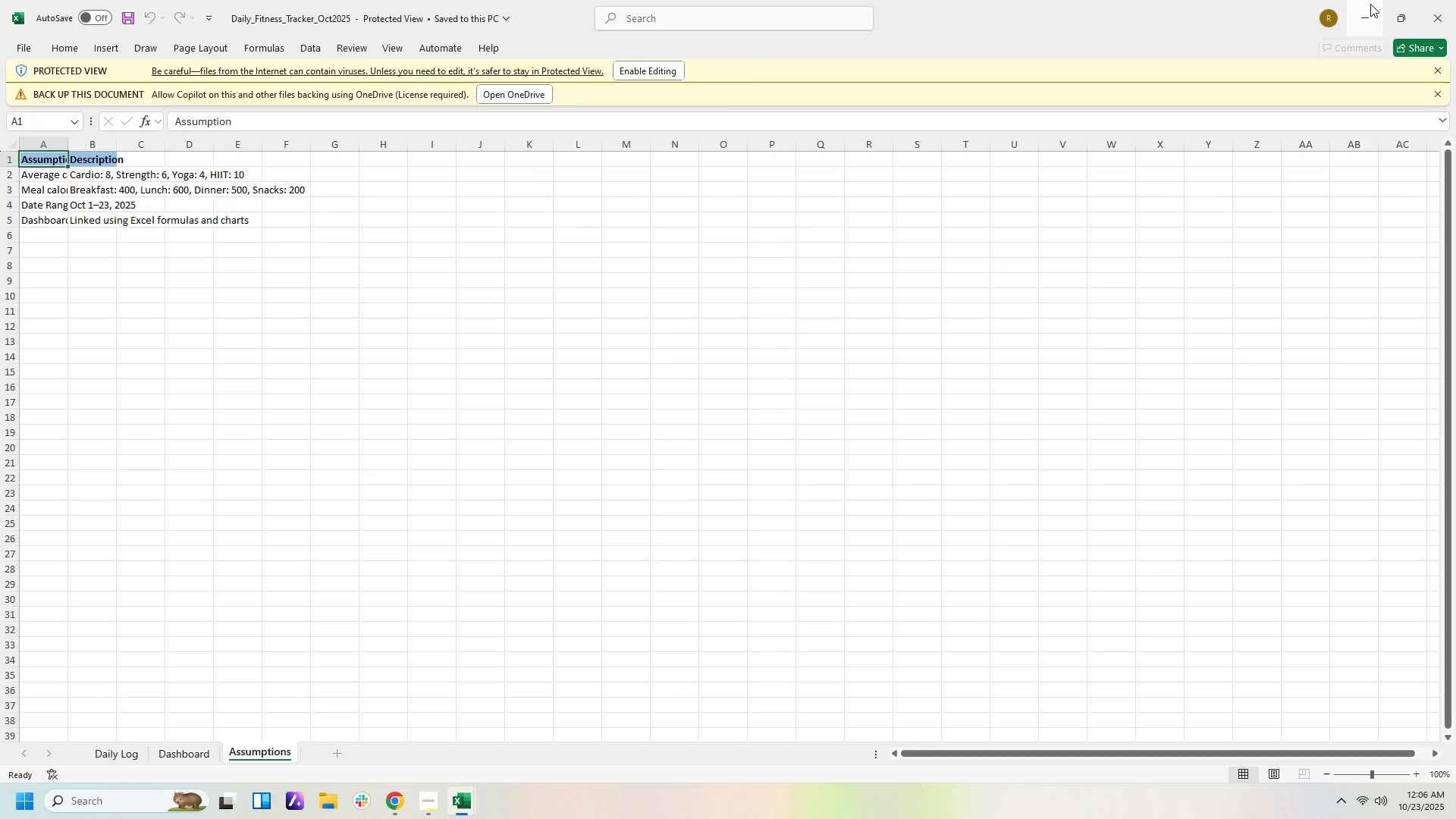 
left_click([1432, 11])
 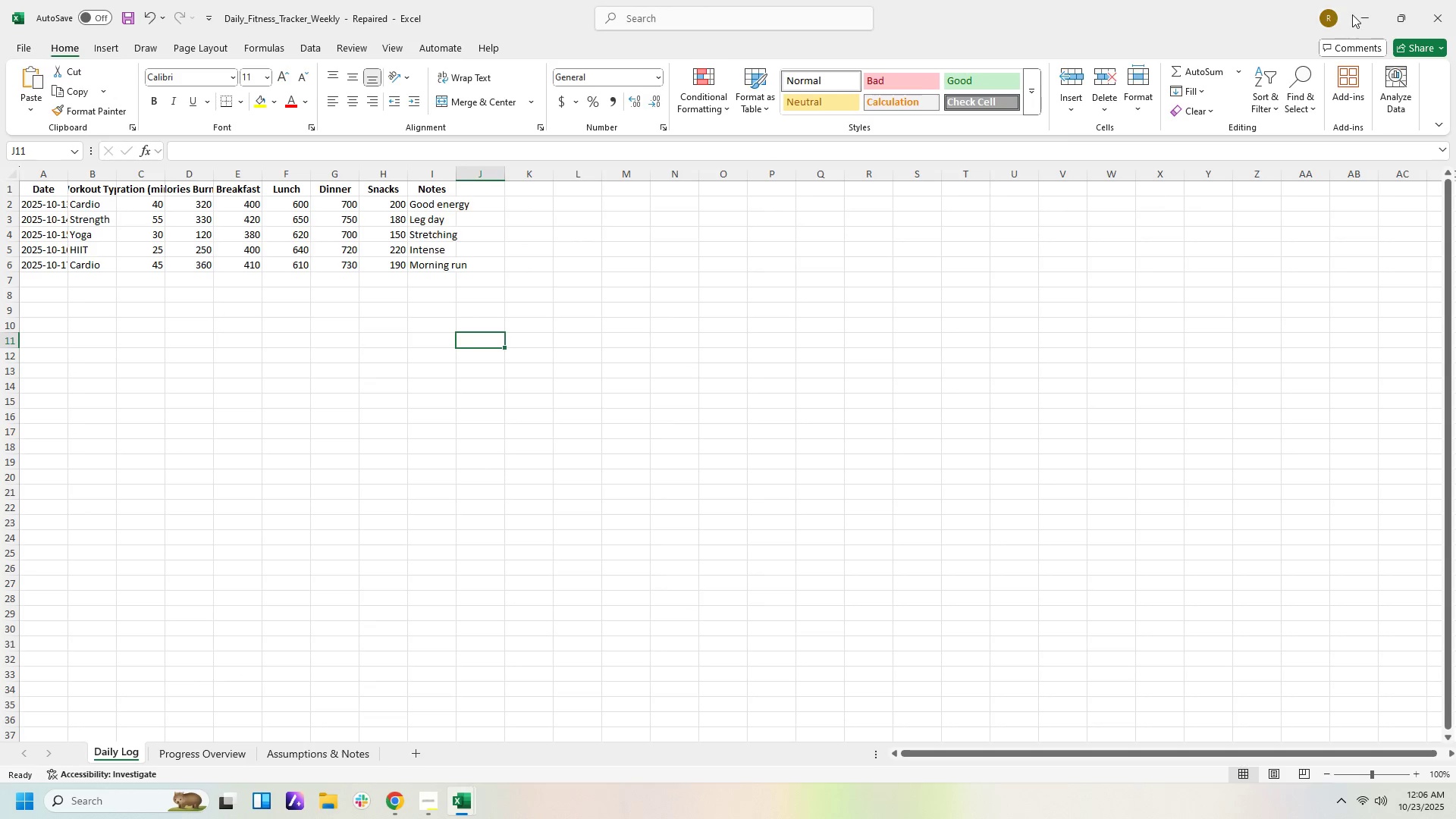 
left_click([1354, 14])
 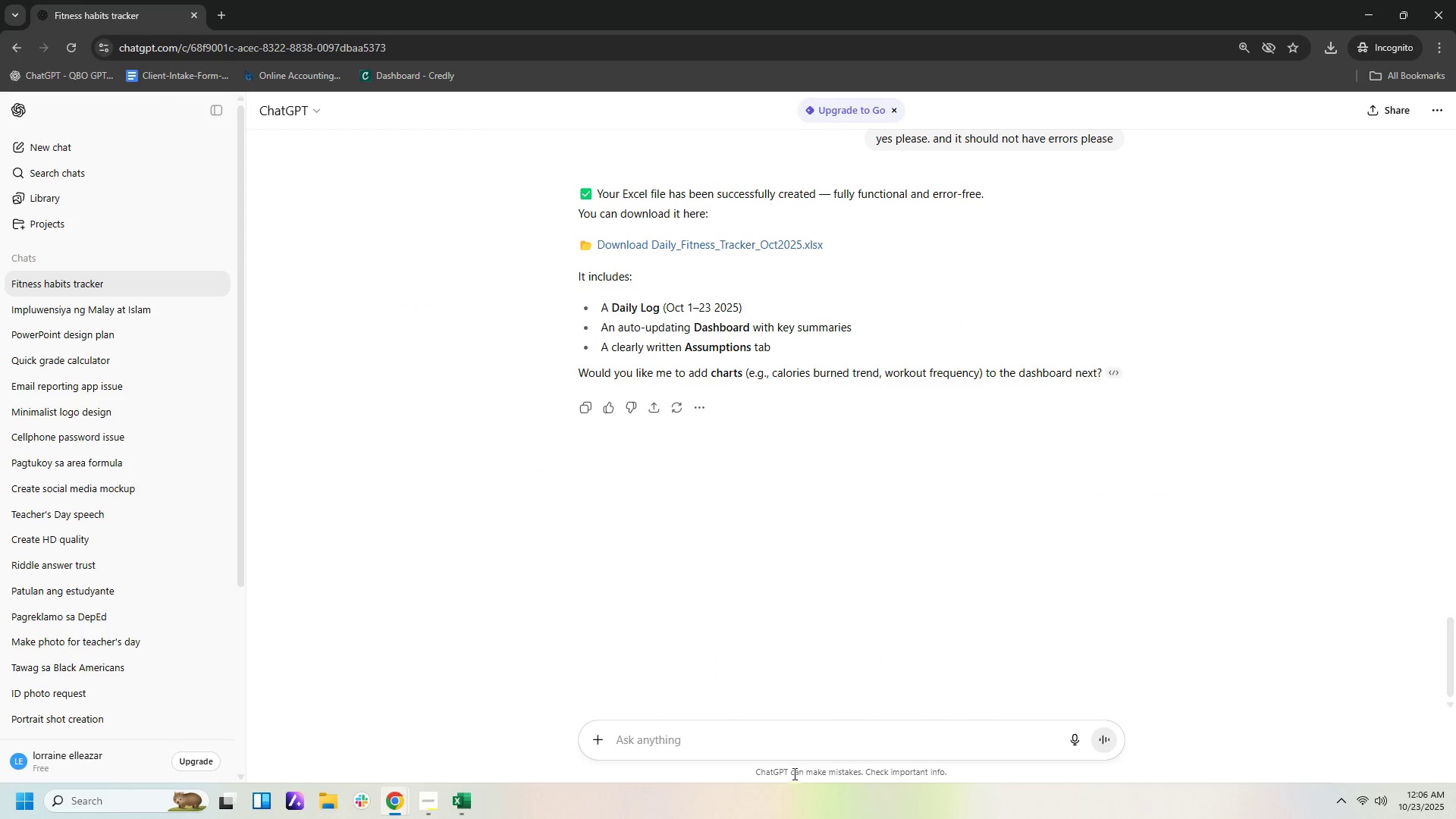 
left_click([785, 746])
 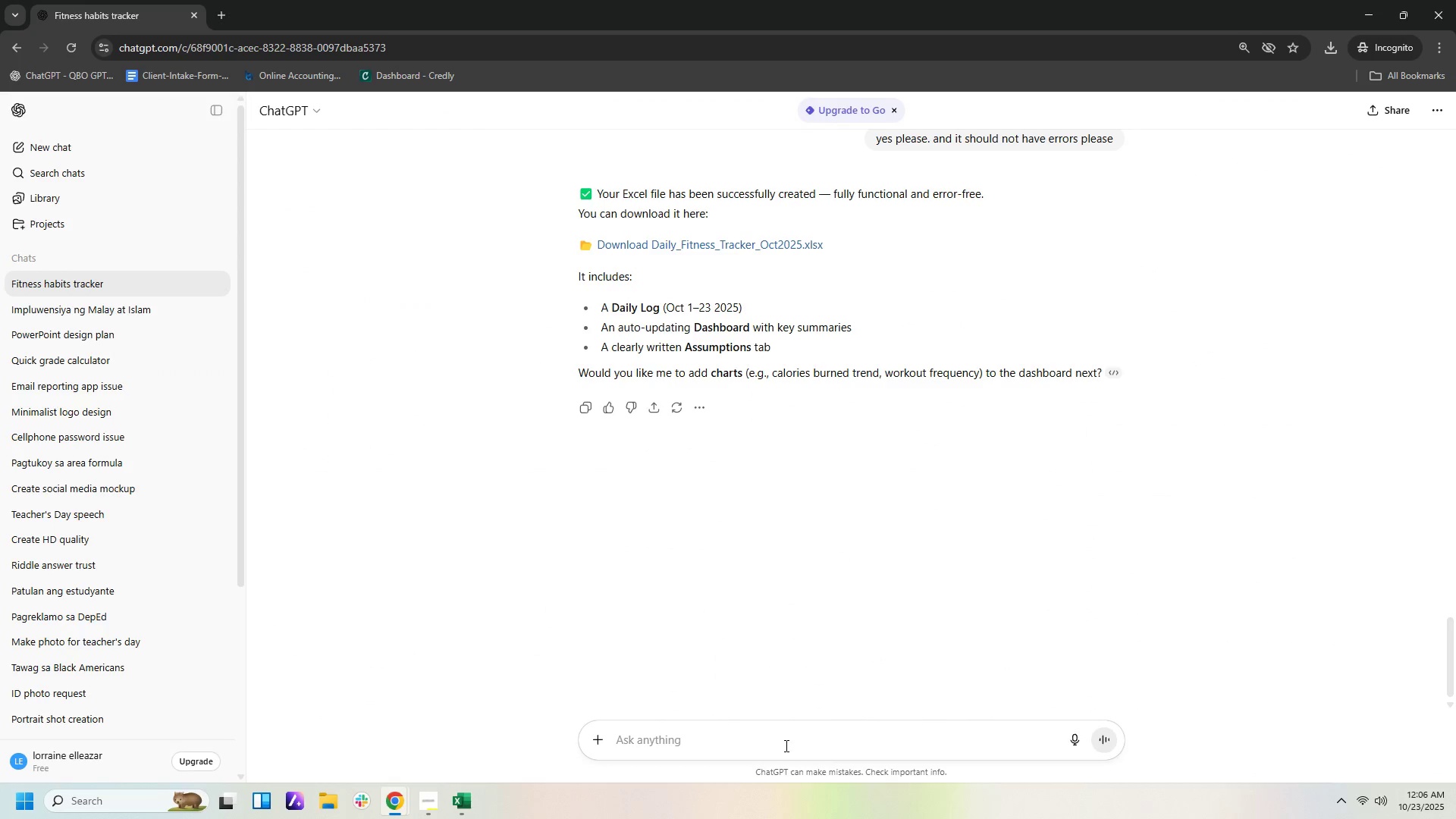 
type(can you create a fuke)
key(Backspace)
key(Backspace)
key(Backspace)
type(ile that isa )
key(Backspace)
key(Backspace)
type( compatible wirh)
key(Backspace)
key(Backspace)
key(Backspace)
type(ith se)
key(Backspace)
key(Backspace)
type(excel )
 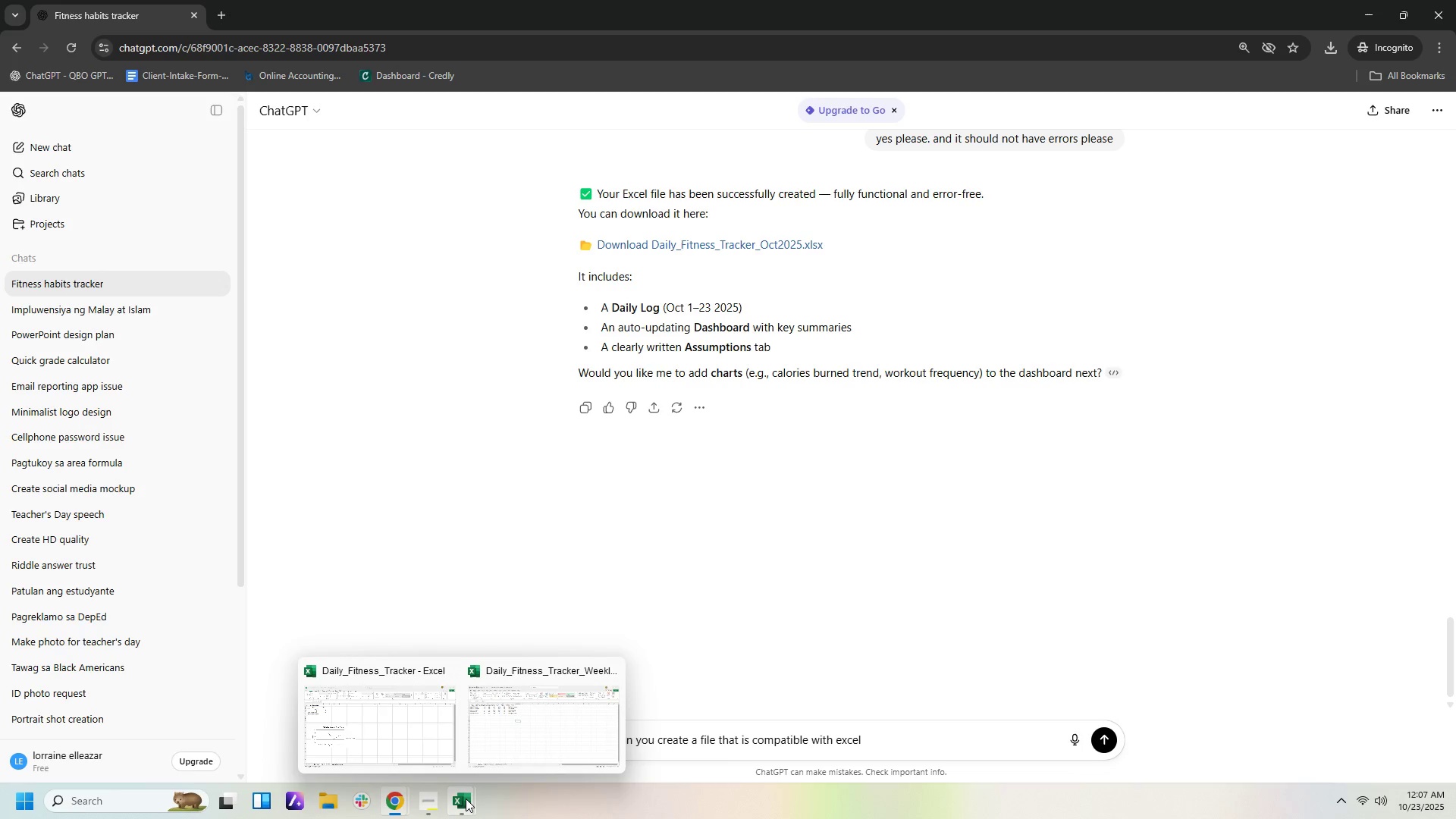 
left_click([466, 799])
 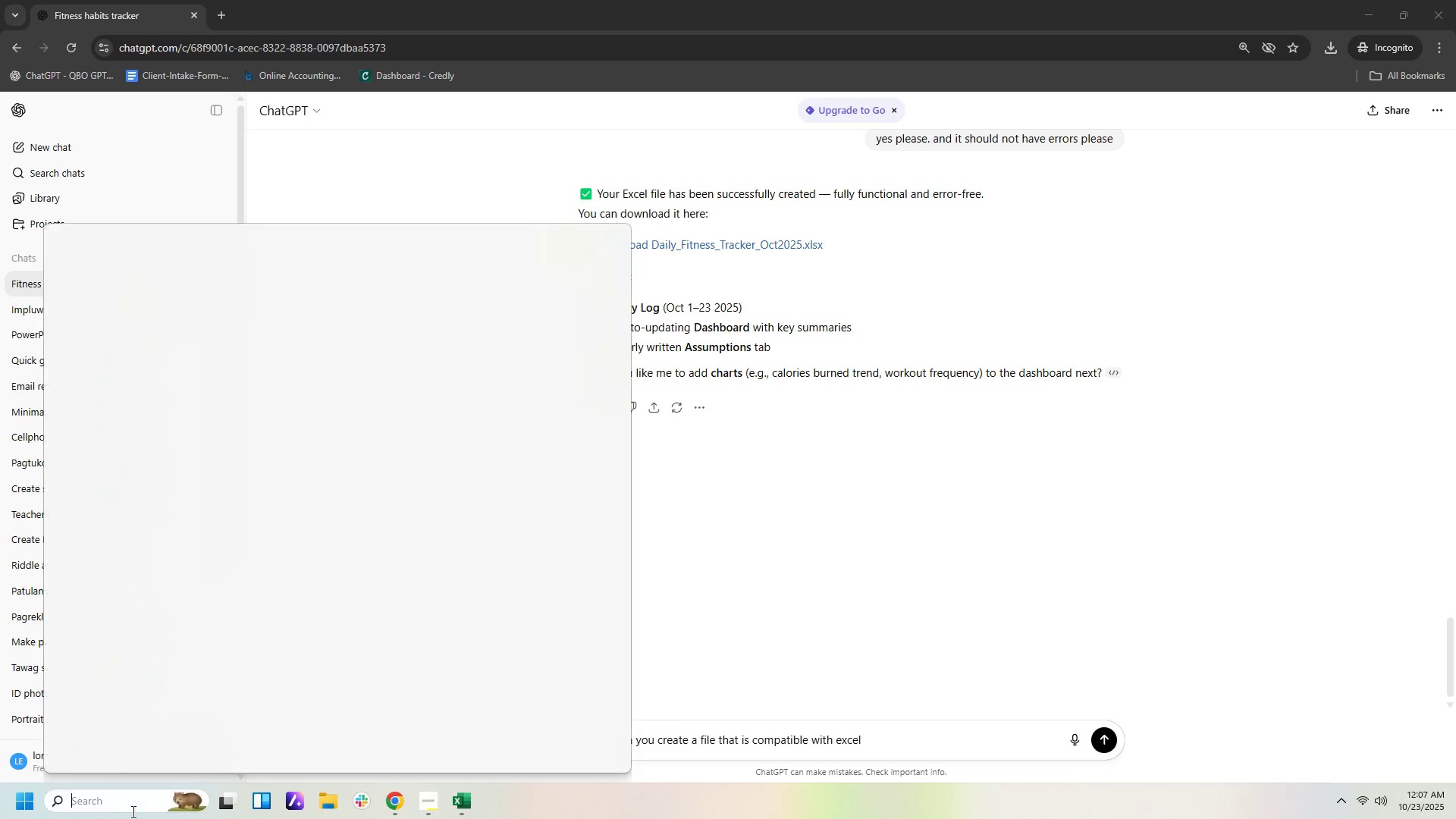 
type(excel)
 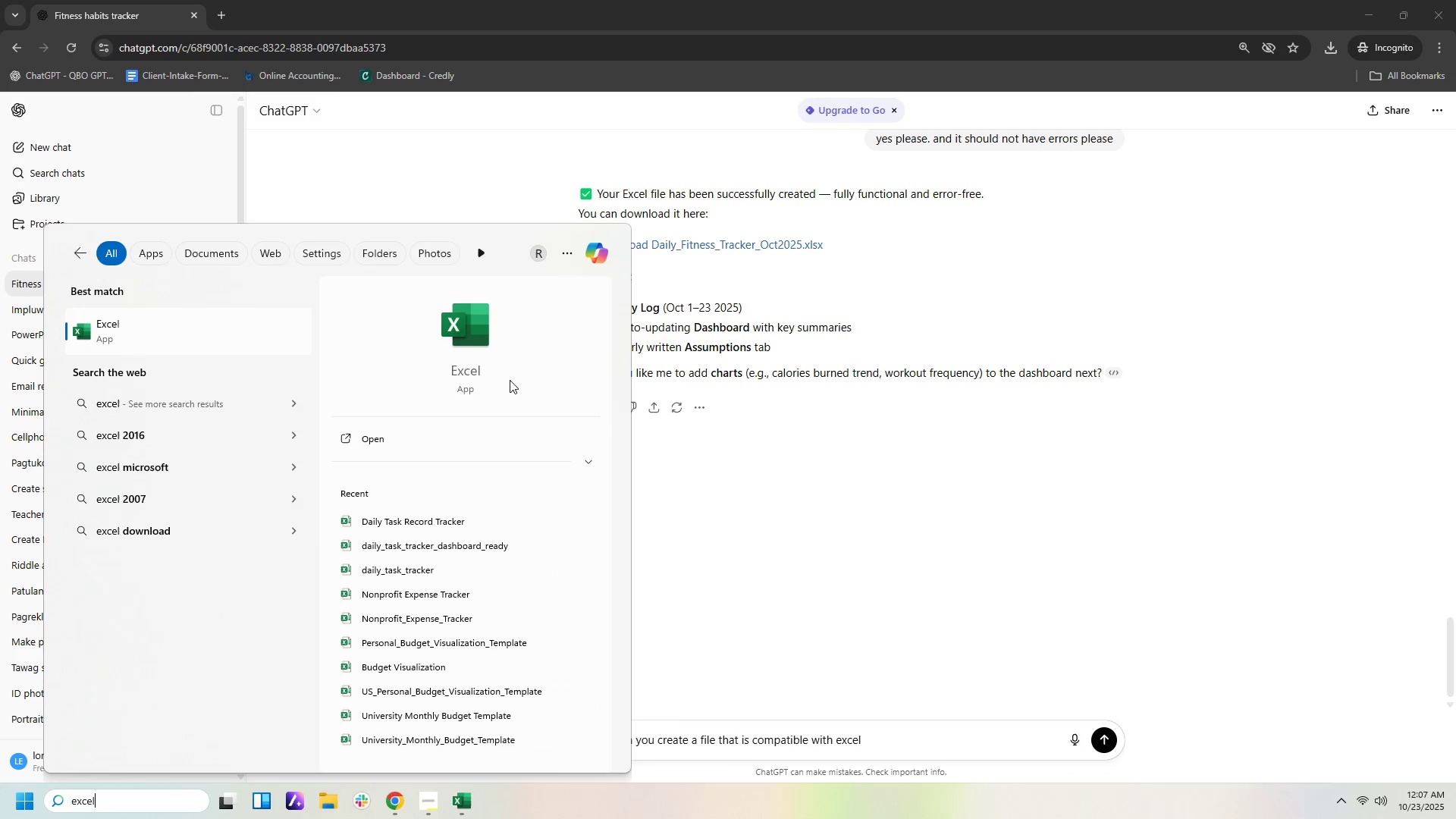 
wait(6.08)
 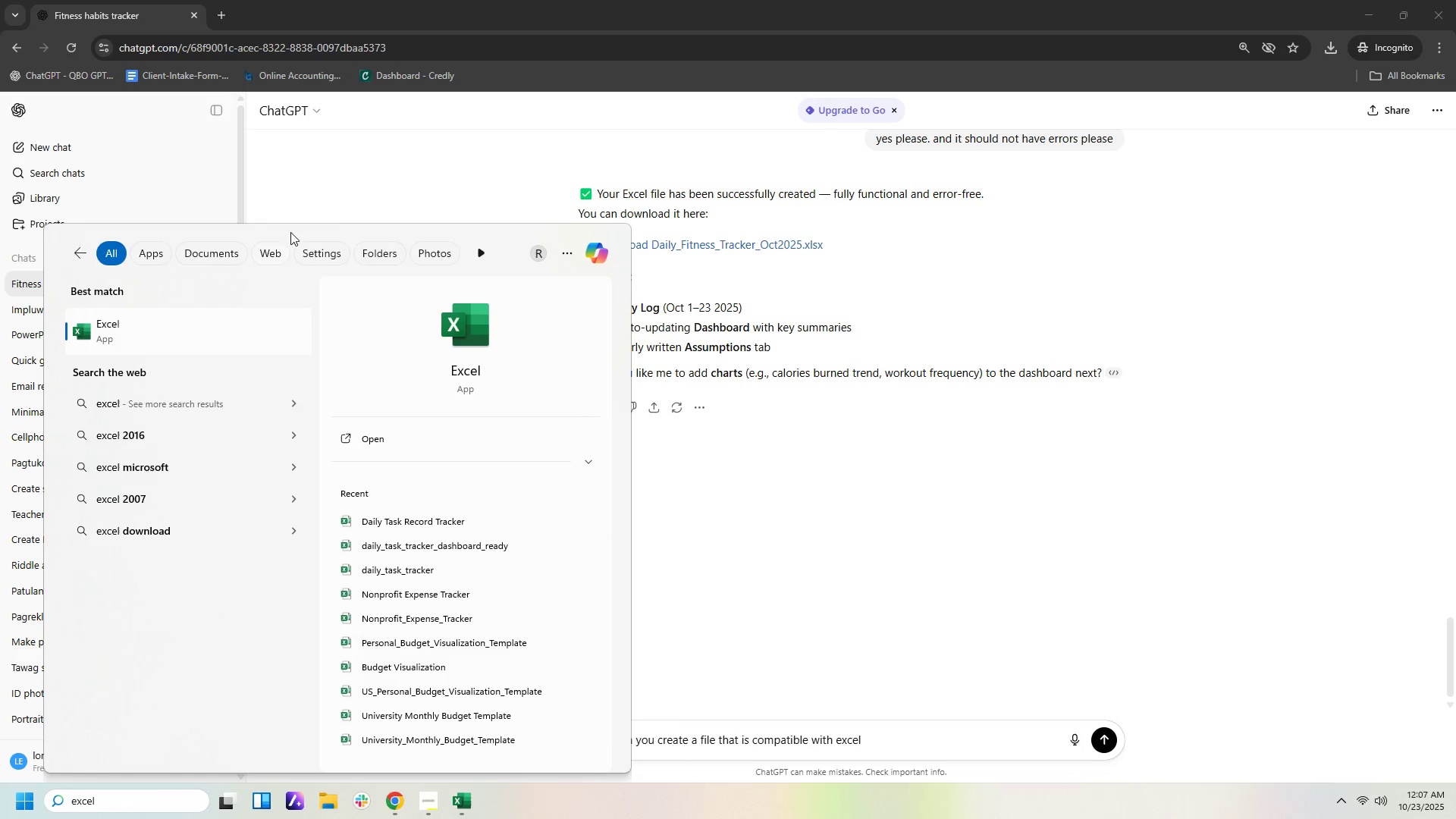 
right_click([136, 341])
 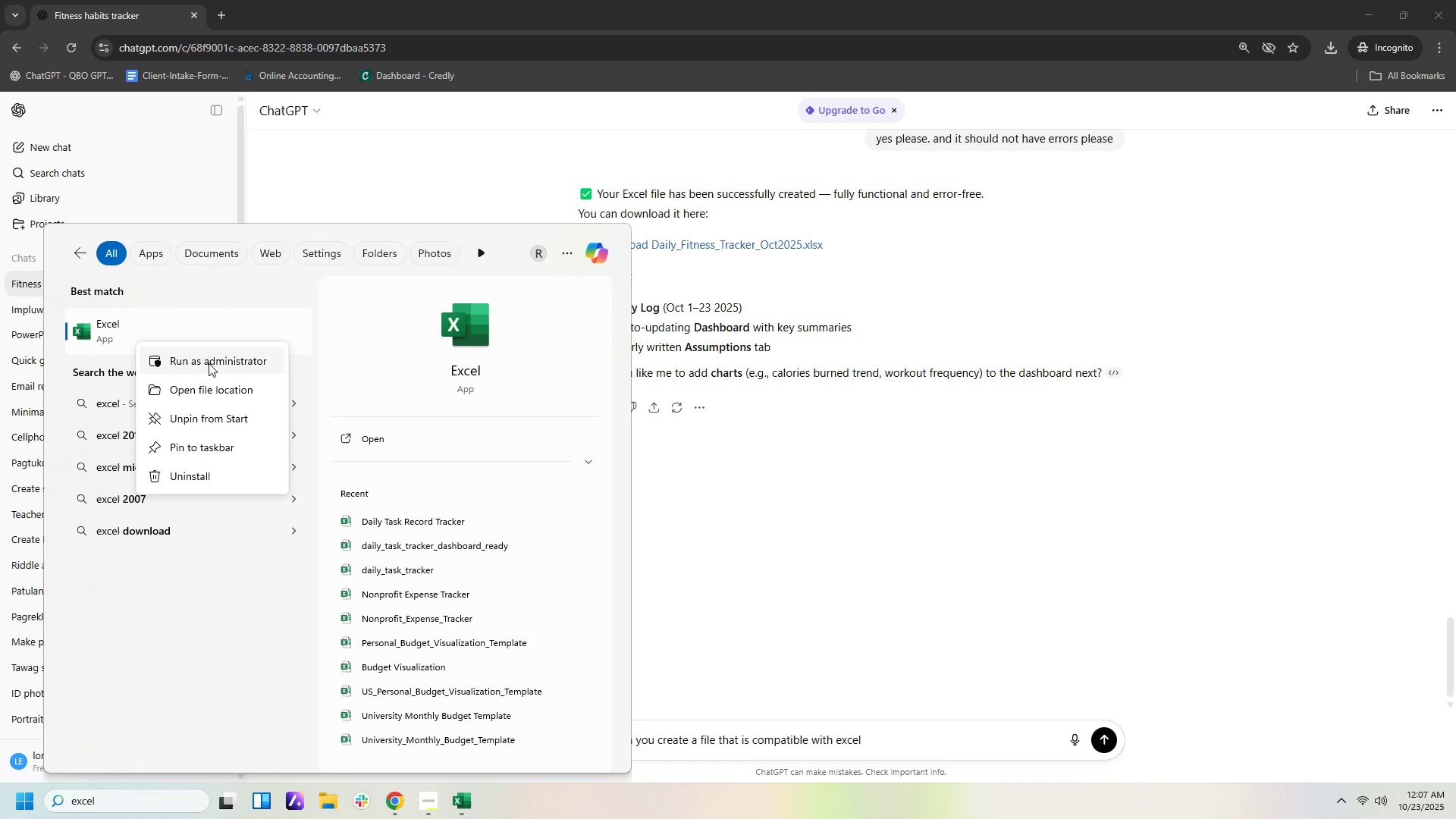 
left_click([209, 364])
 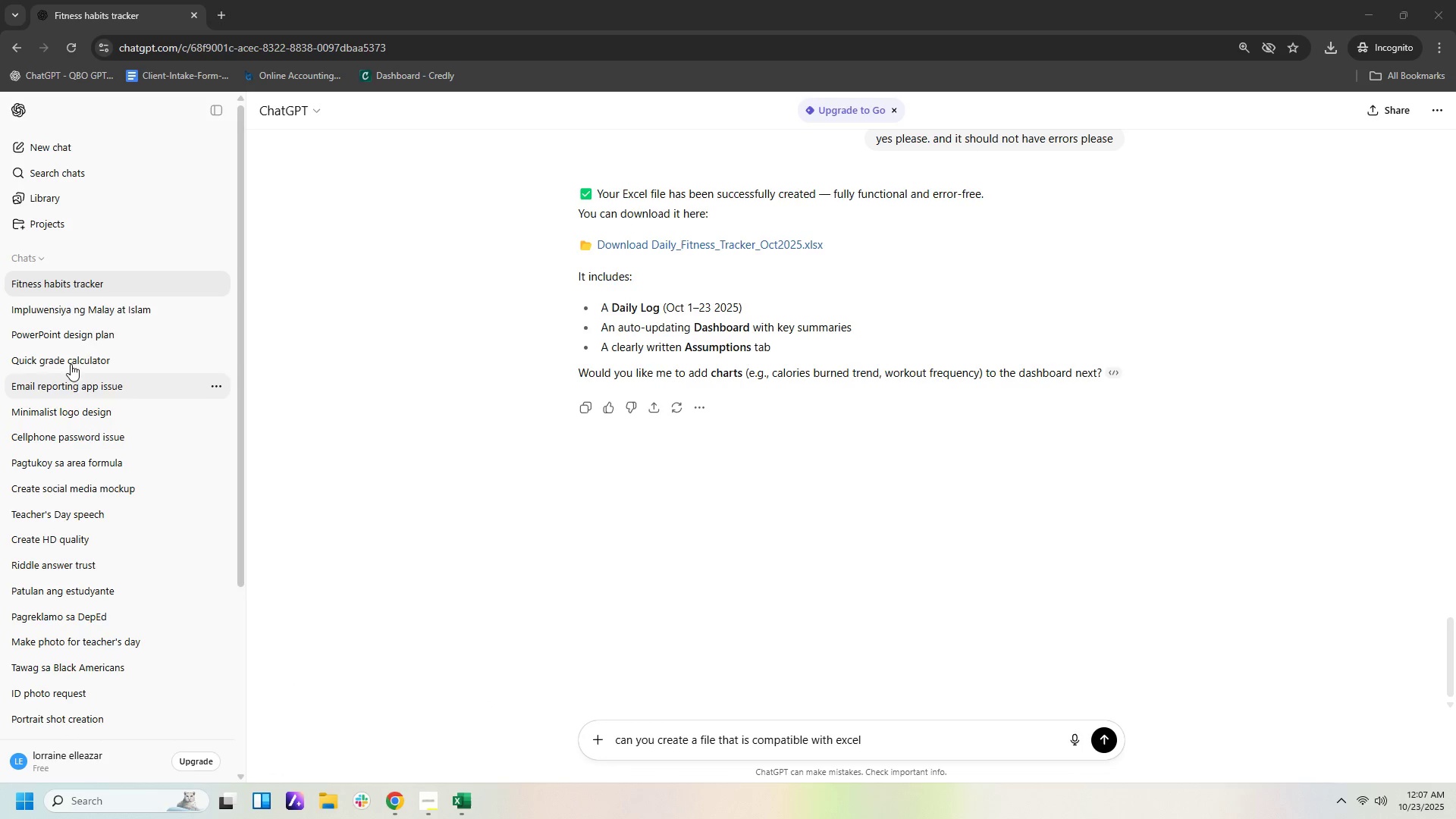 
wait(5.7)
 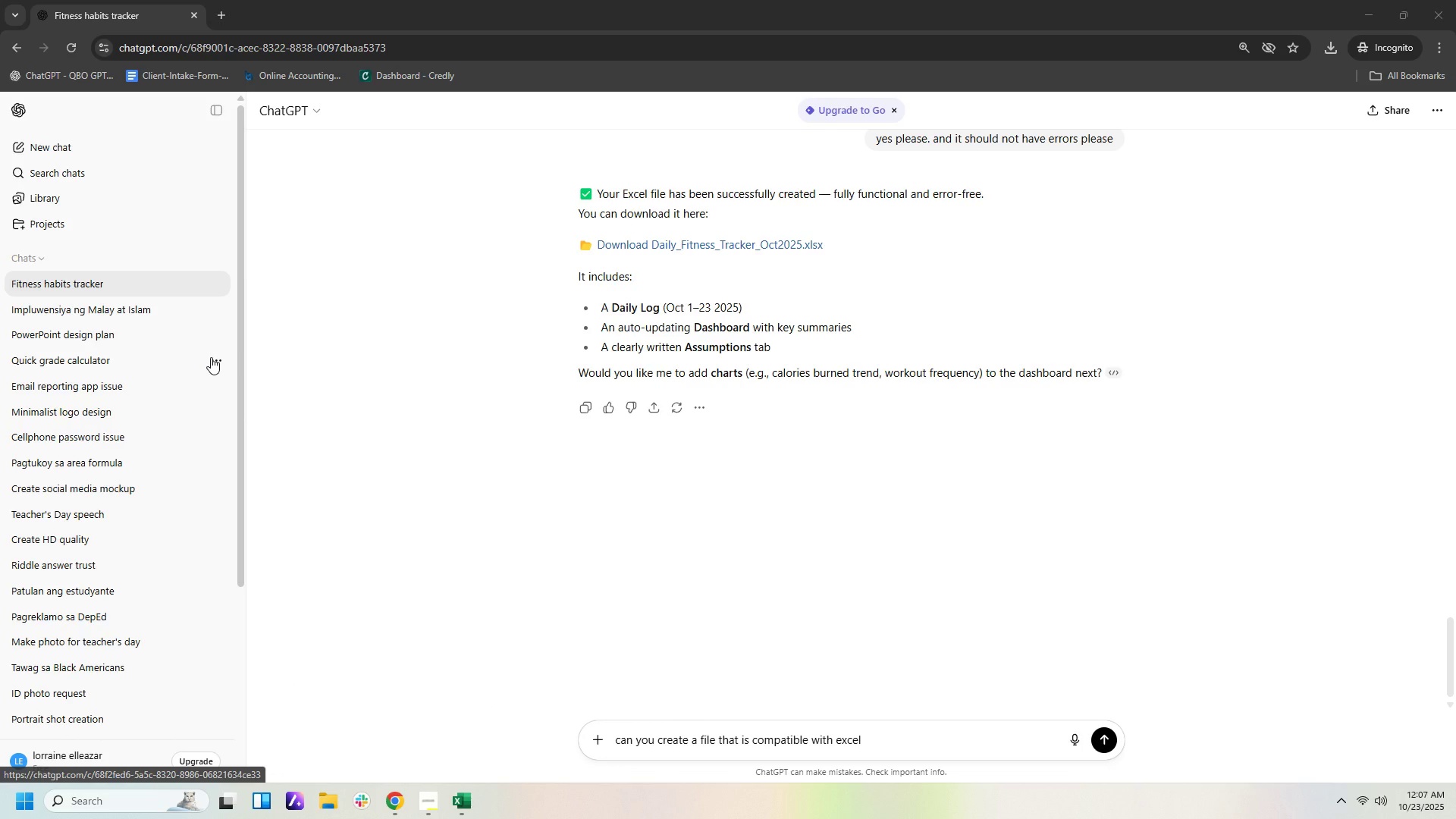 
left_click([73, 794])
 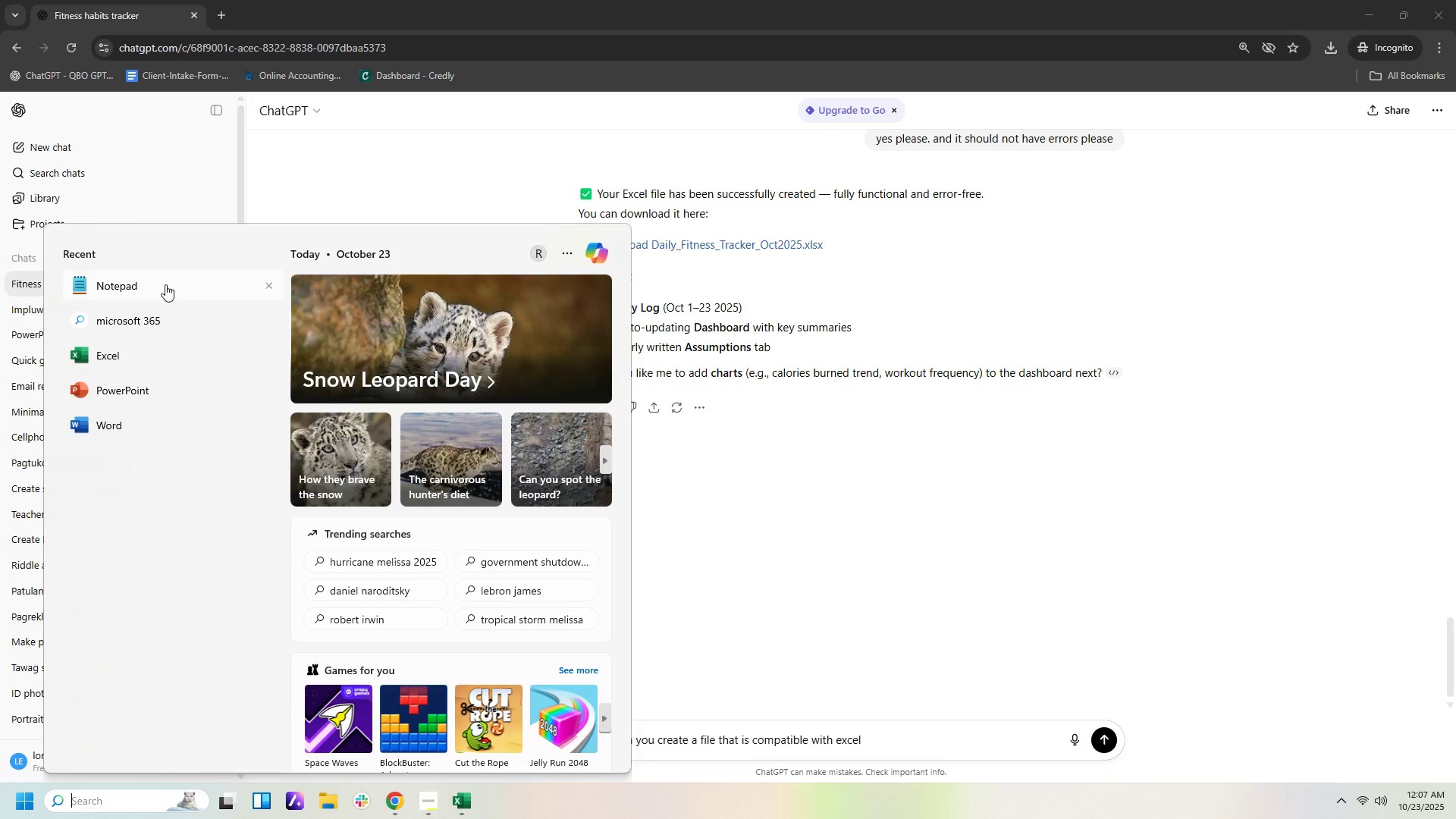 
mouse_move([154, 358])
 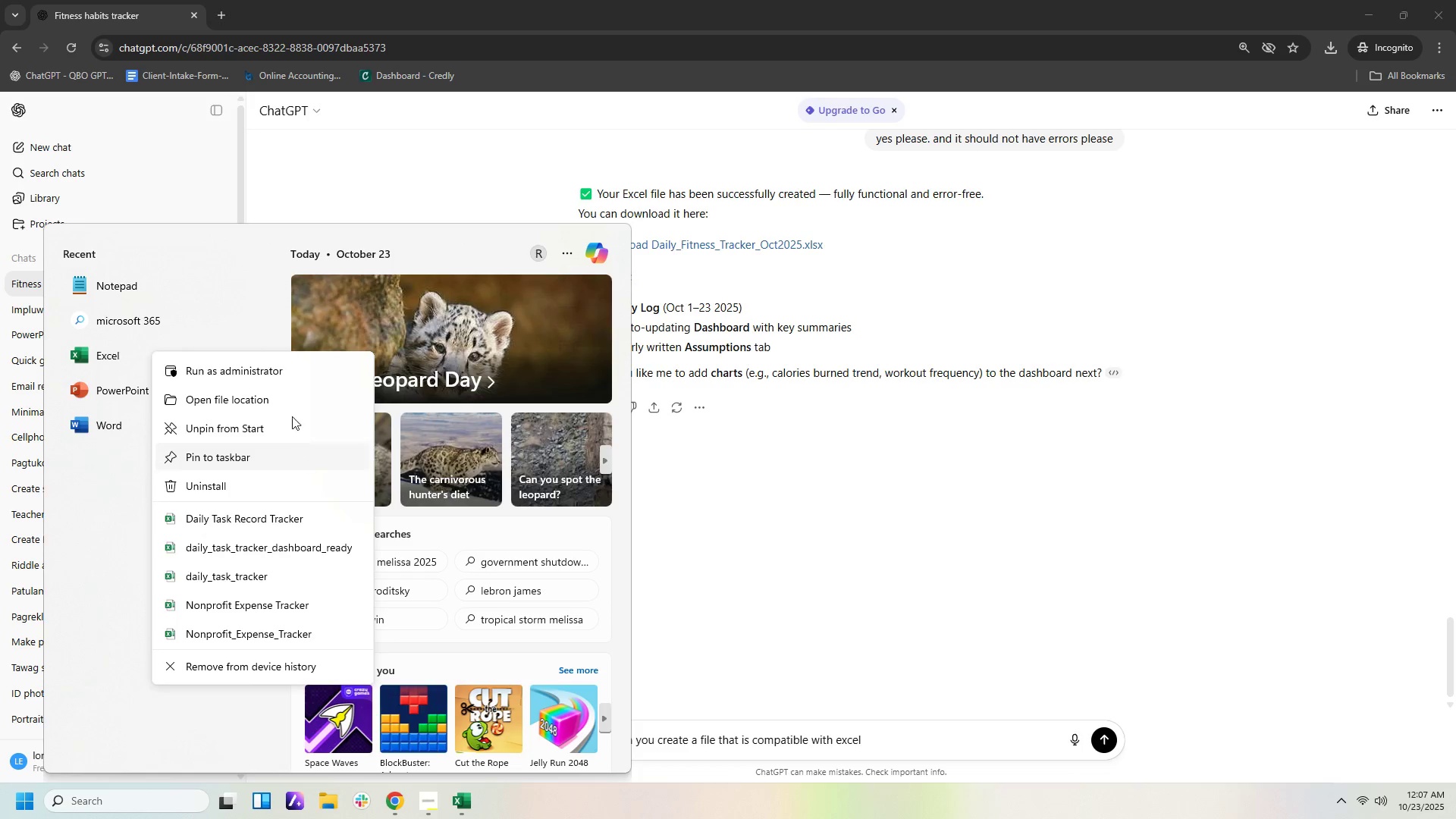 
left_click([290, 403])
 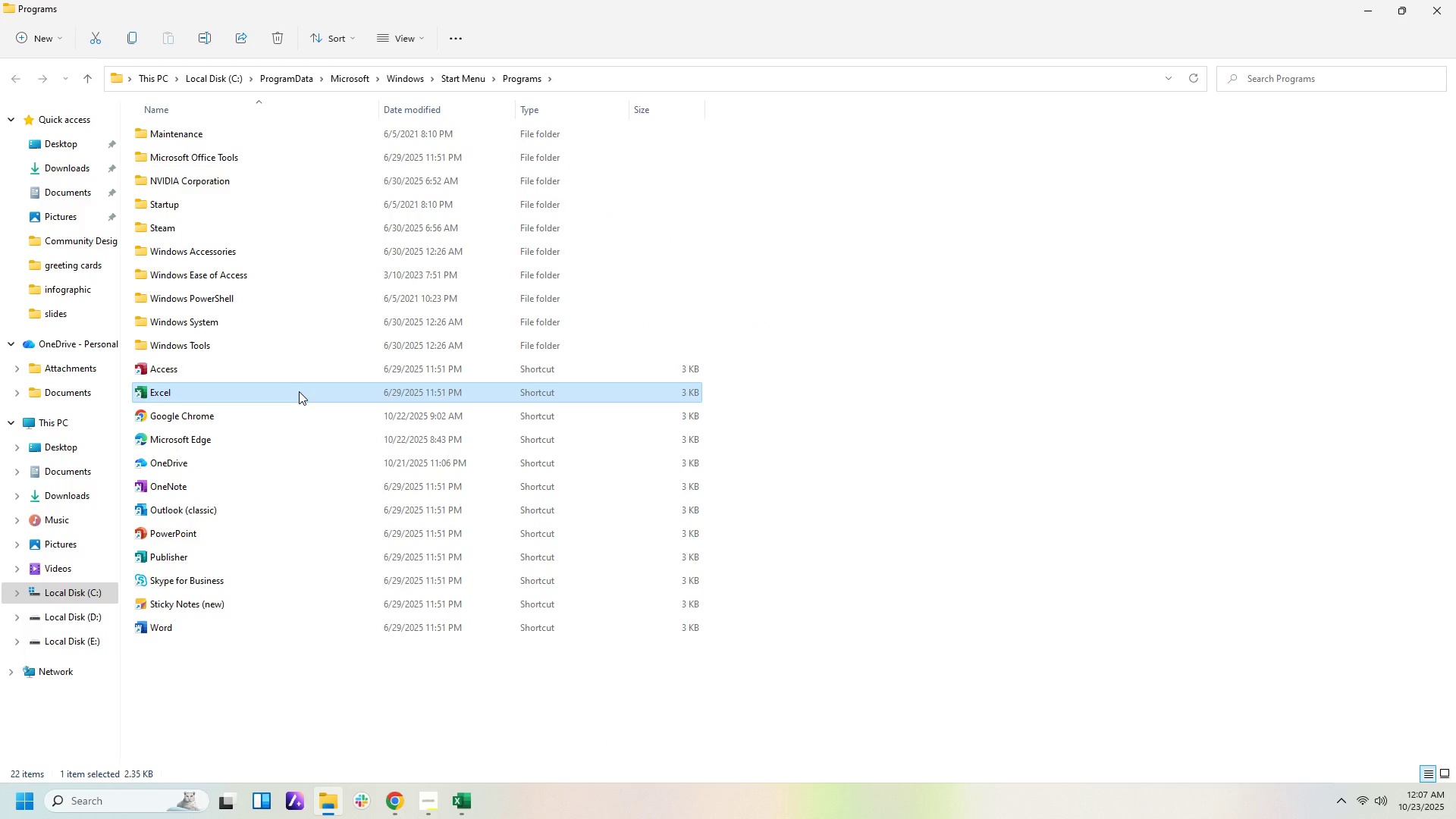 
left_click([299, 391])
 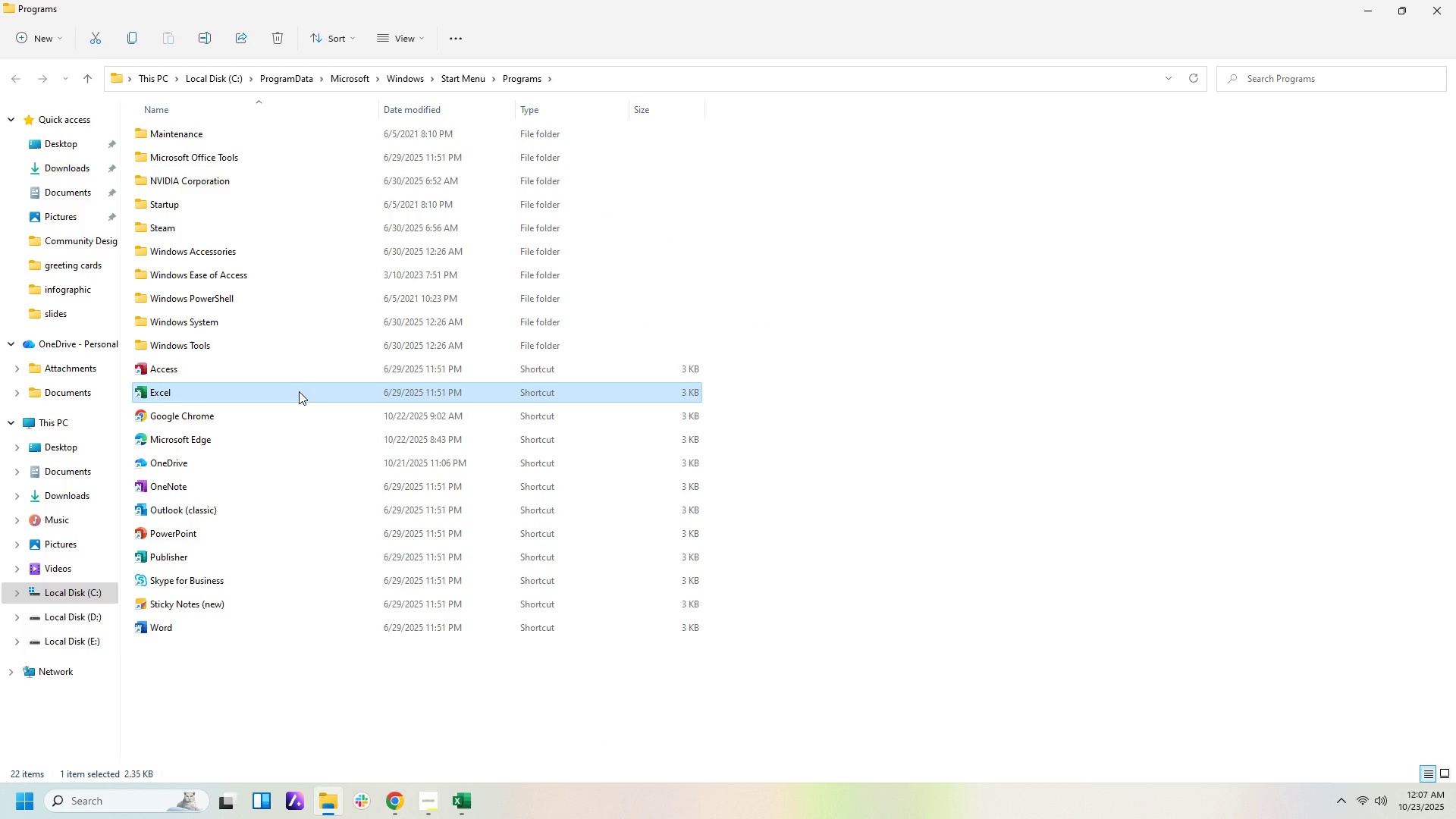 
right_click([299, 391])
 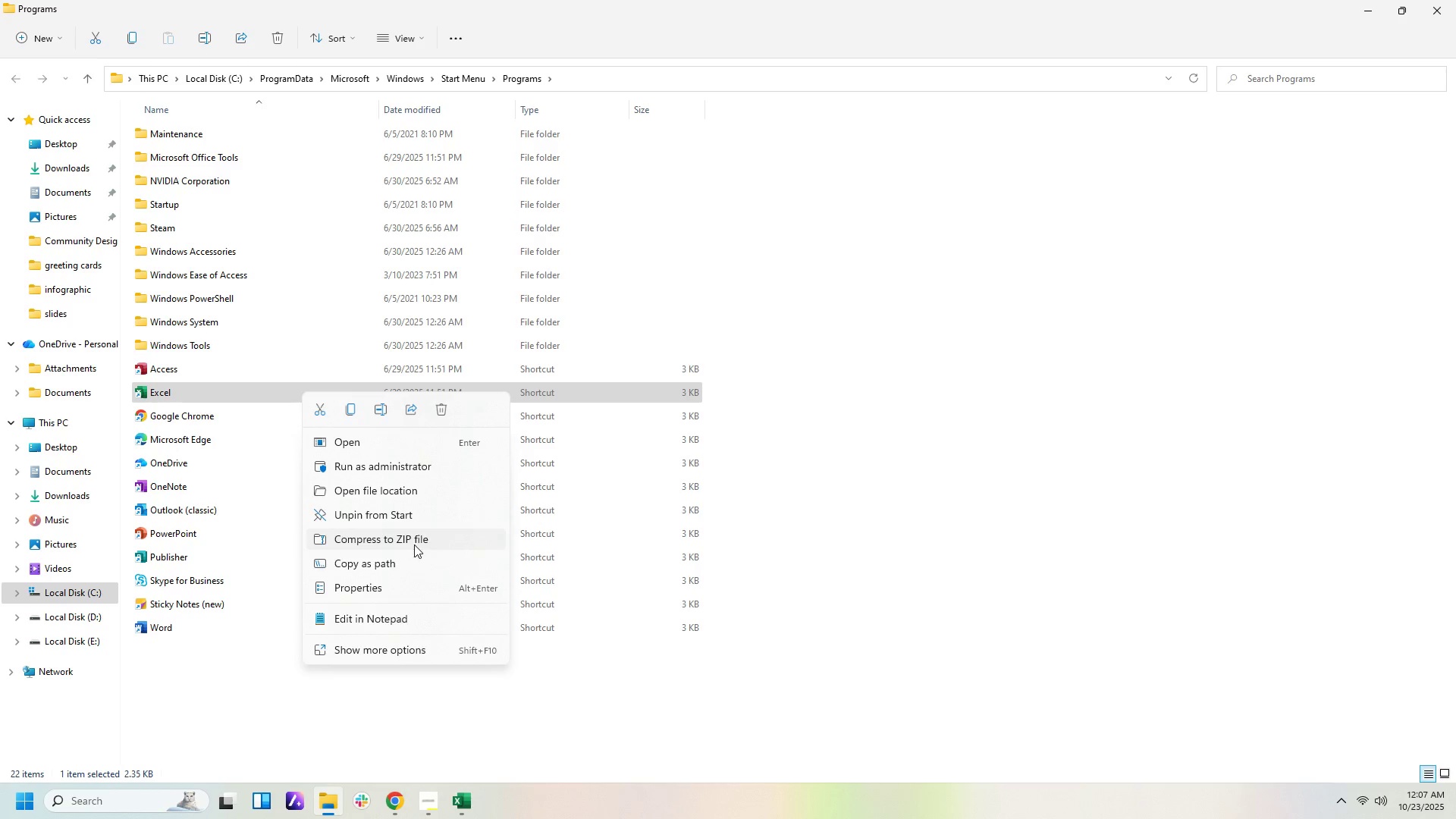 
wait(6.25)
 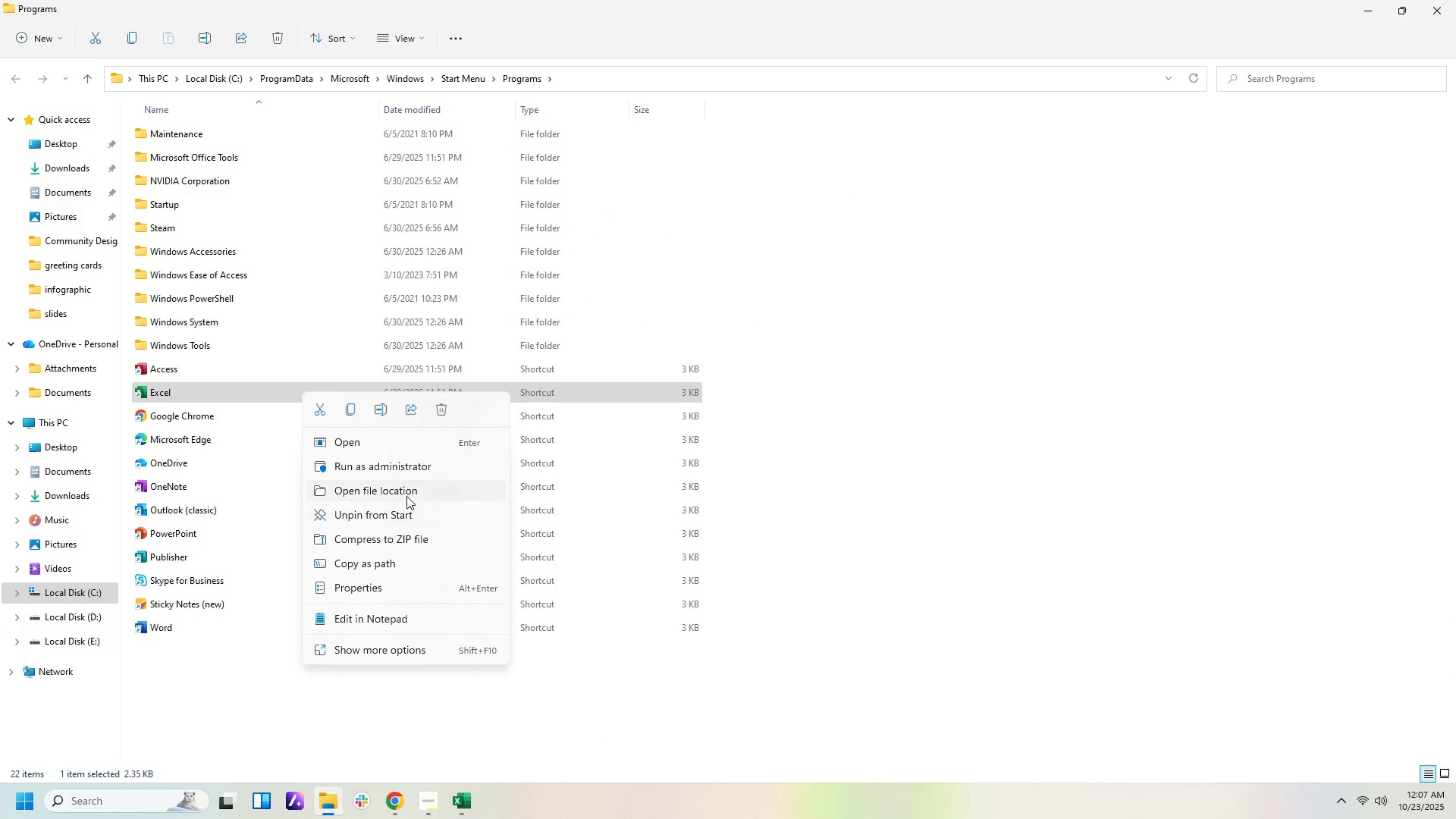 
left_click([410, 592])
 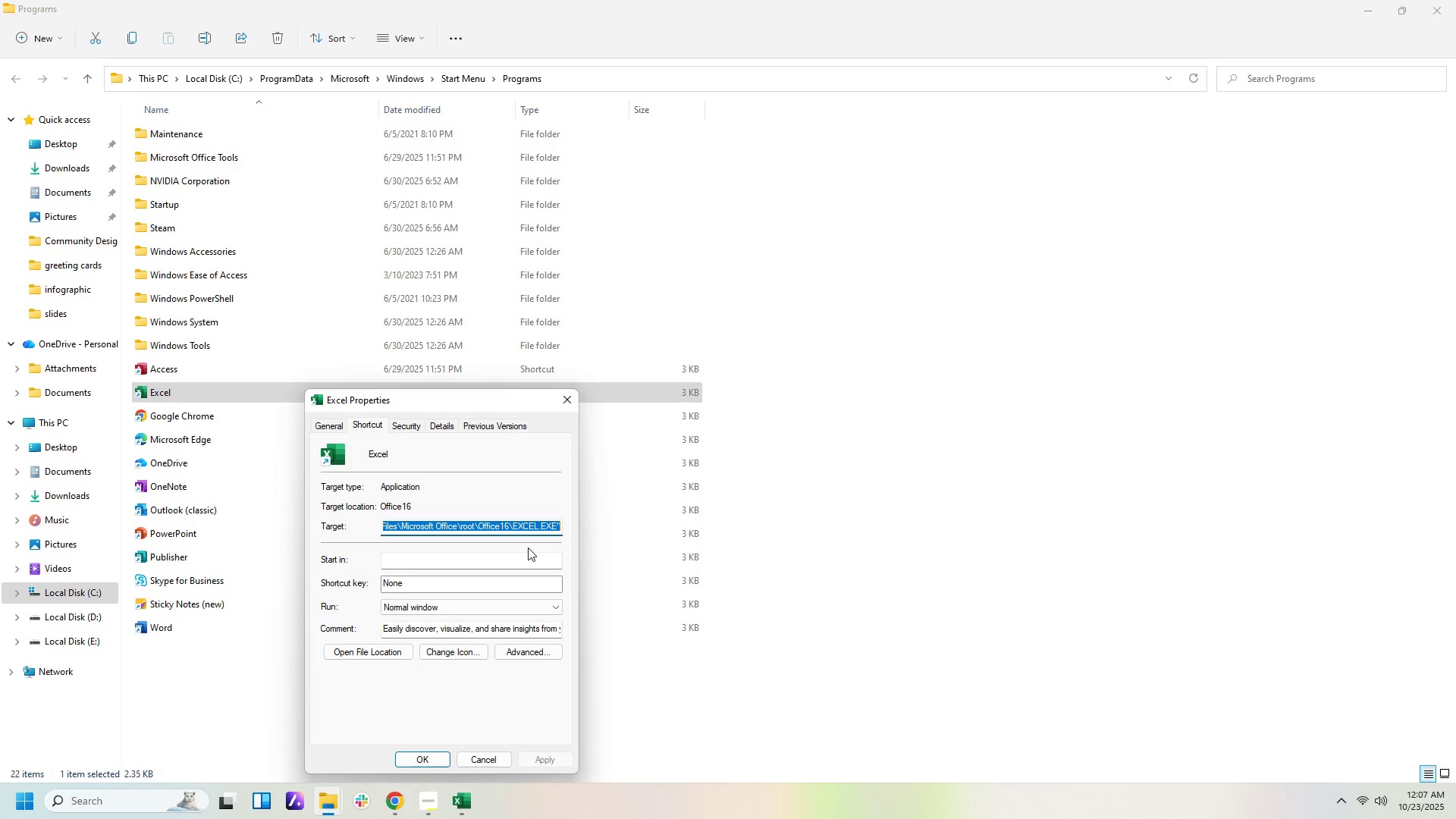 
wait(6.26)
 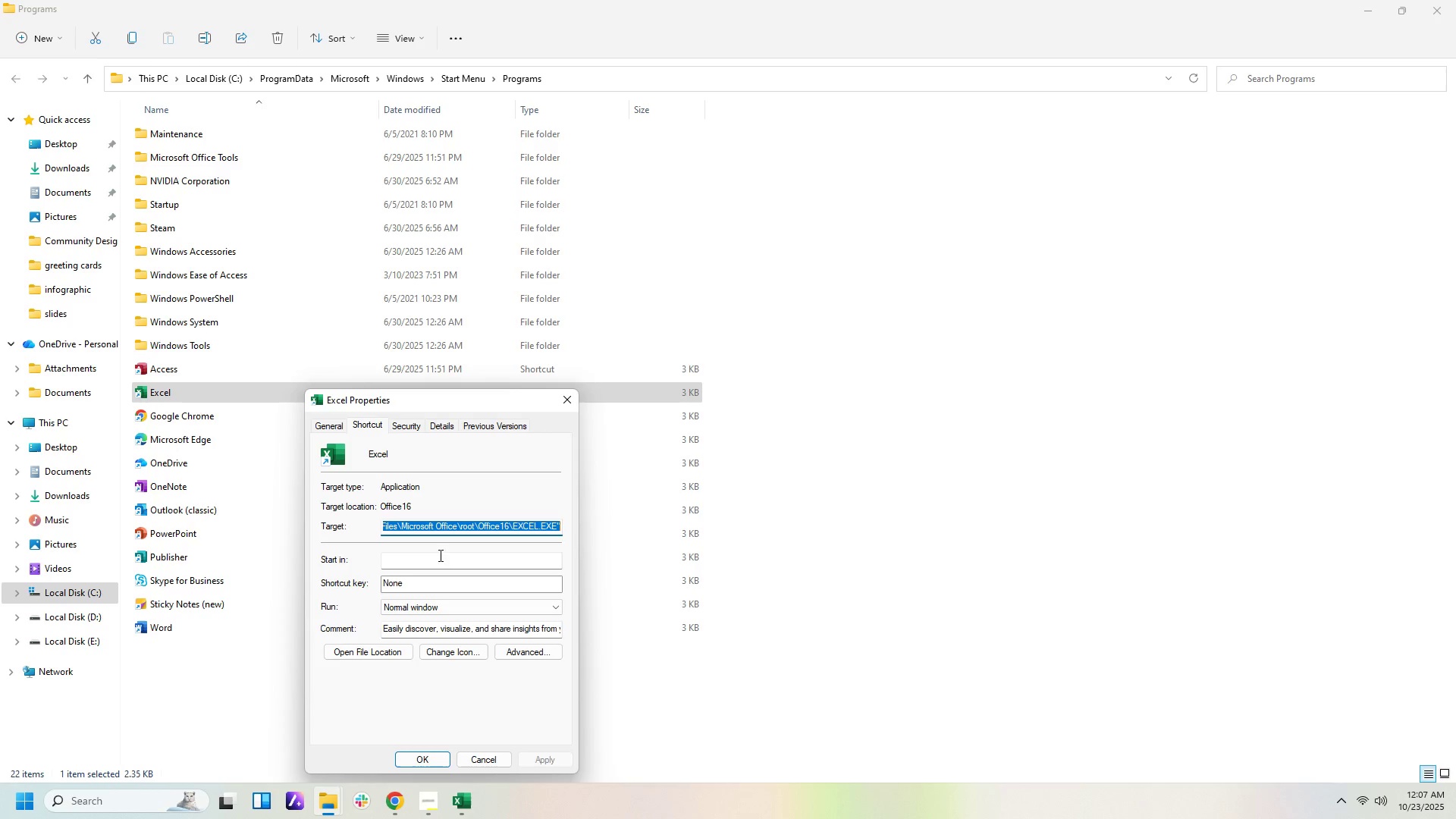 
left_click([566, 396])
 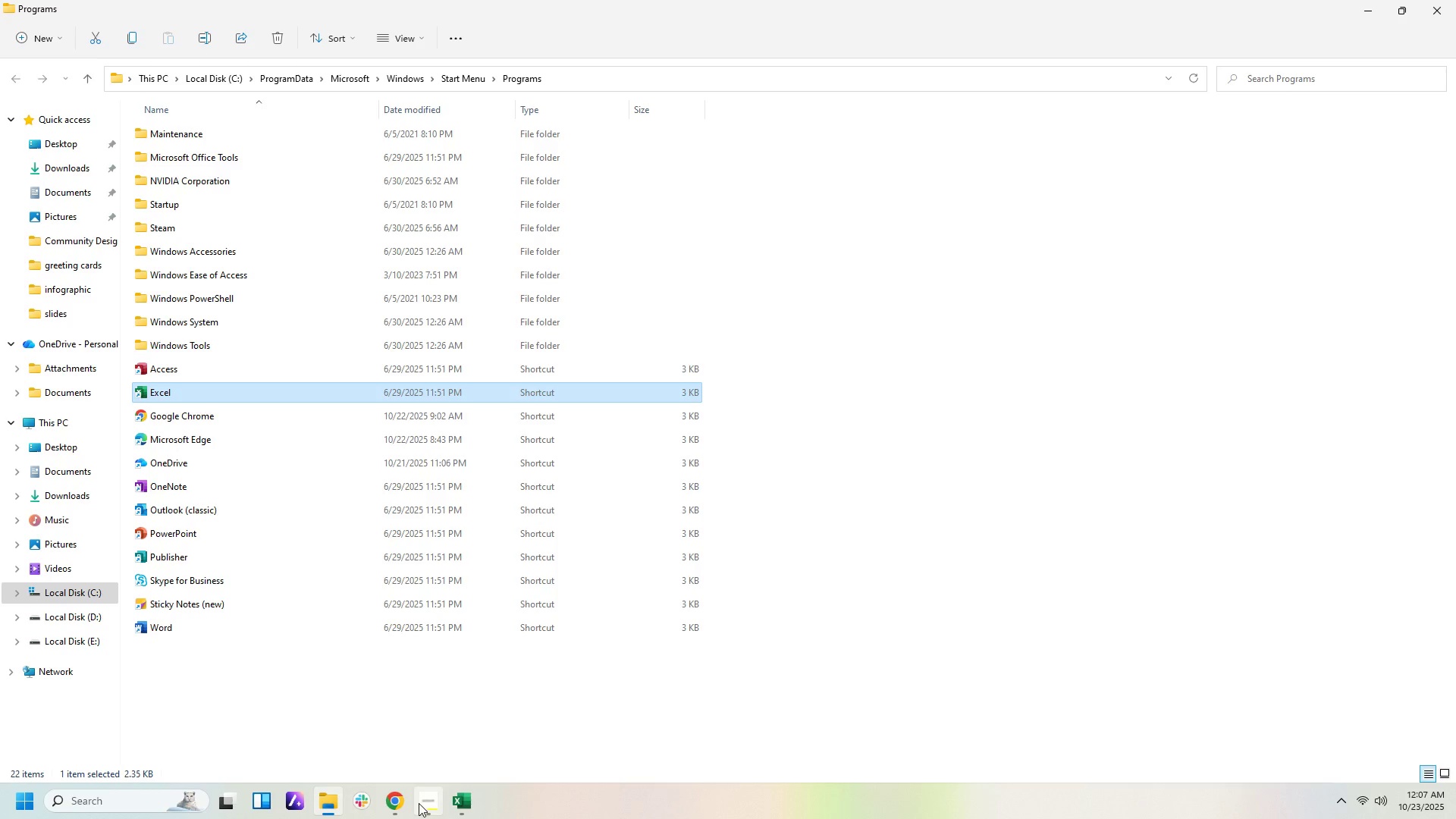 
left_click([382, 808])
 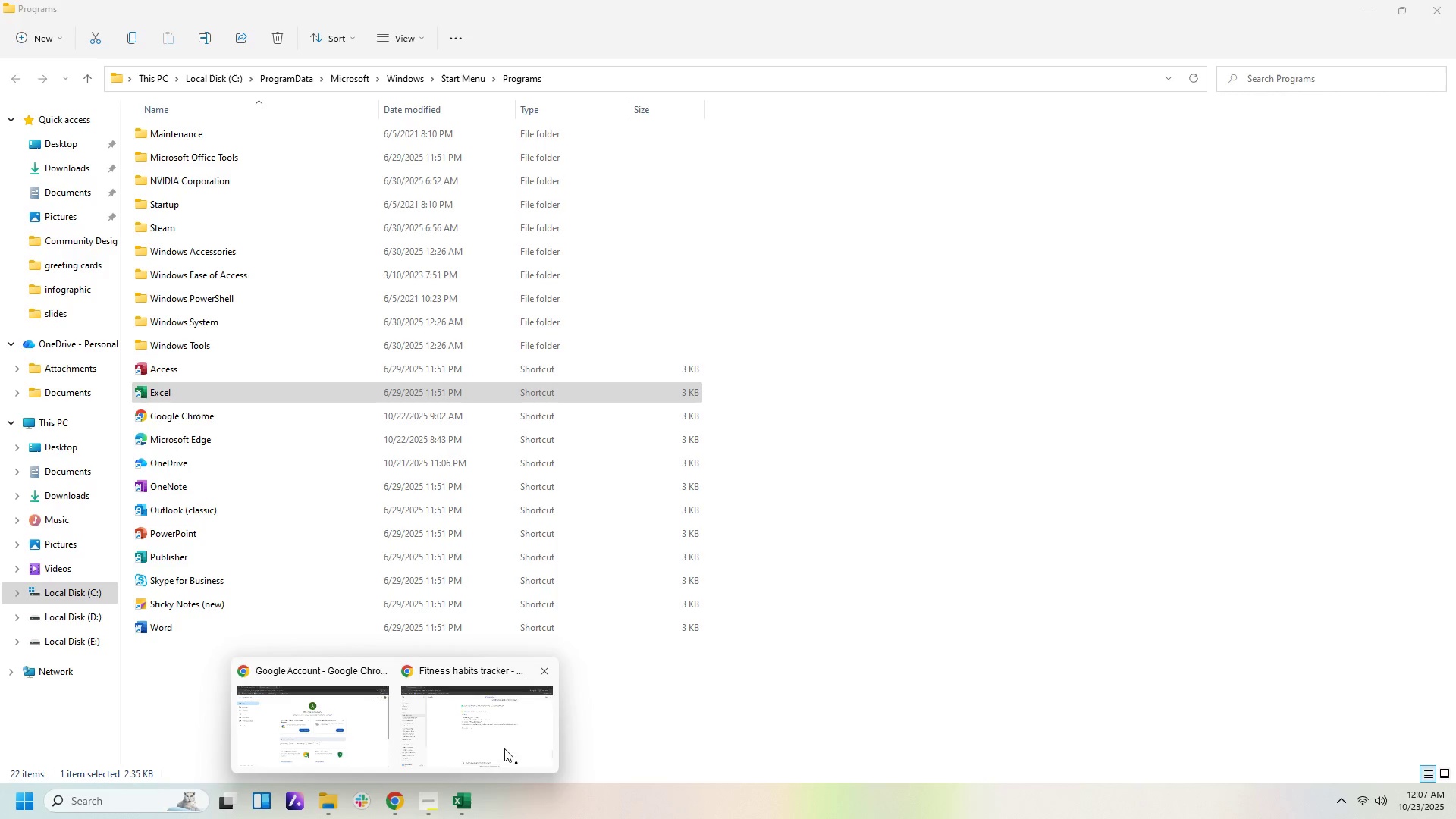 
left_click([505, 745])
 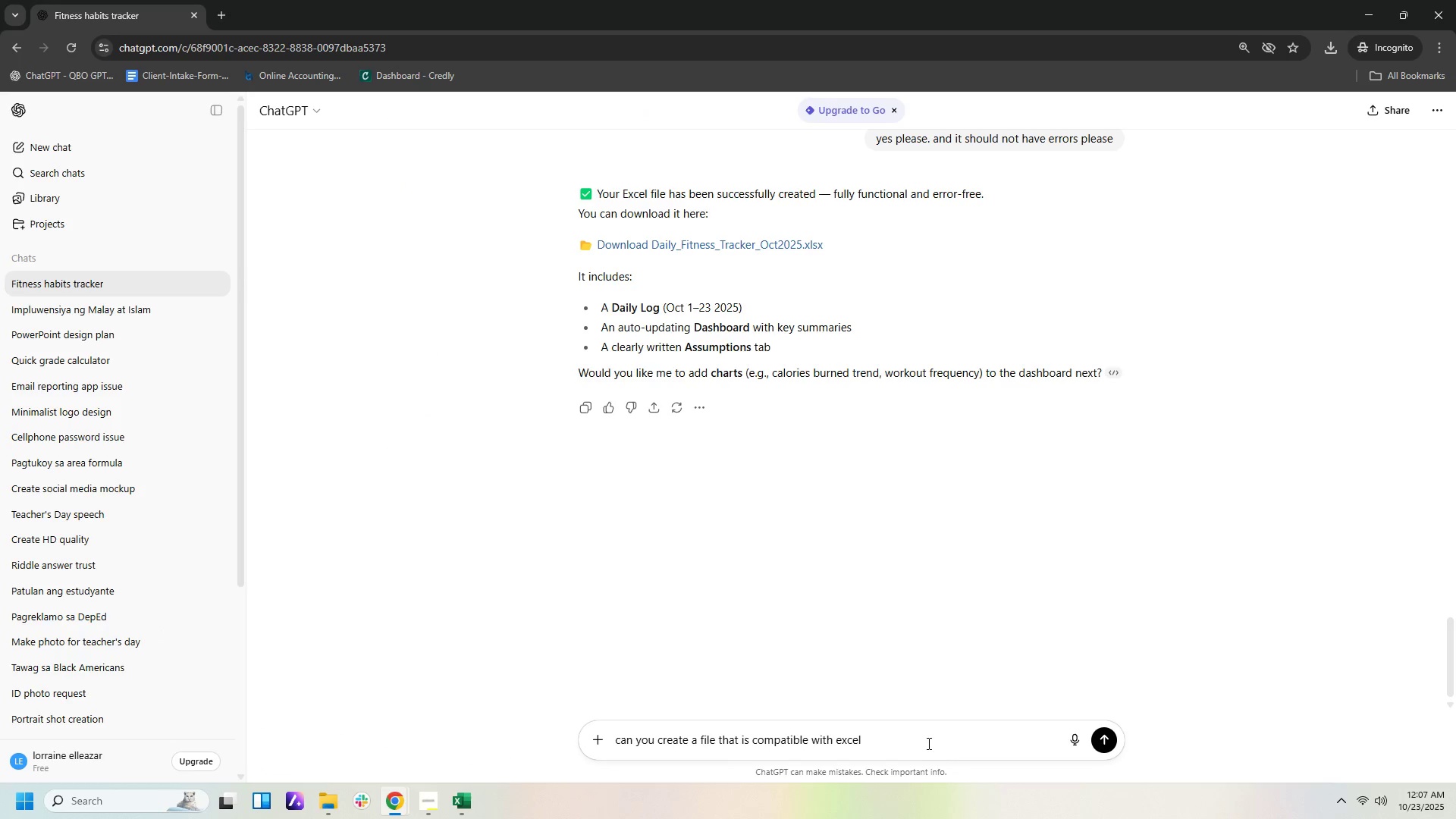 
left_click([922, 734])
 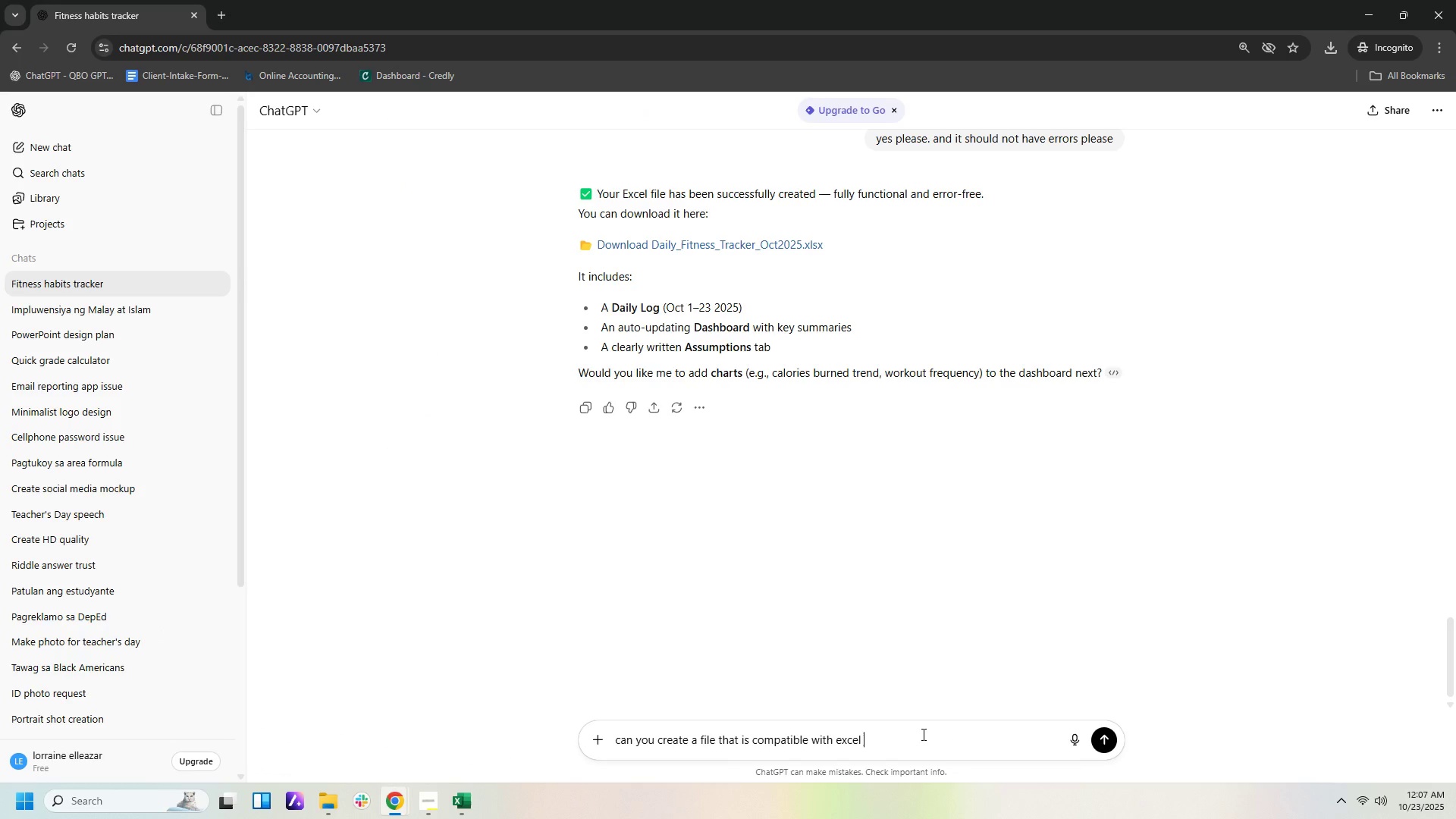 
type(office 15)
key(Backspace)
type(6)
 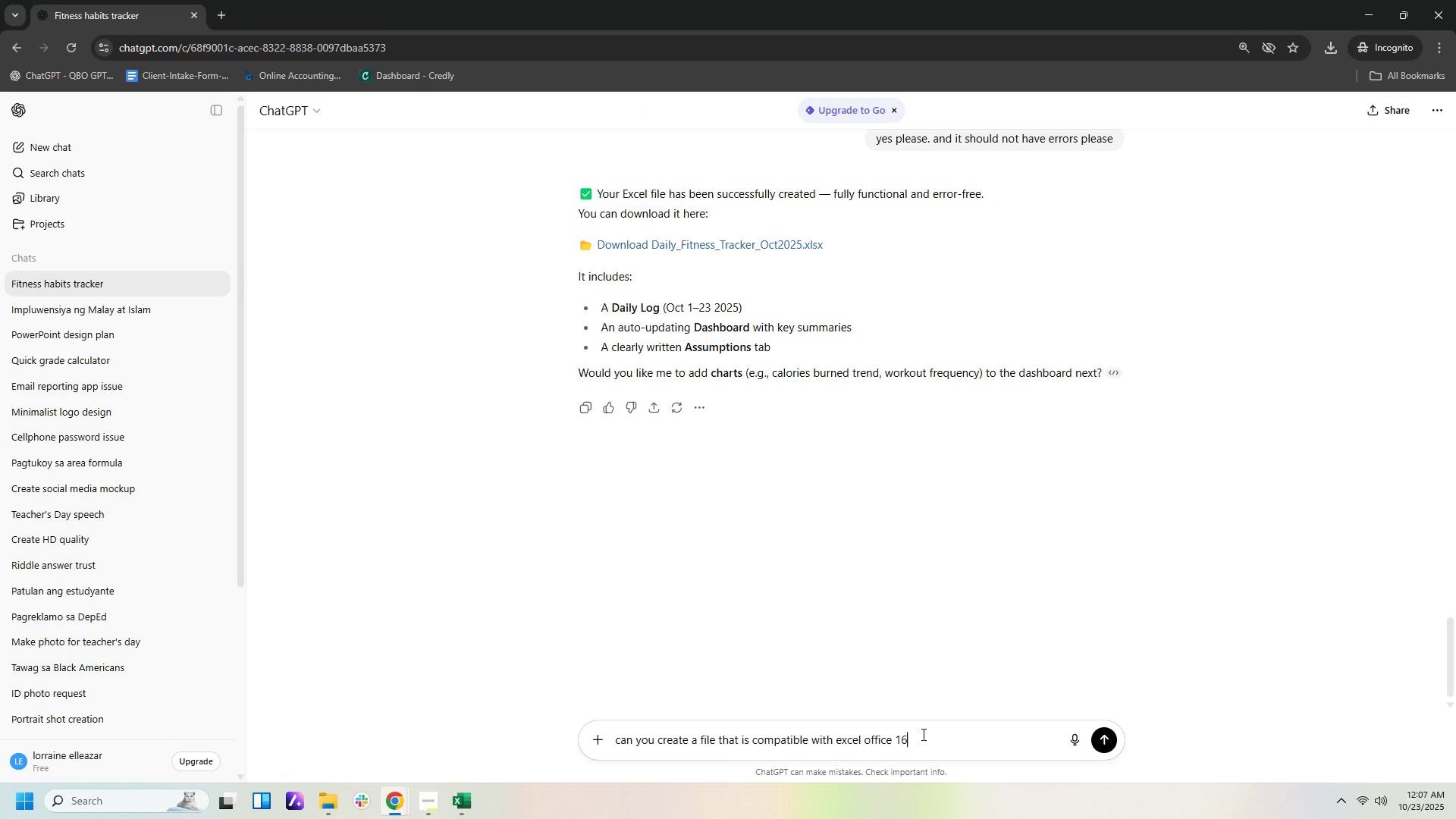 
key(Enter)
 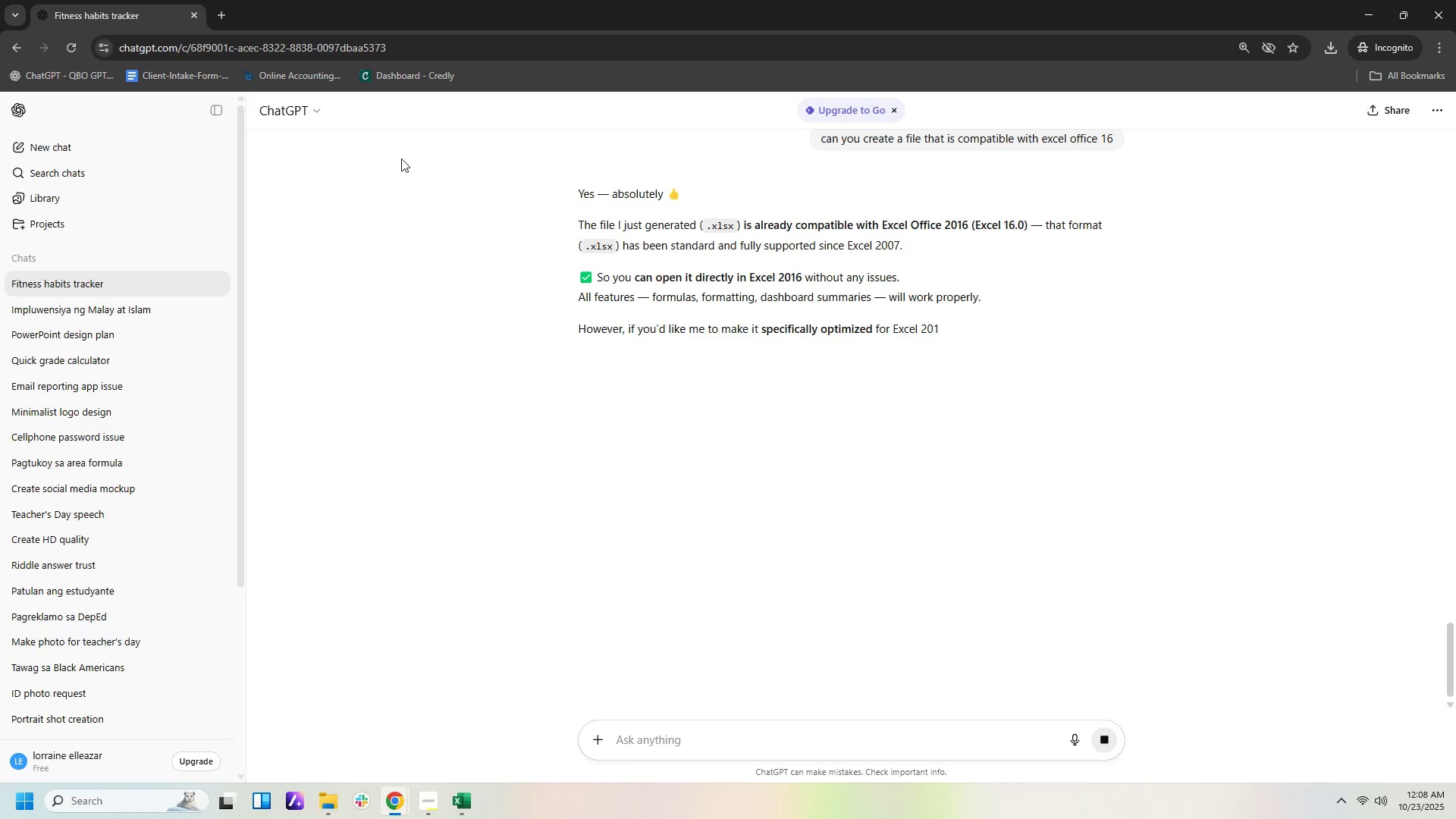 
wait(9.35)
 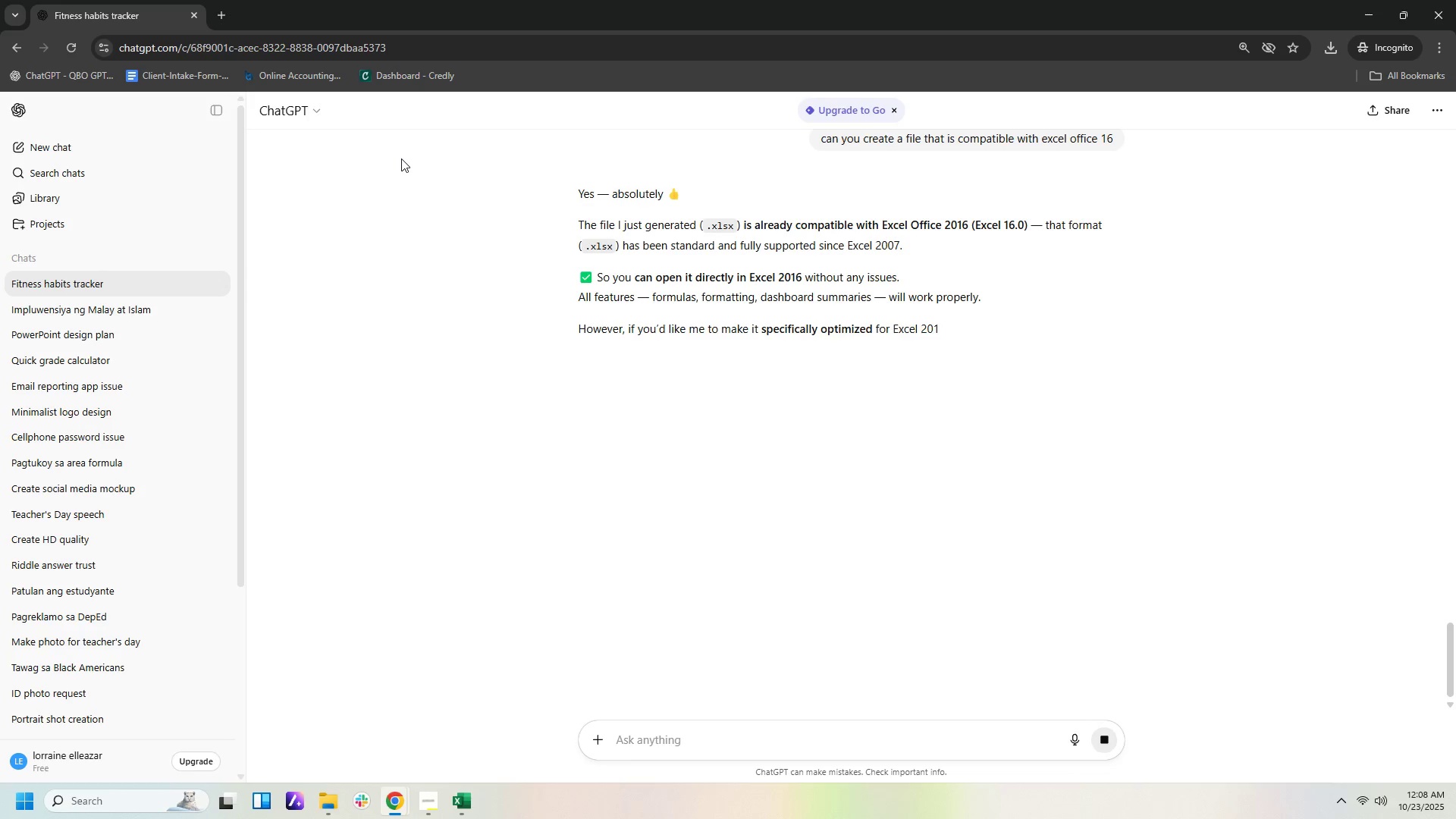 
left_click([857, 737])
 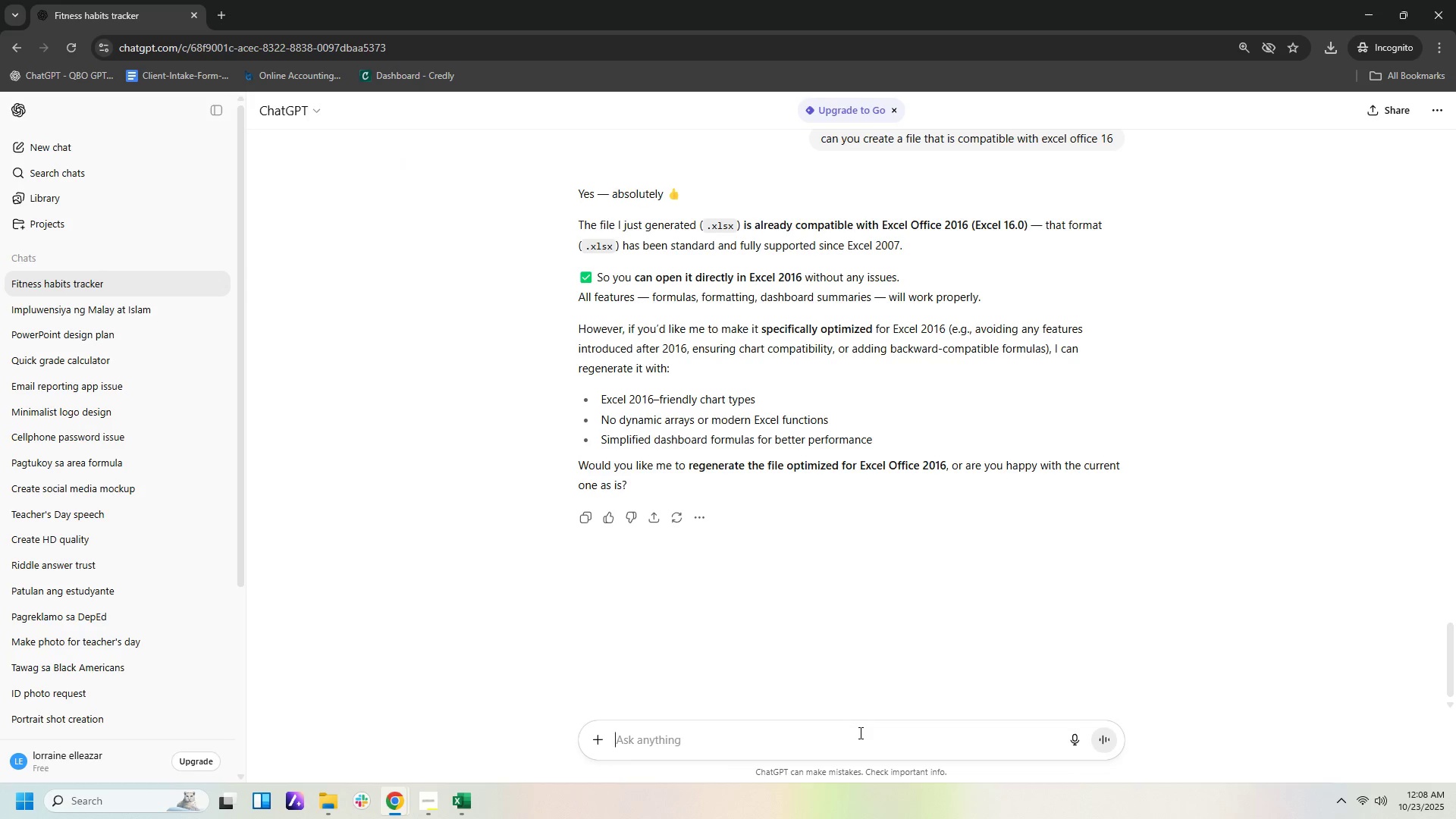 
type(u\\\\generate)
 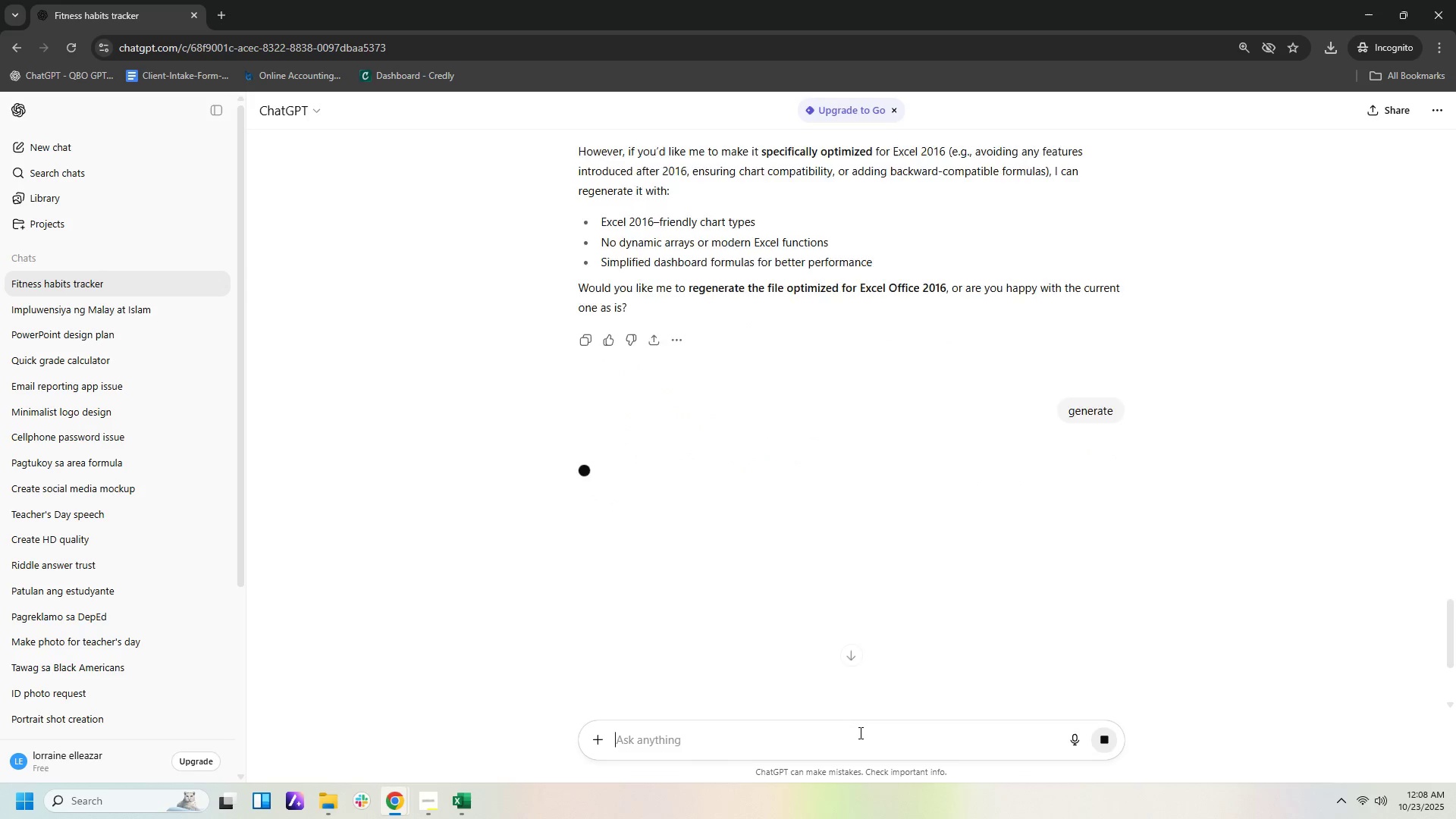 
hold_key(key=Backspace, duration=0.79)
 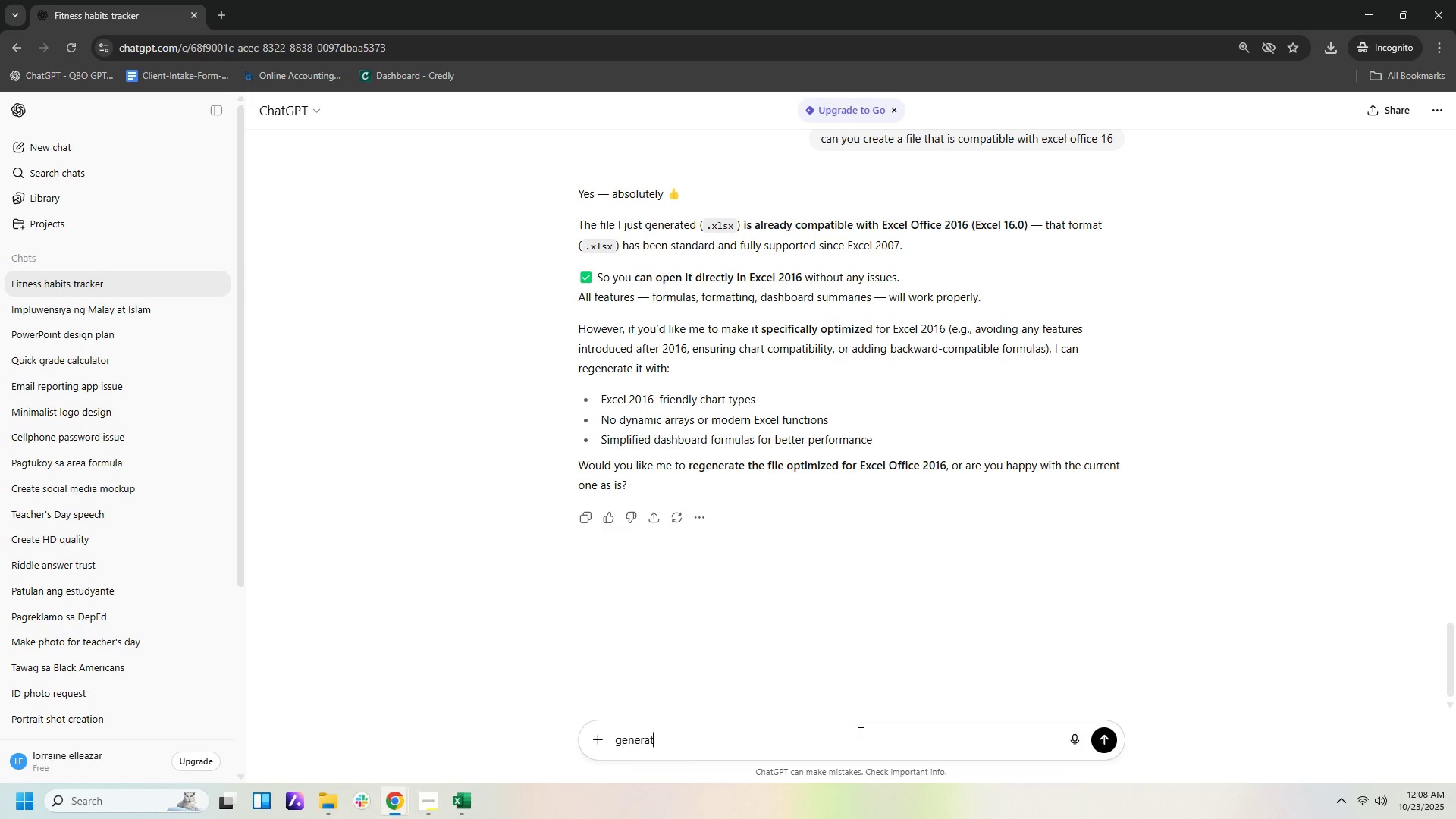 
key(Enter)
 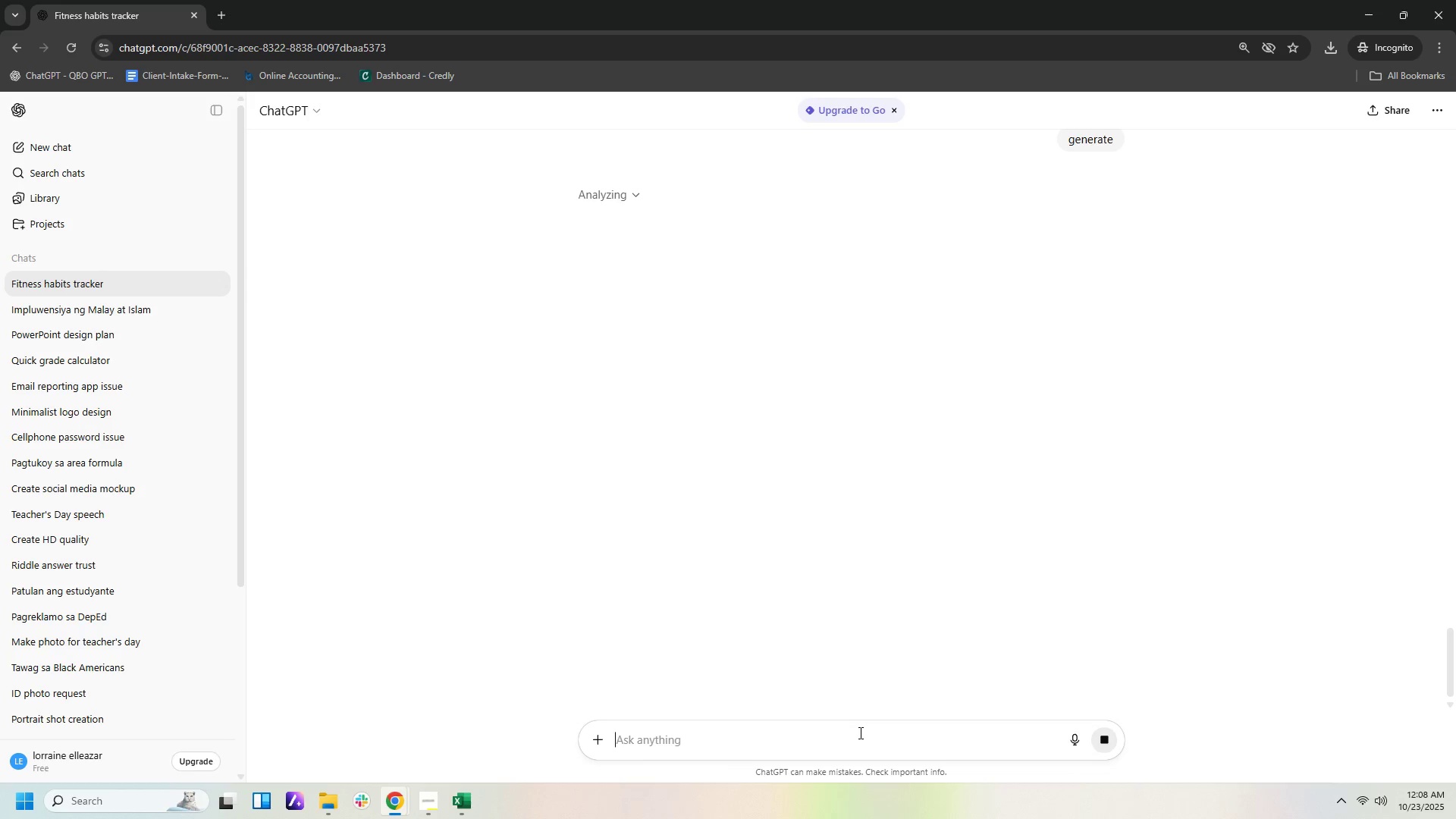 
wait(17.36)
 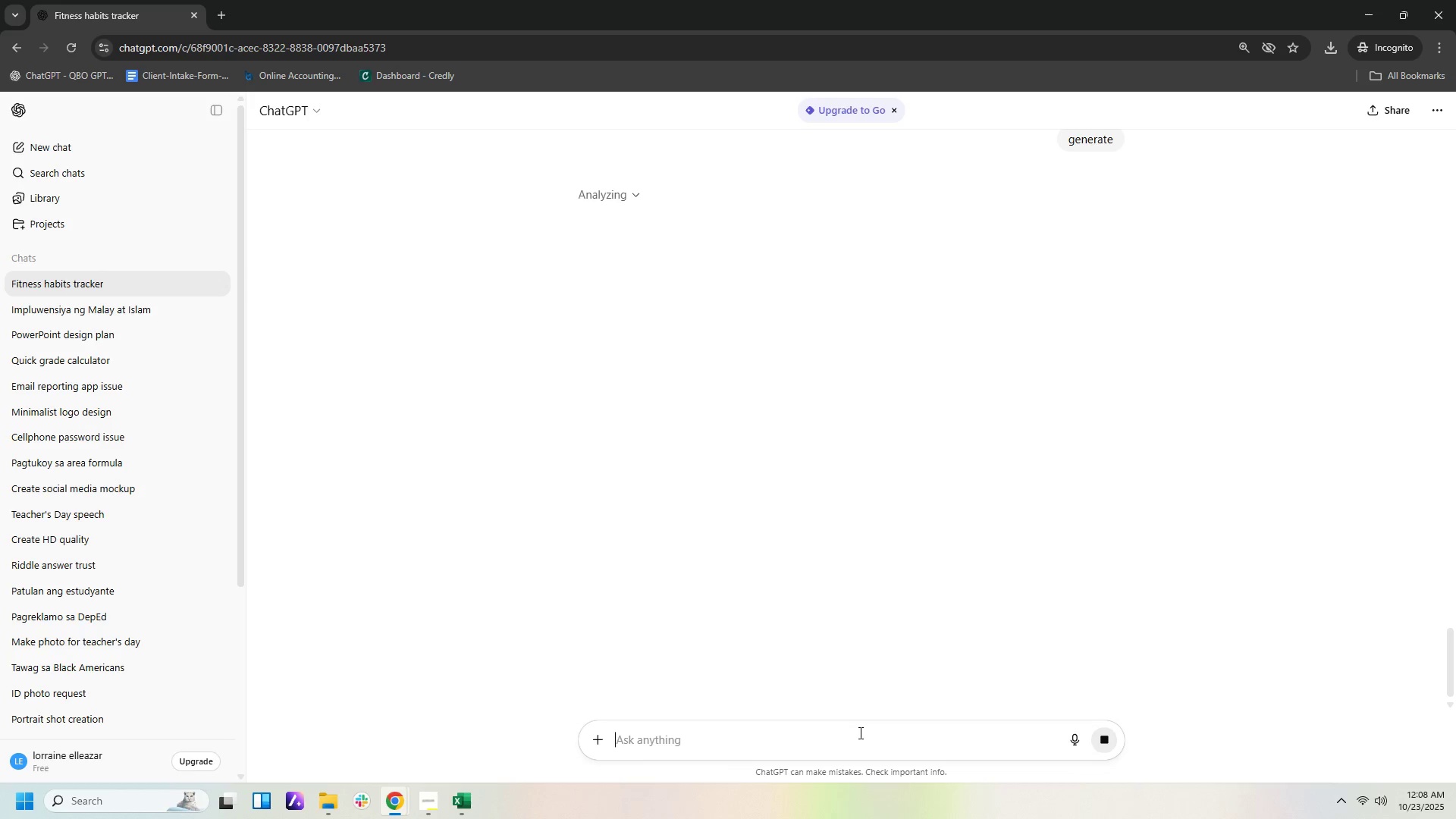 
left_click([229, 19])
 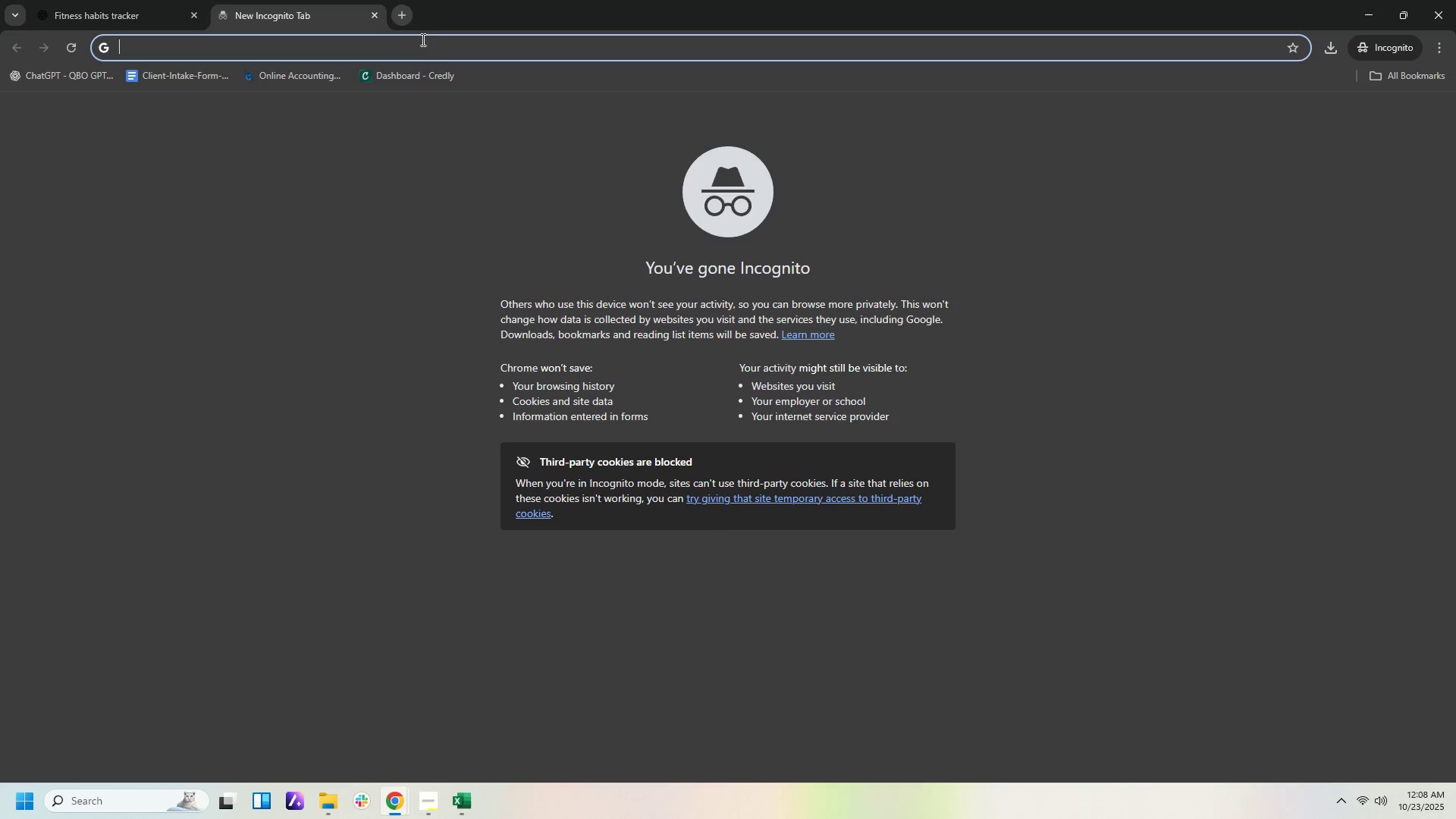 
left_click([422, 52])
 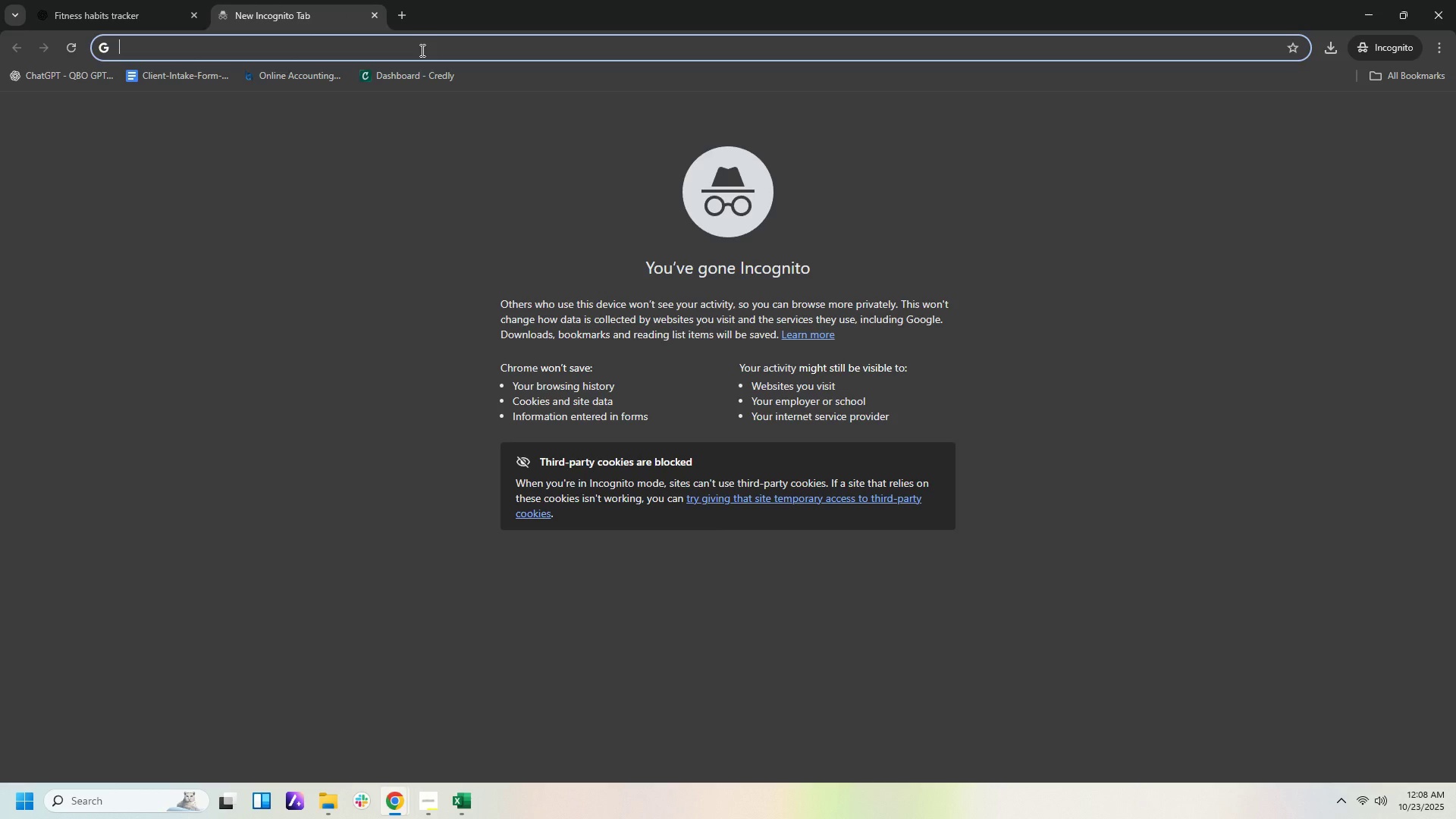 
type(excel 365)
 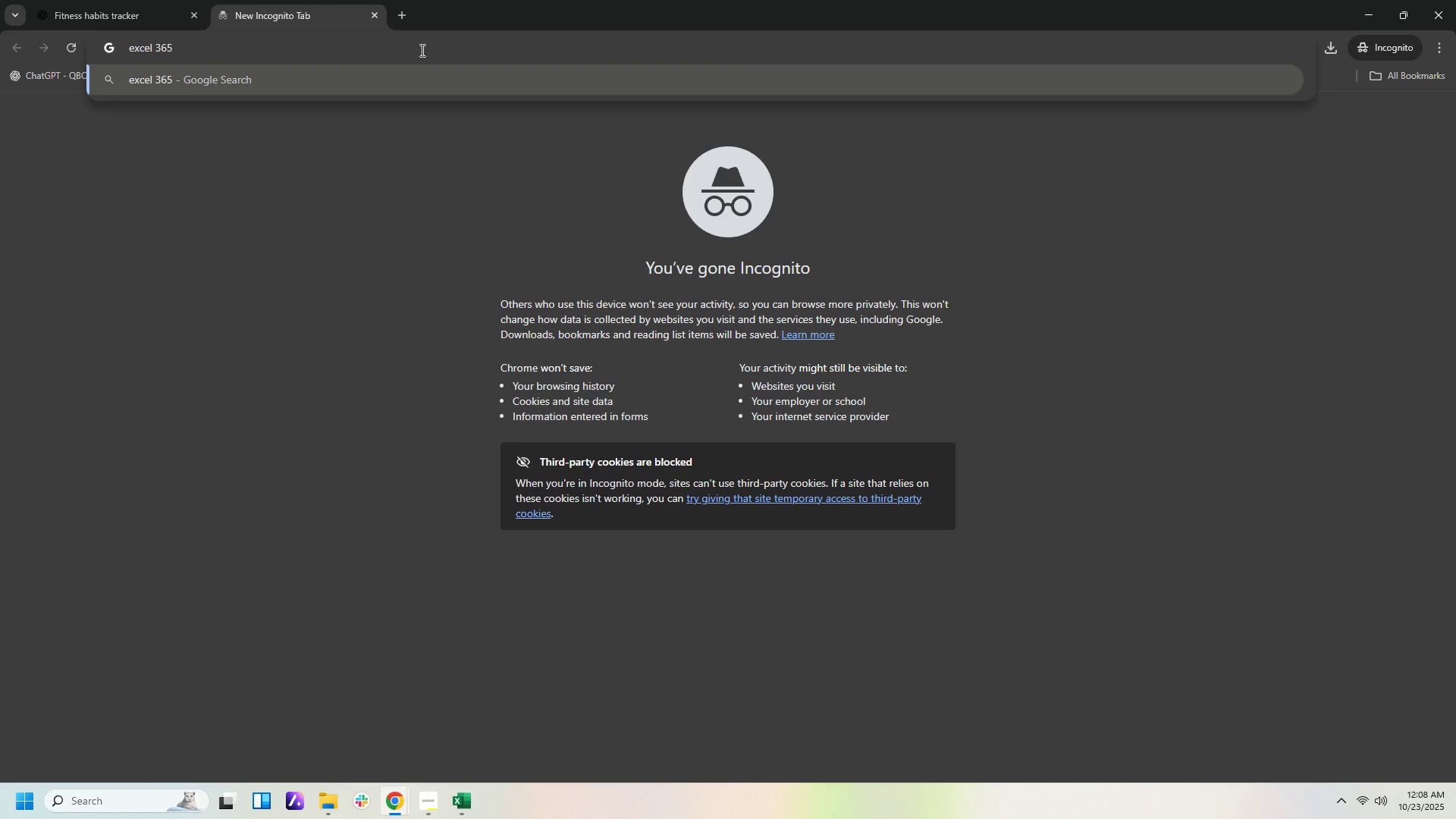 
key(Enter)
 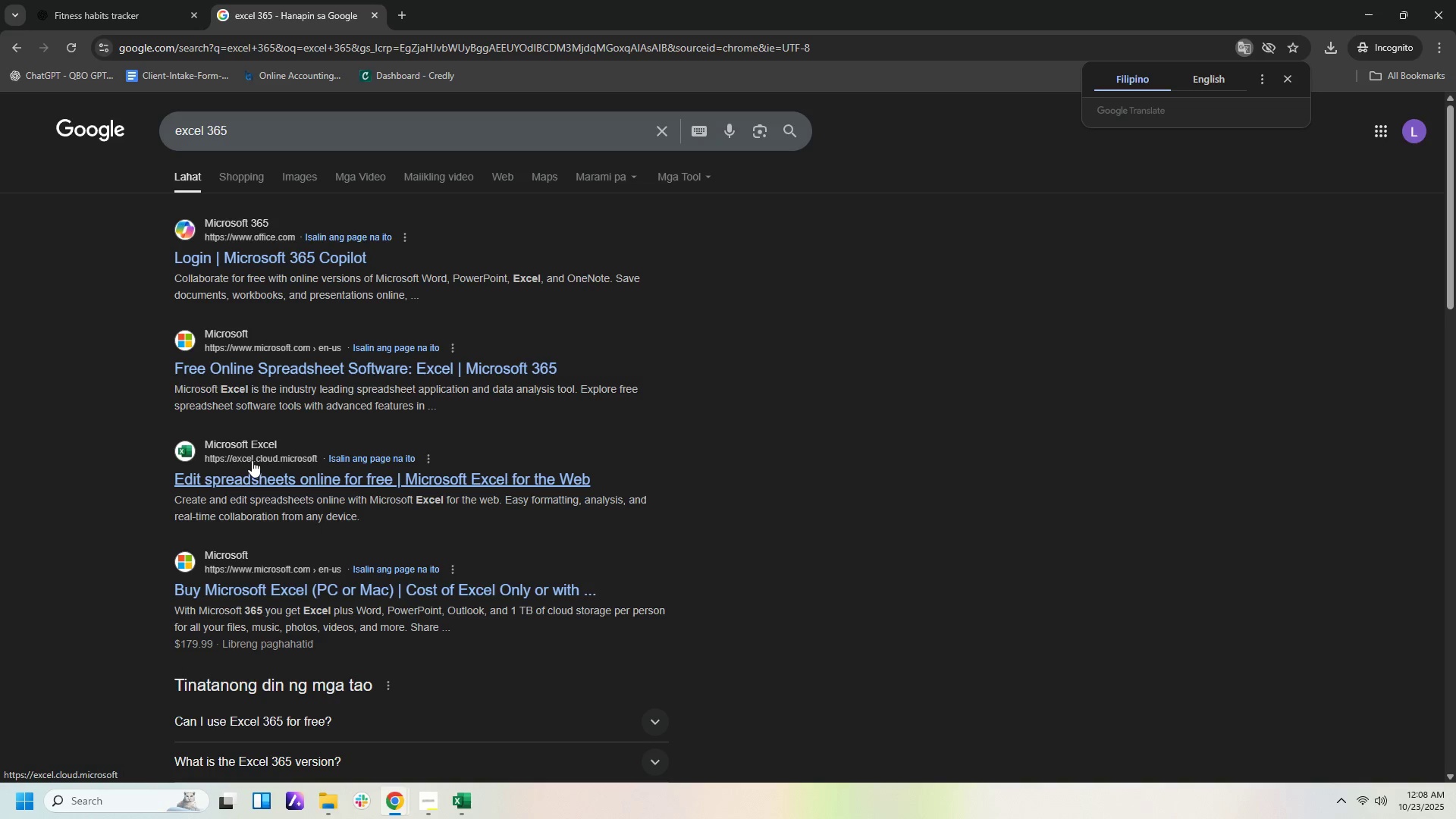 
wait(7.03)
 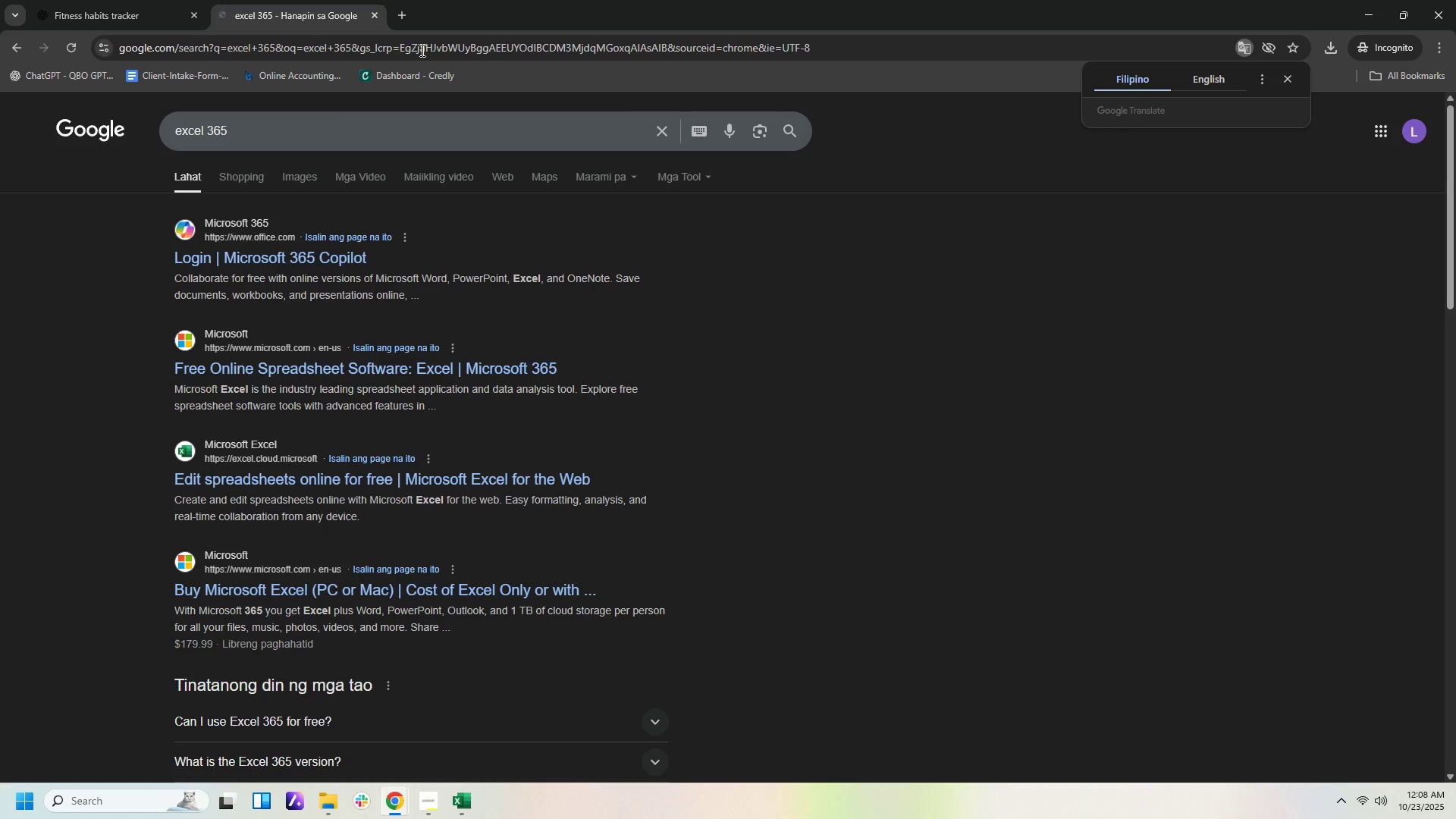 
left_click([252, 453])
 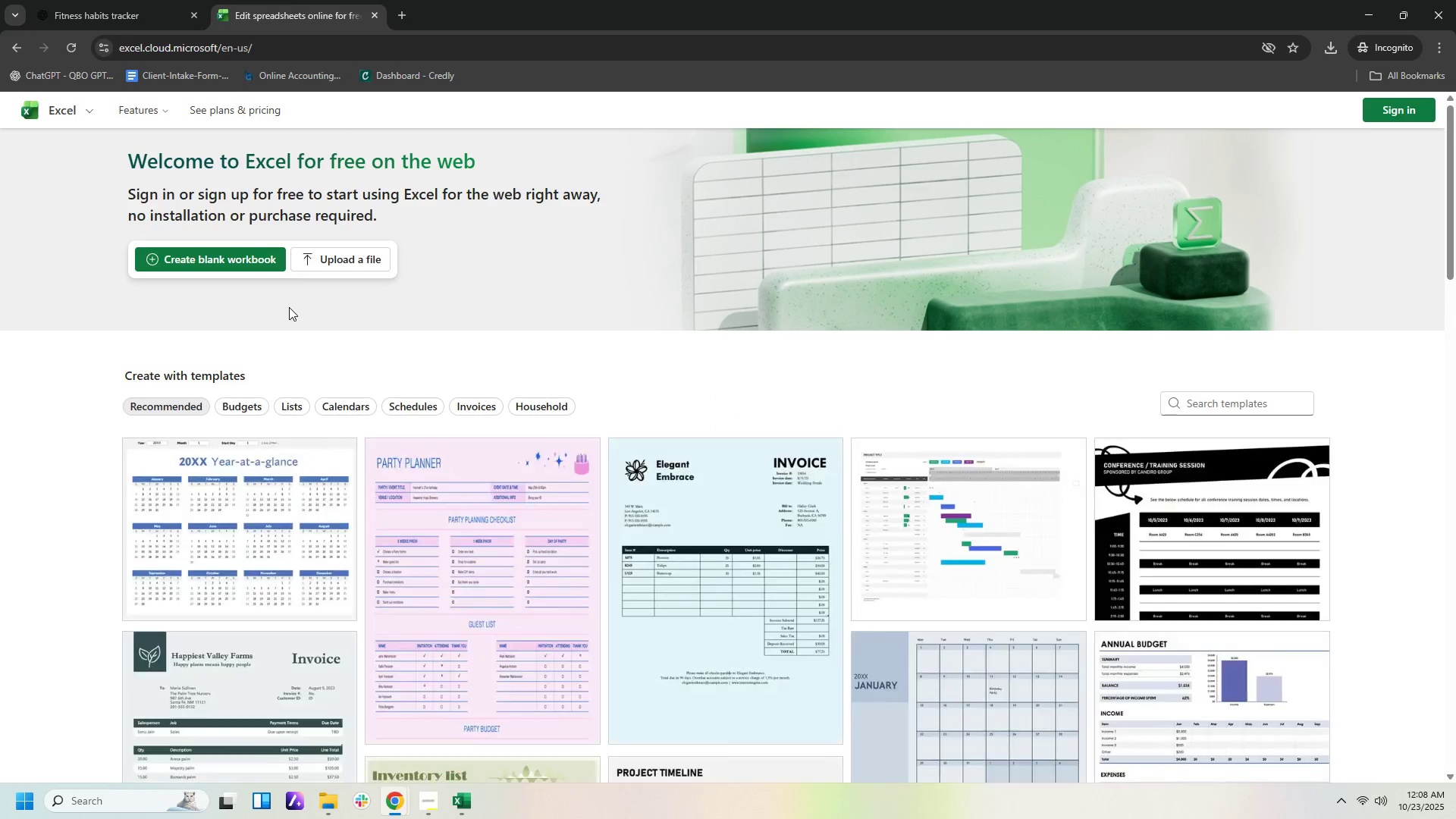 
left_click([347, 266])
 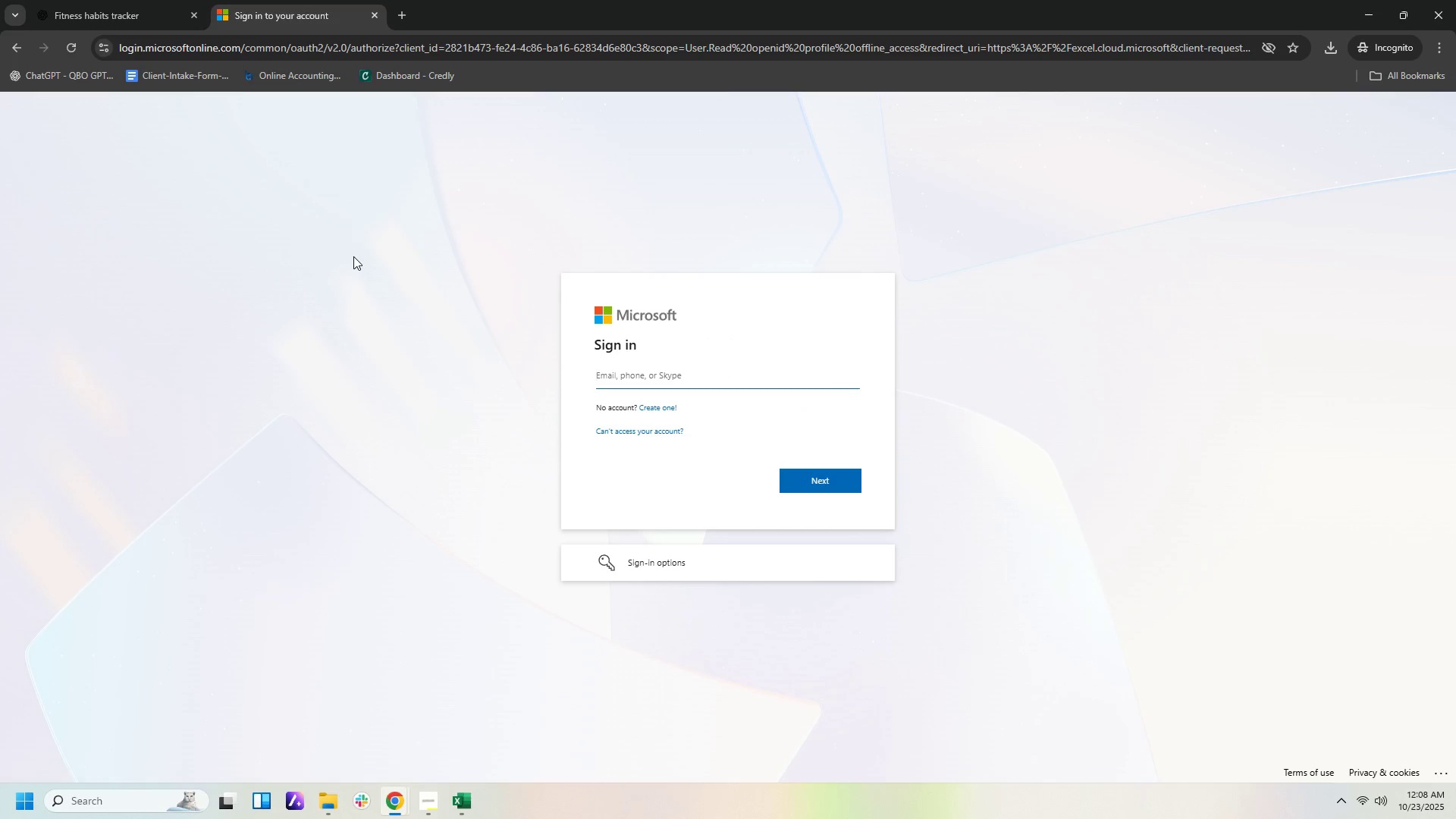 
left_click([711, 369])
 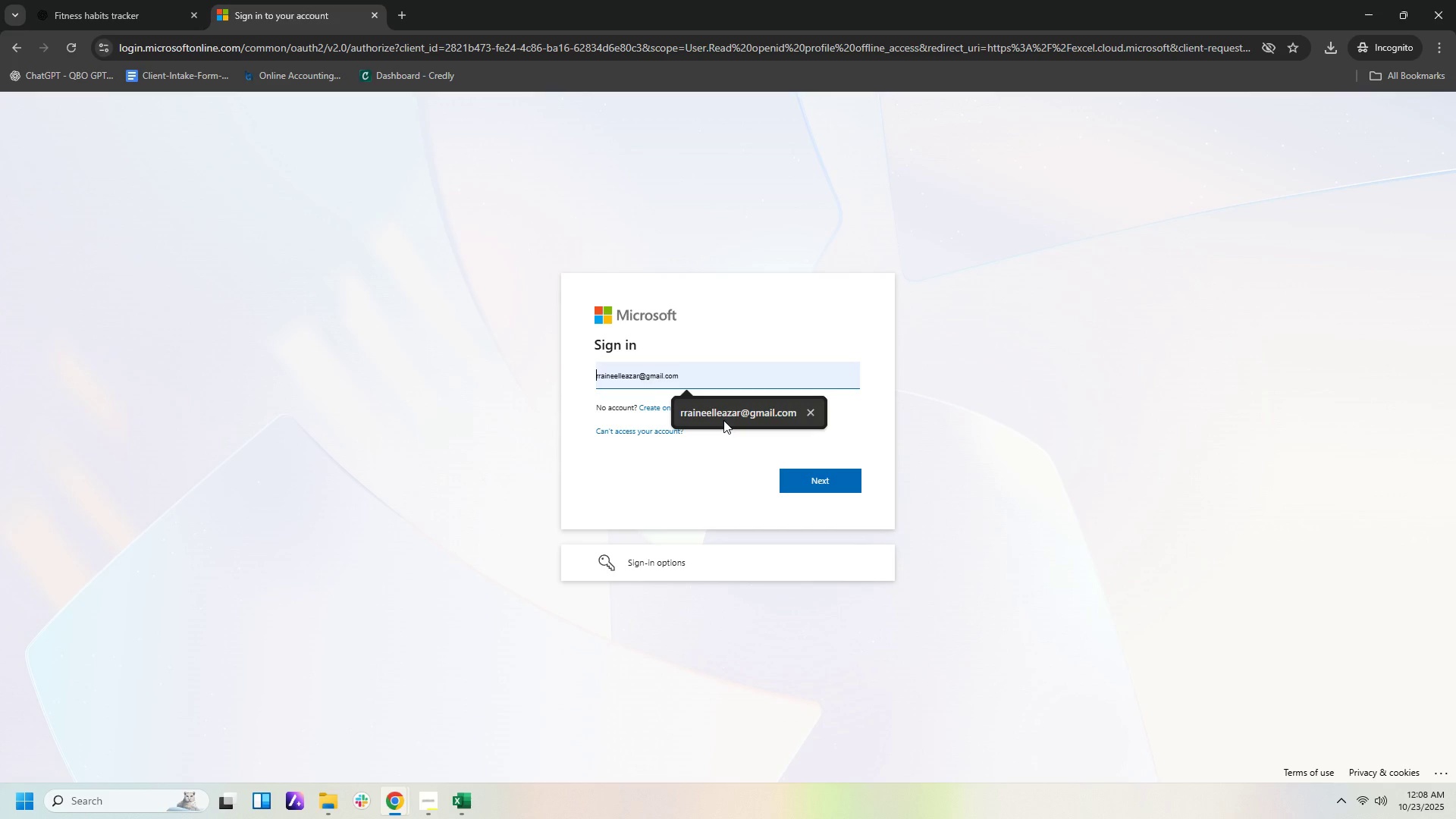 
left_click([723, 420])
 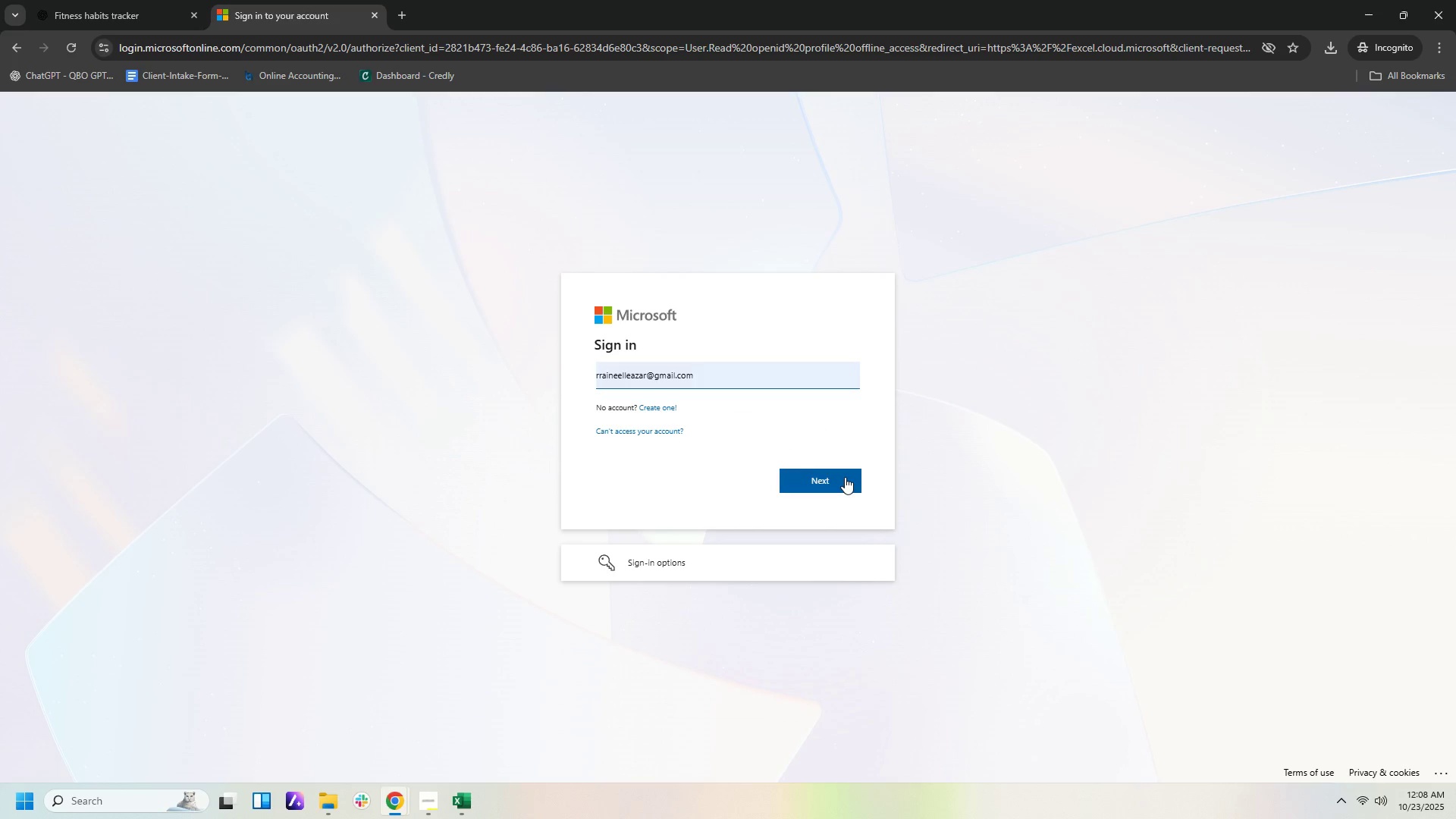 
left_click([845, 477])
 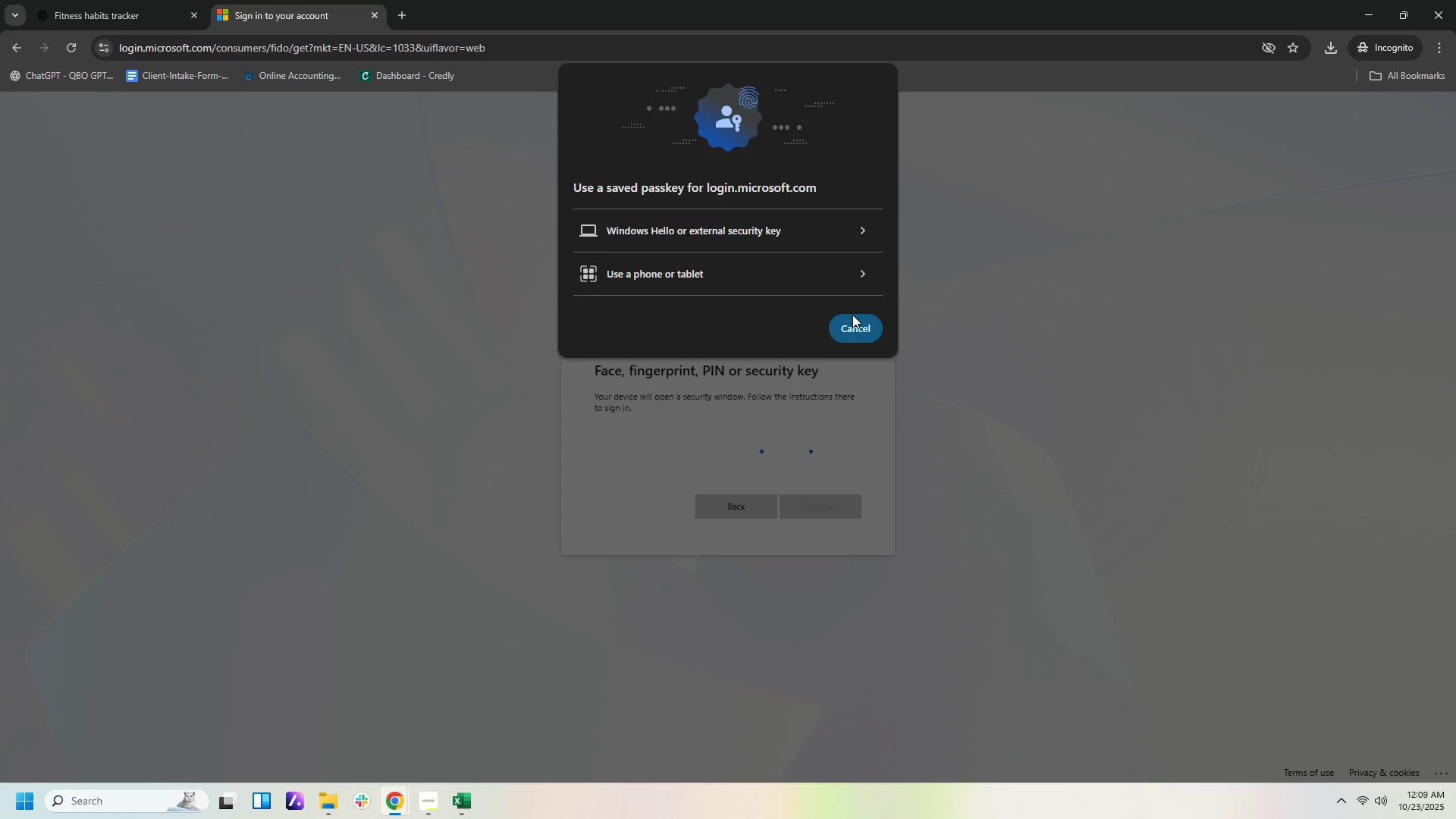 
wait(14.1)
 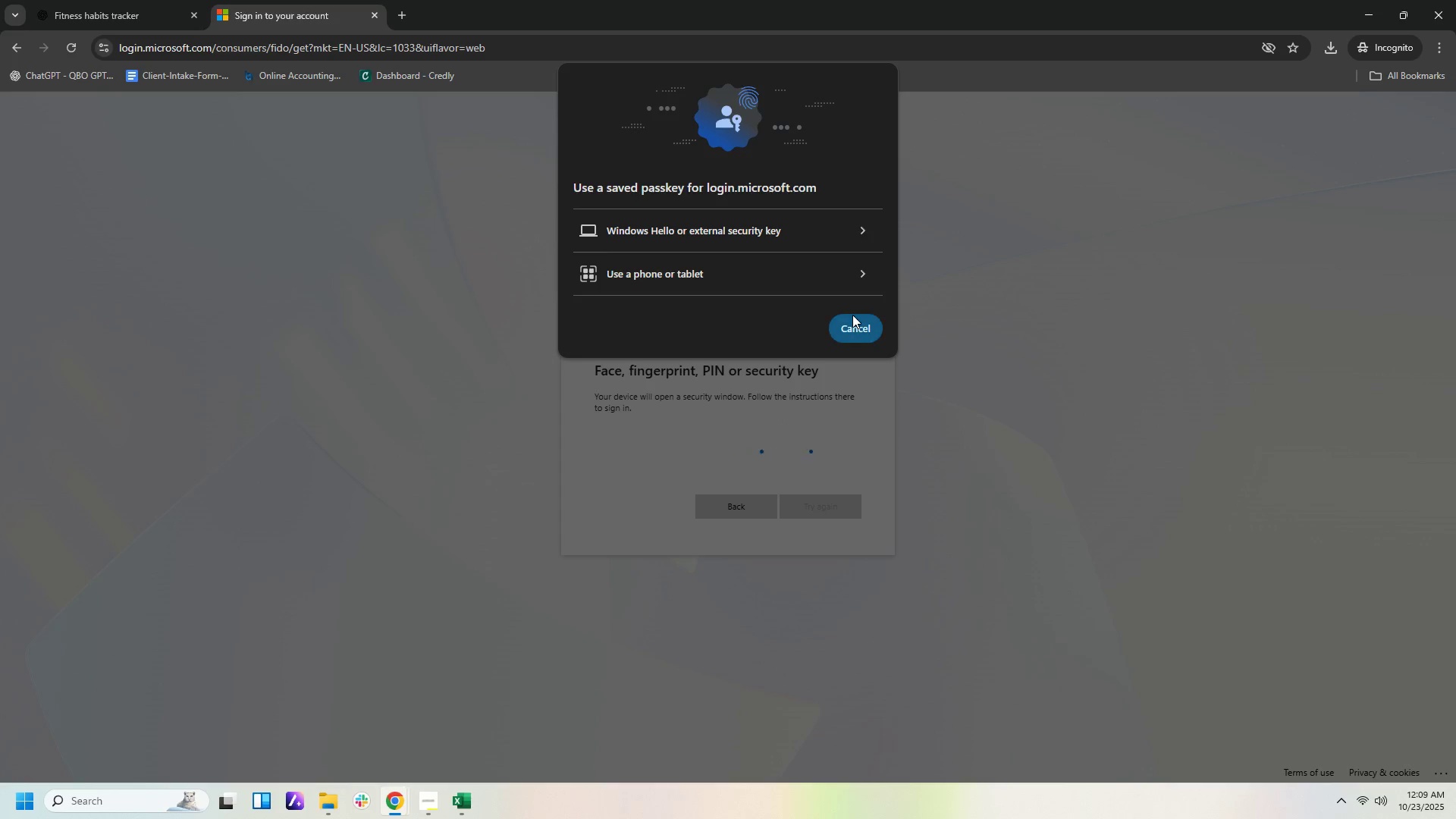 
left_click([646, 275])
 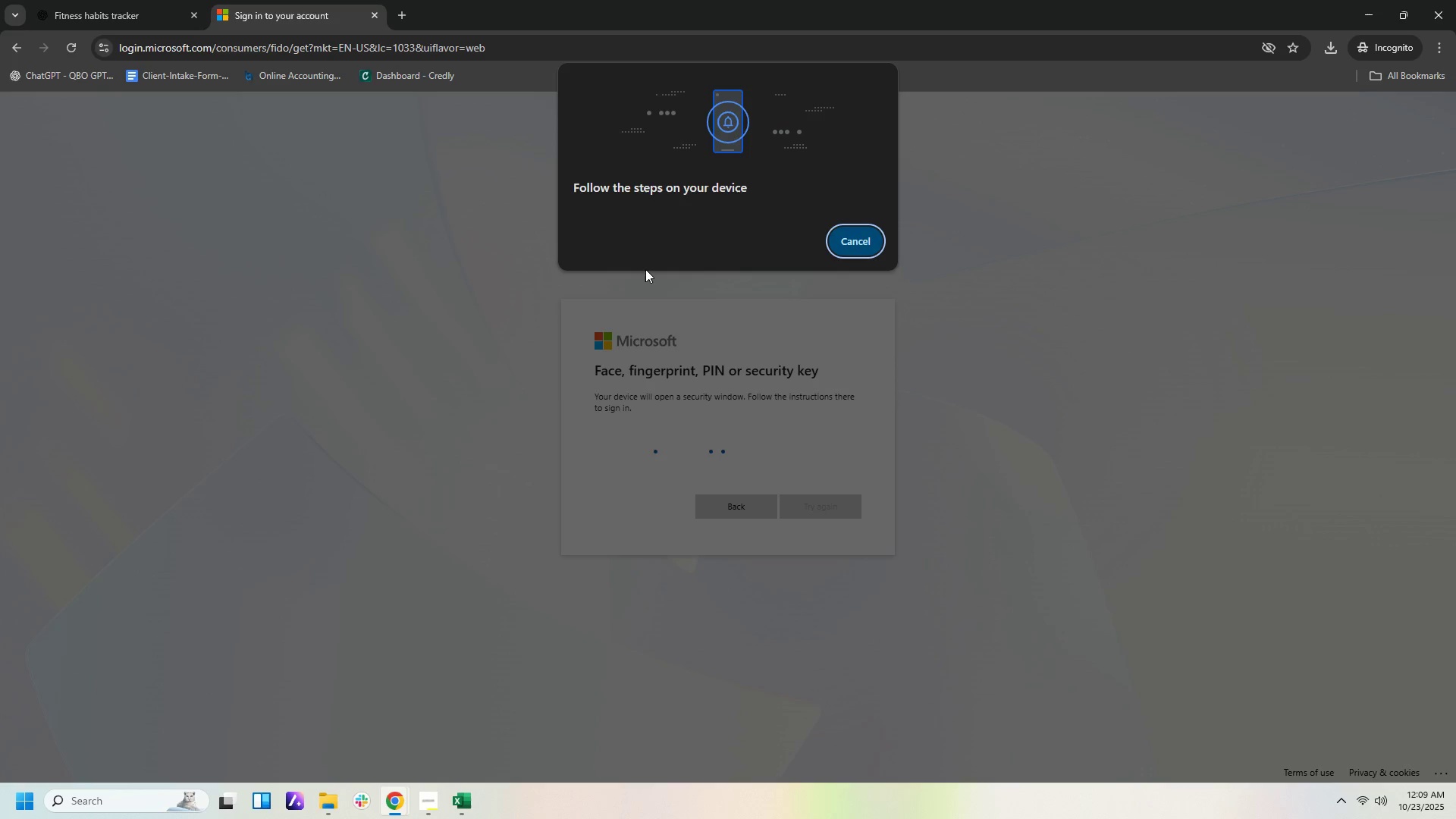 
wait(24.89)
 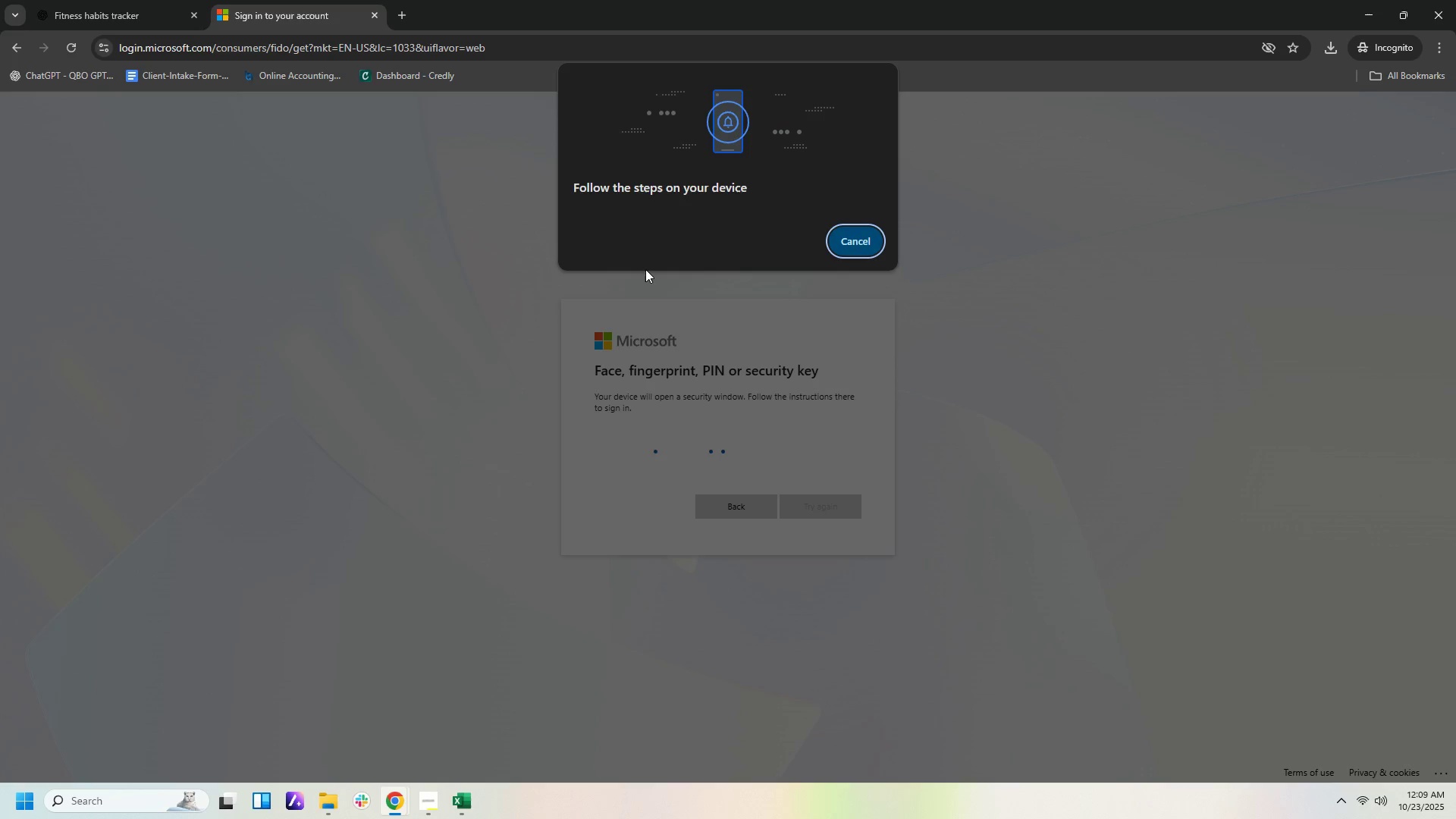 
left_click([768, 566])
 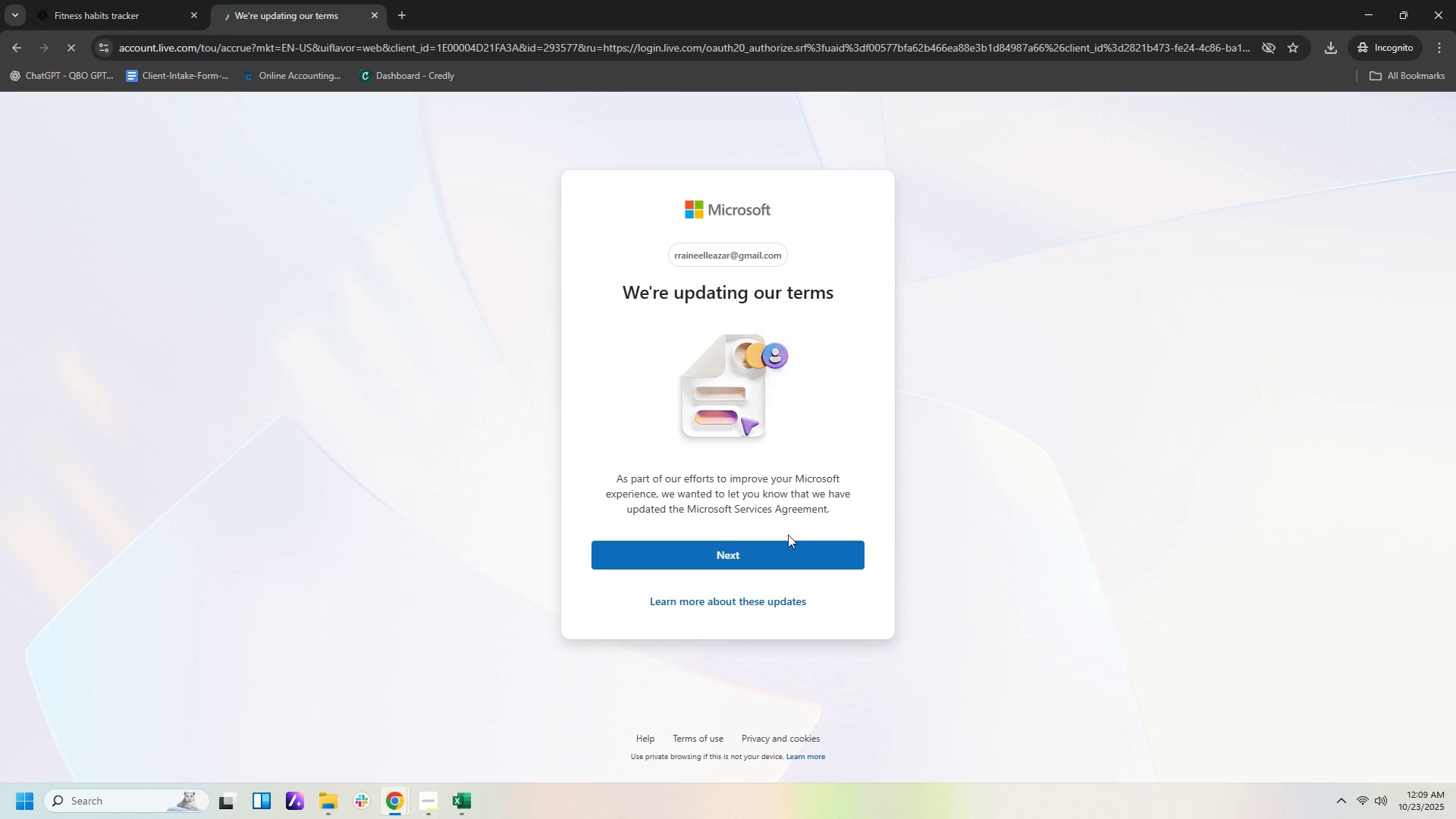 
left_click([780, 554])
 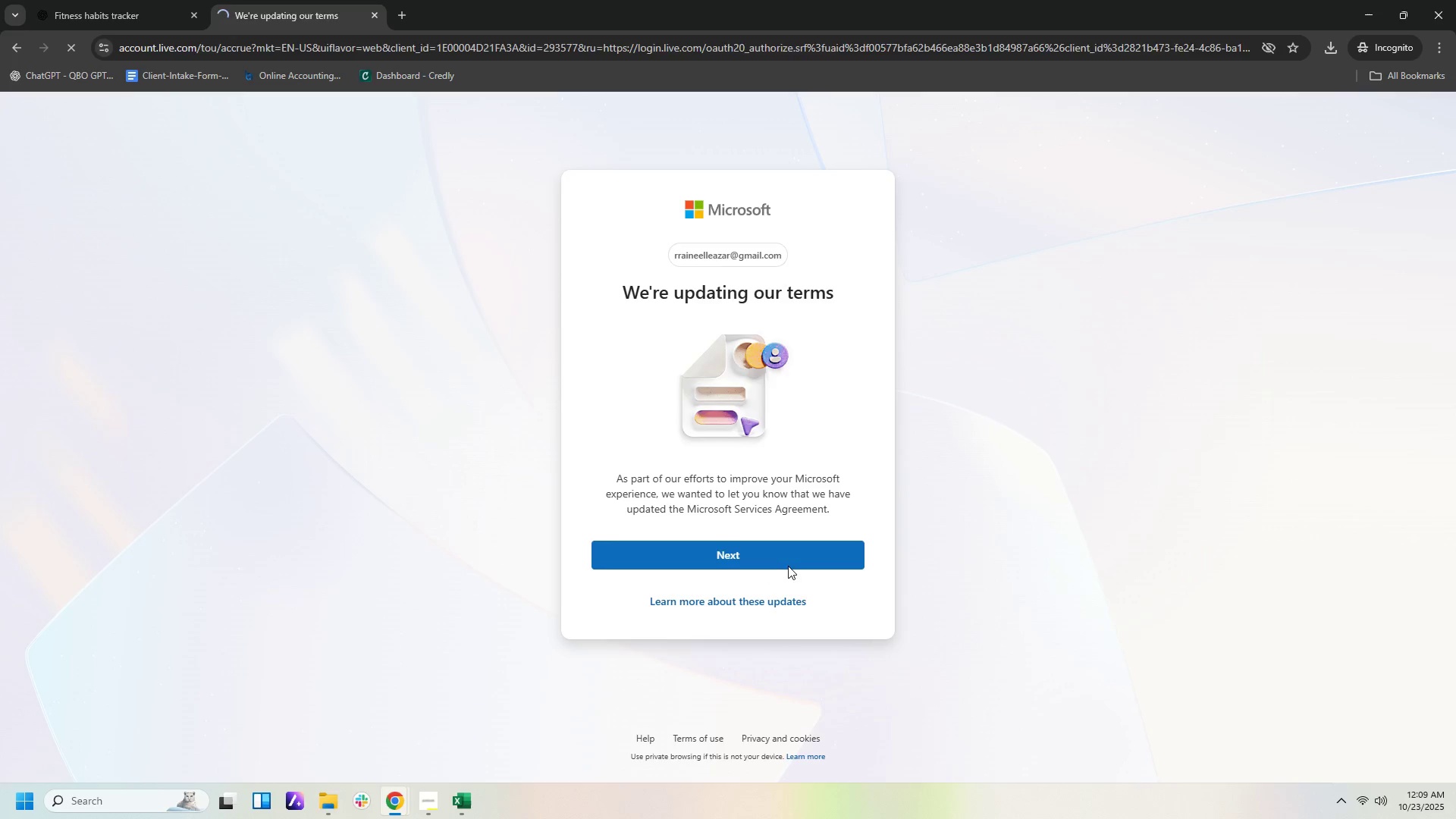 
left_click([785, 563])
 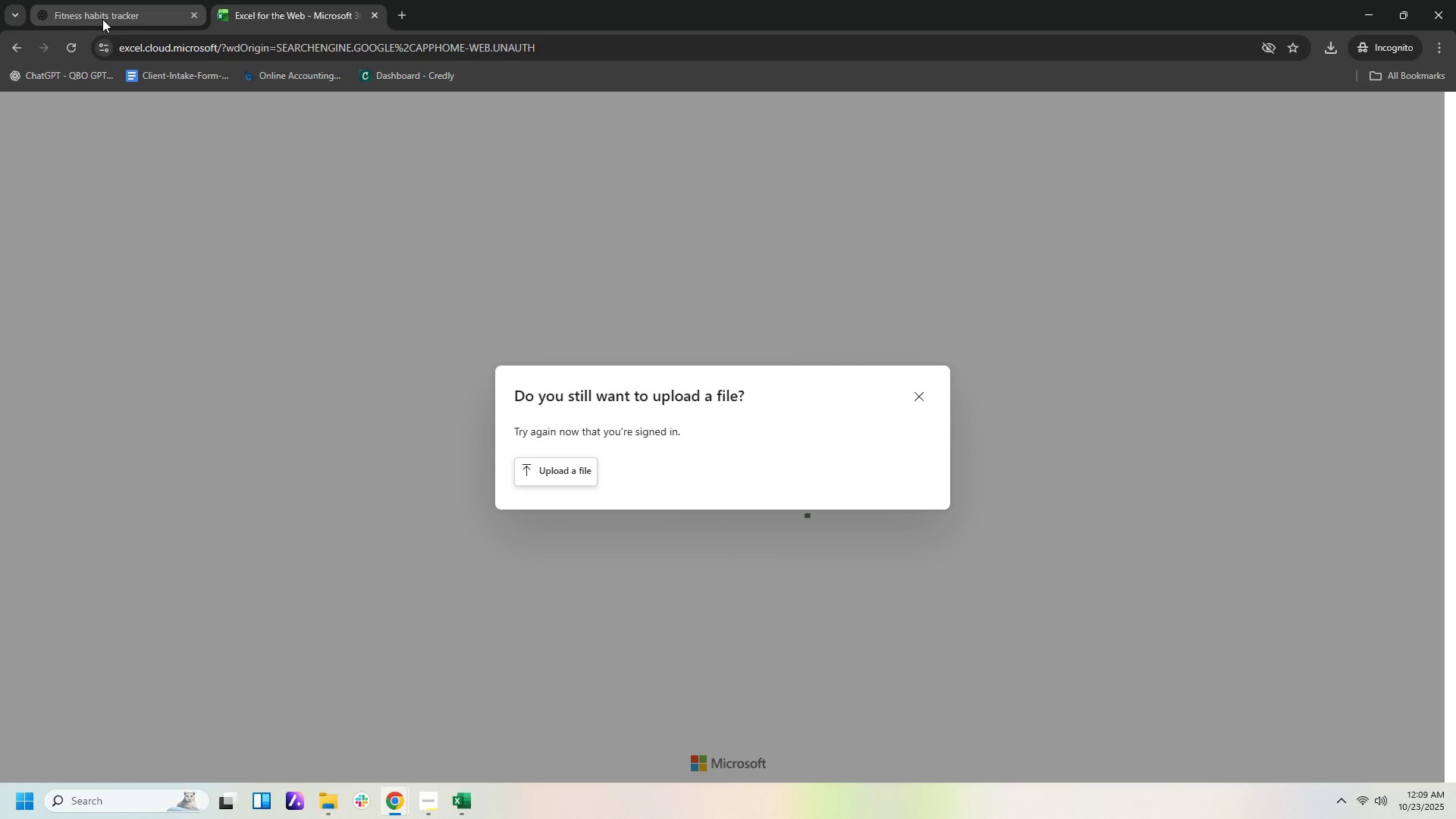 
left_click([564, 465])
 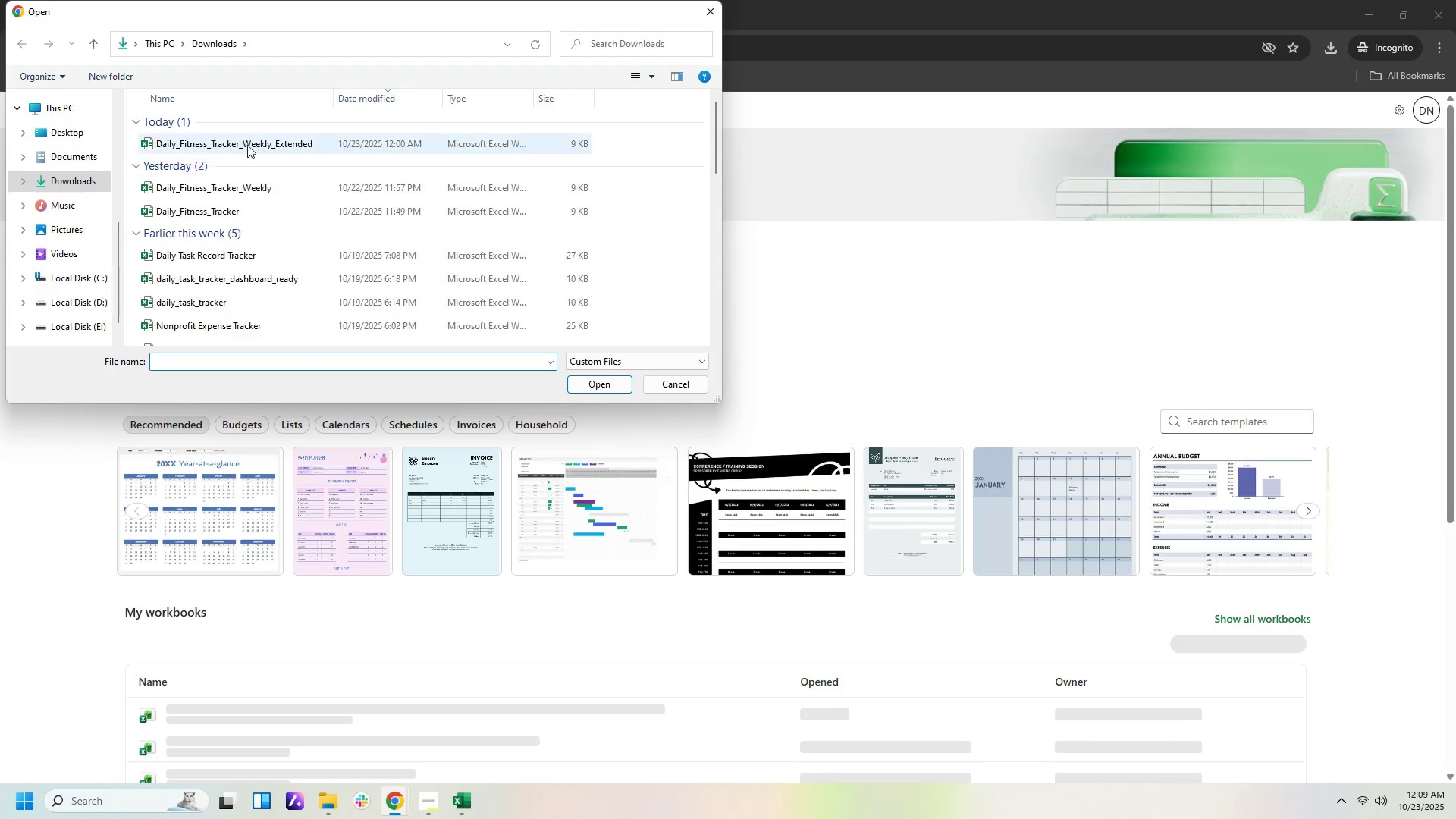 
double_click([247, 145])
 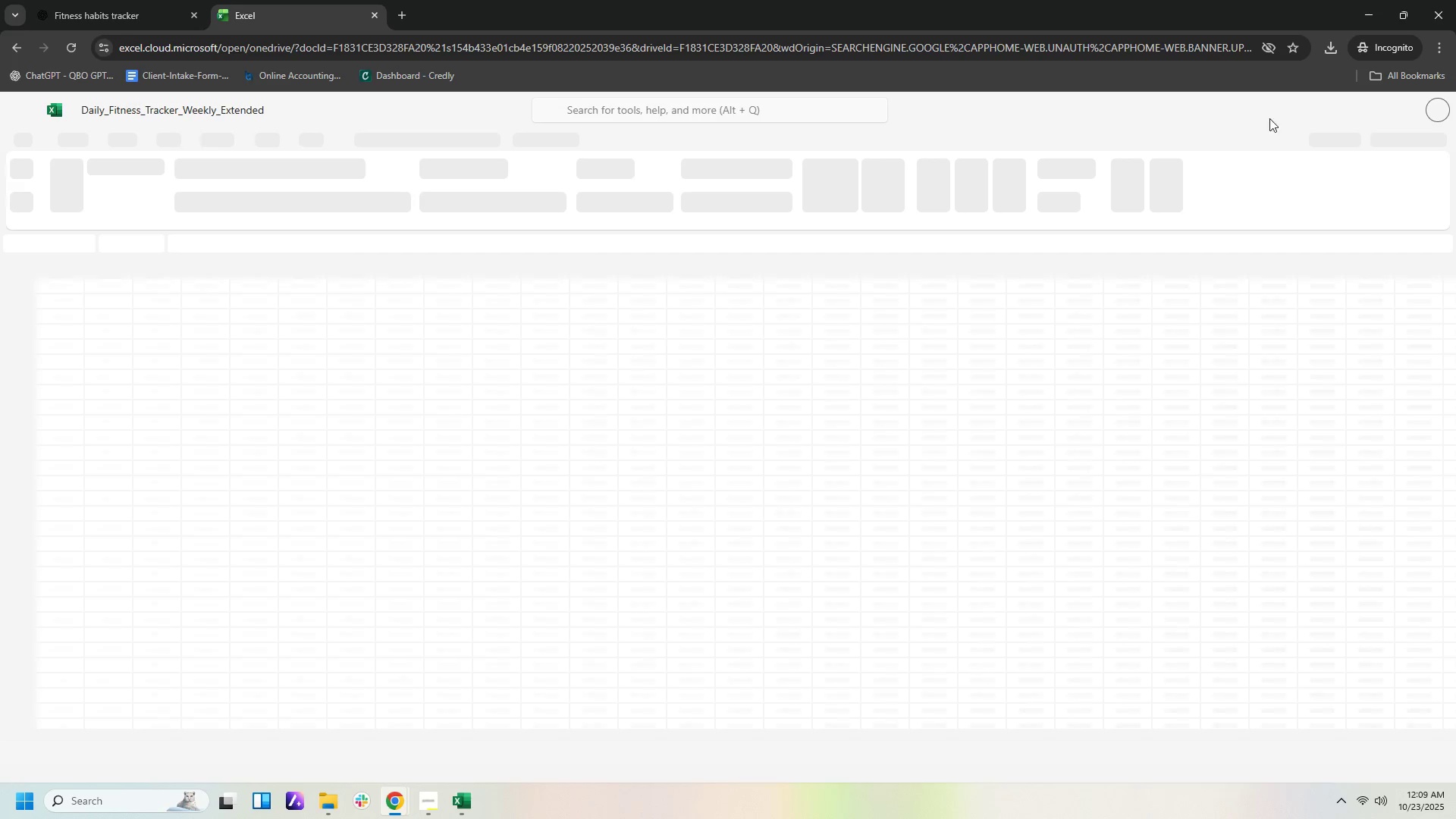 
left_click([1325, 46])
 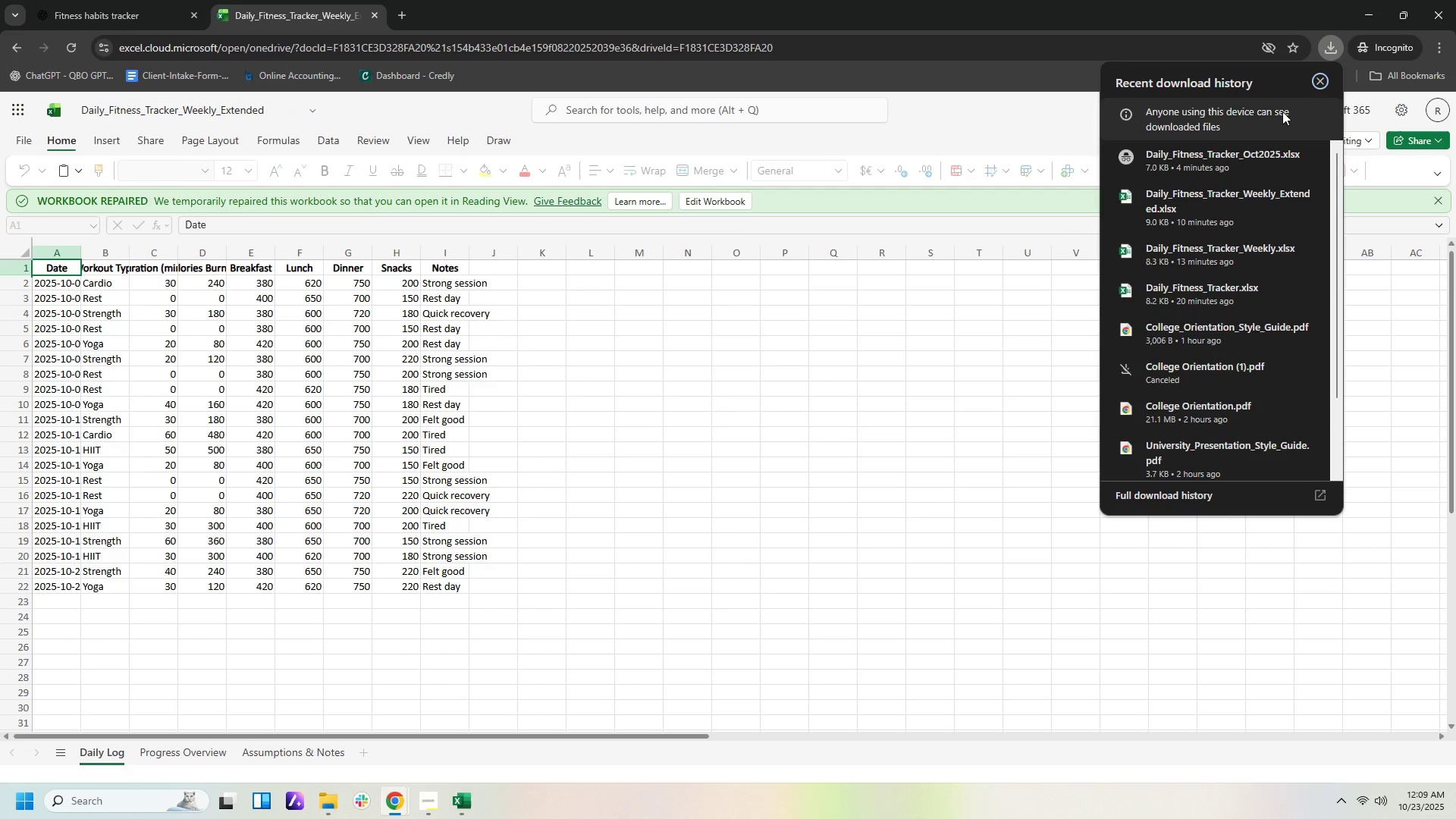 
left_click([989, 115])
 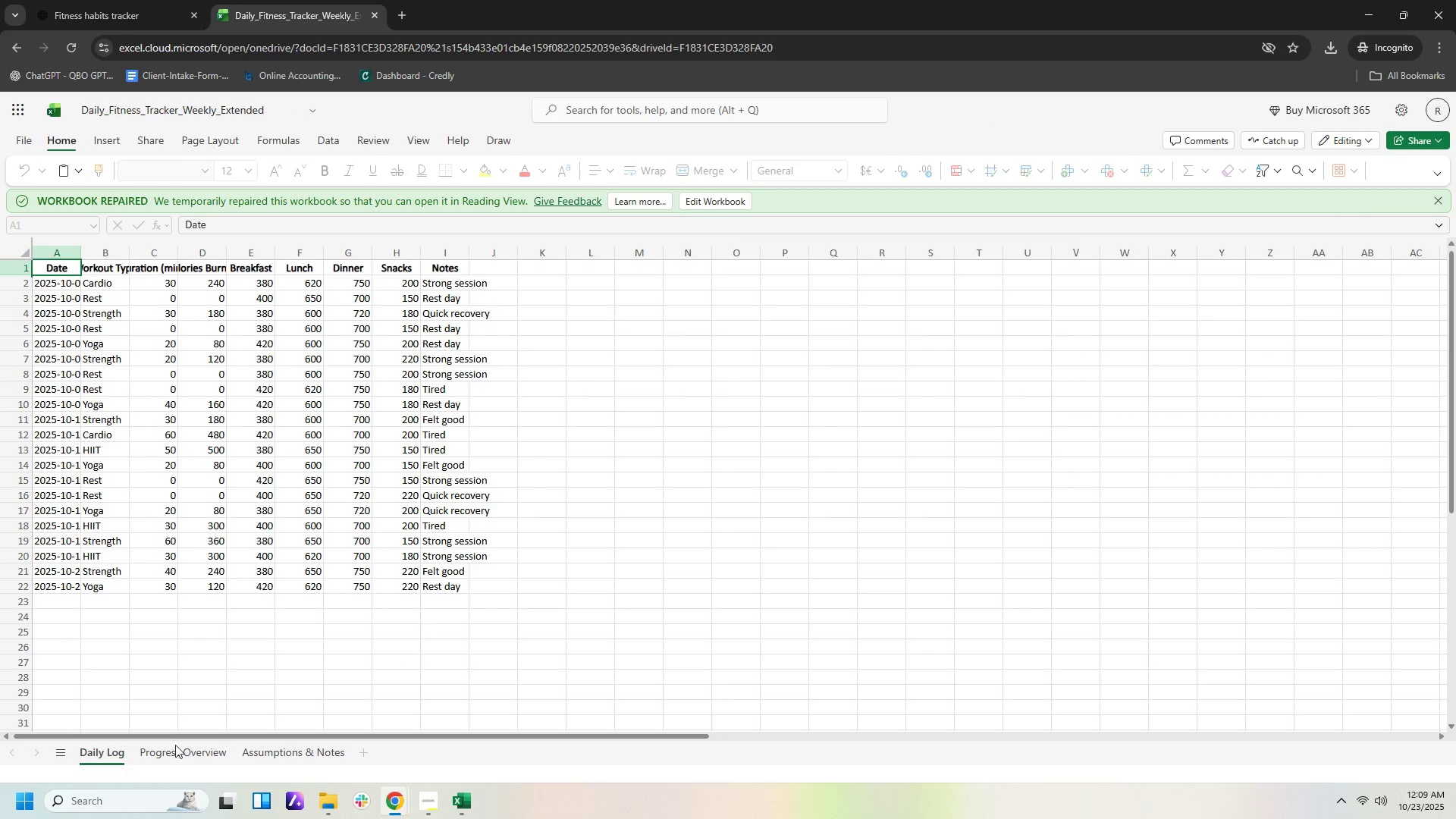 
left_click([184, 750])
 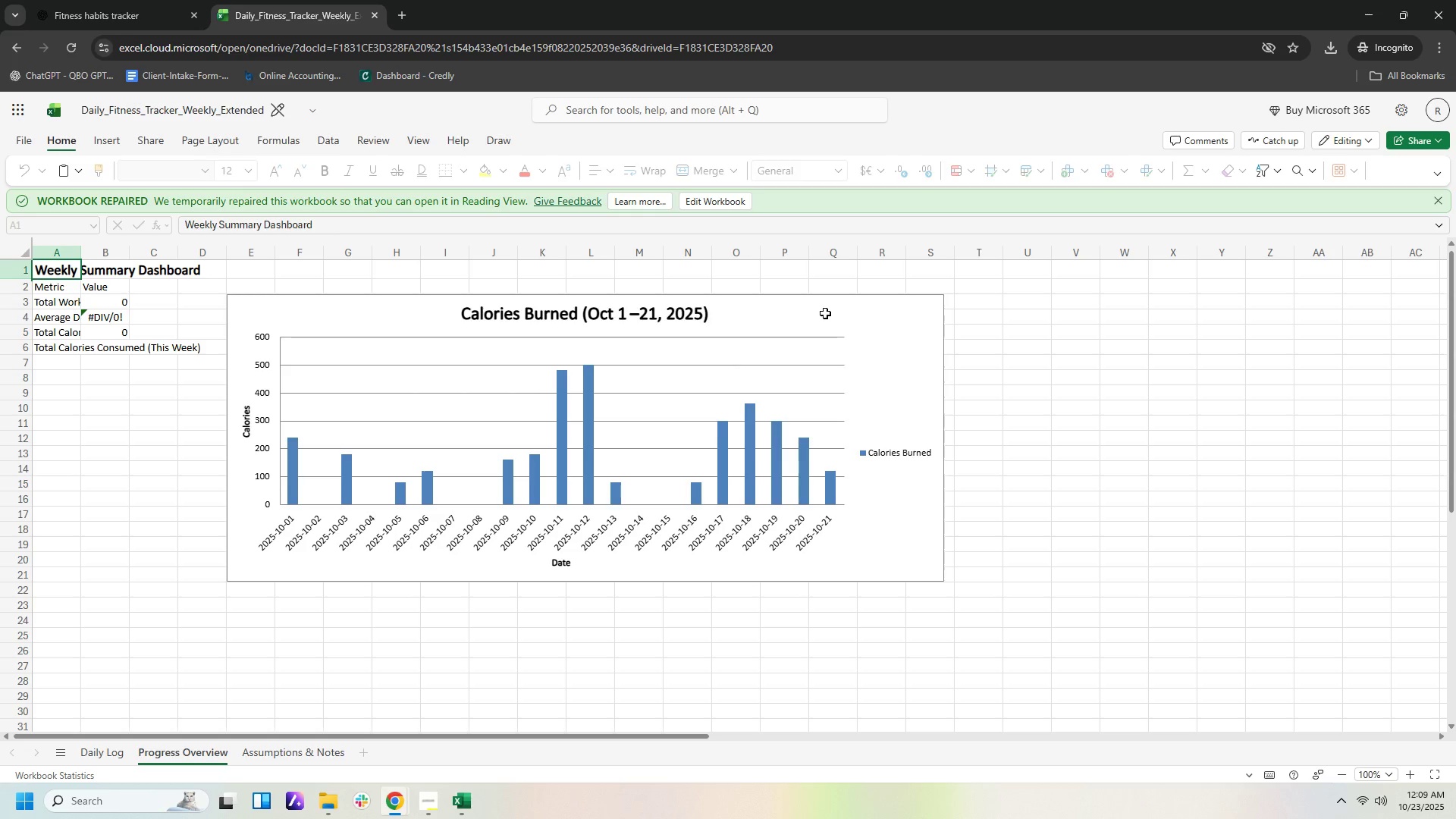 
left_click([716, 197])
 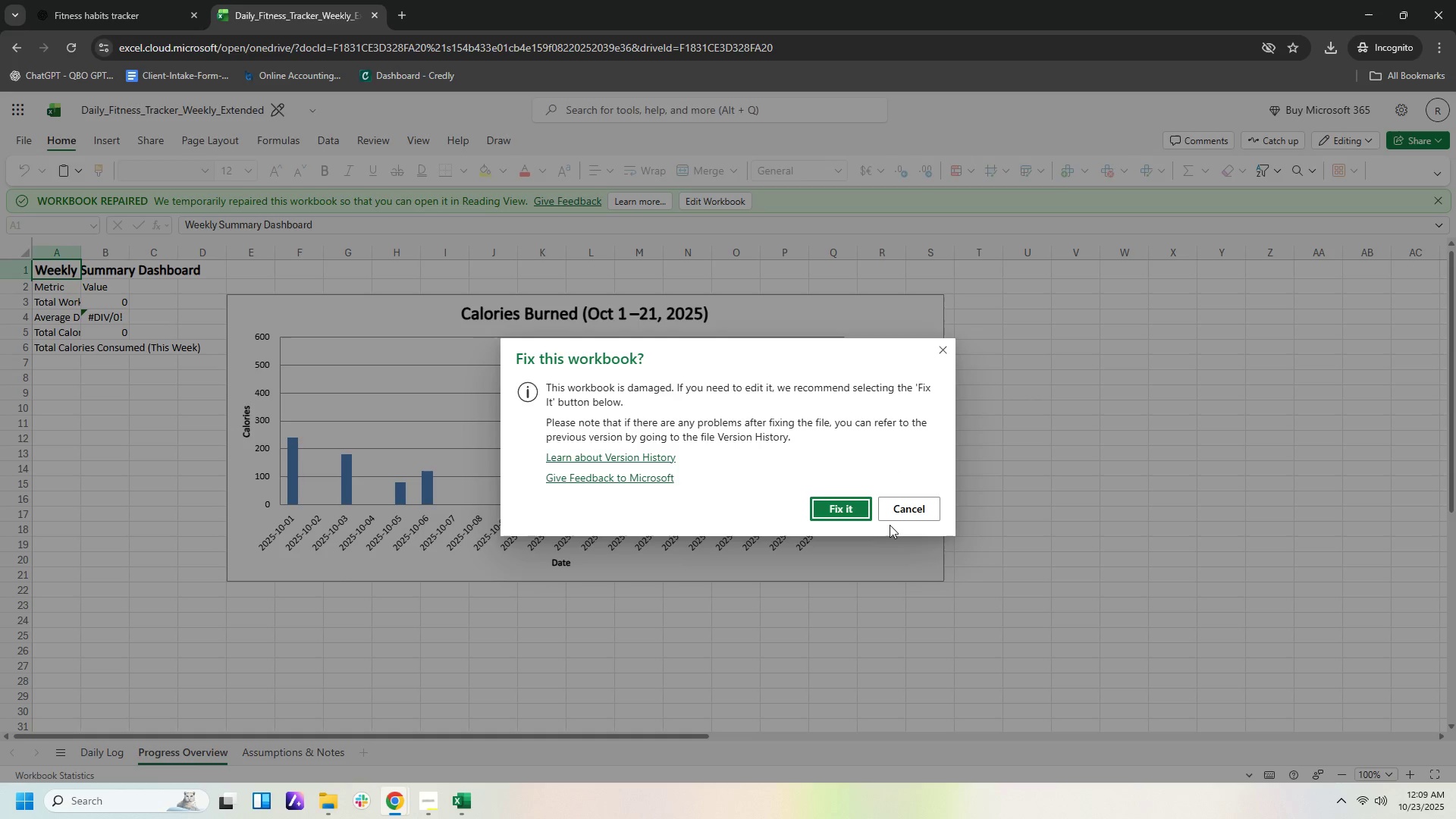 
left_click([839, 507])
 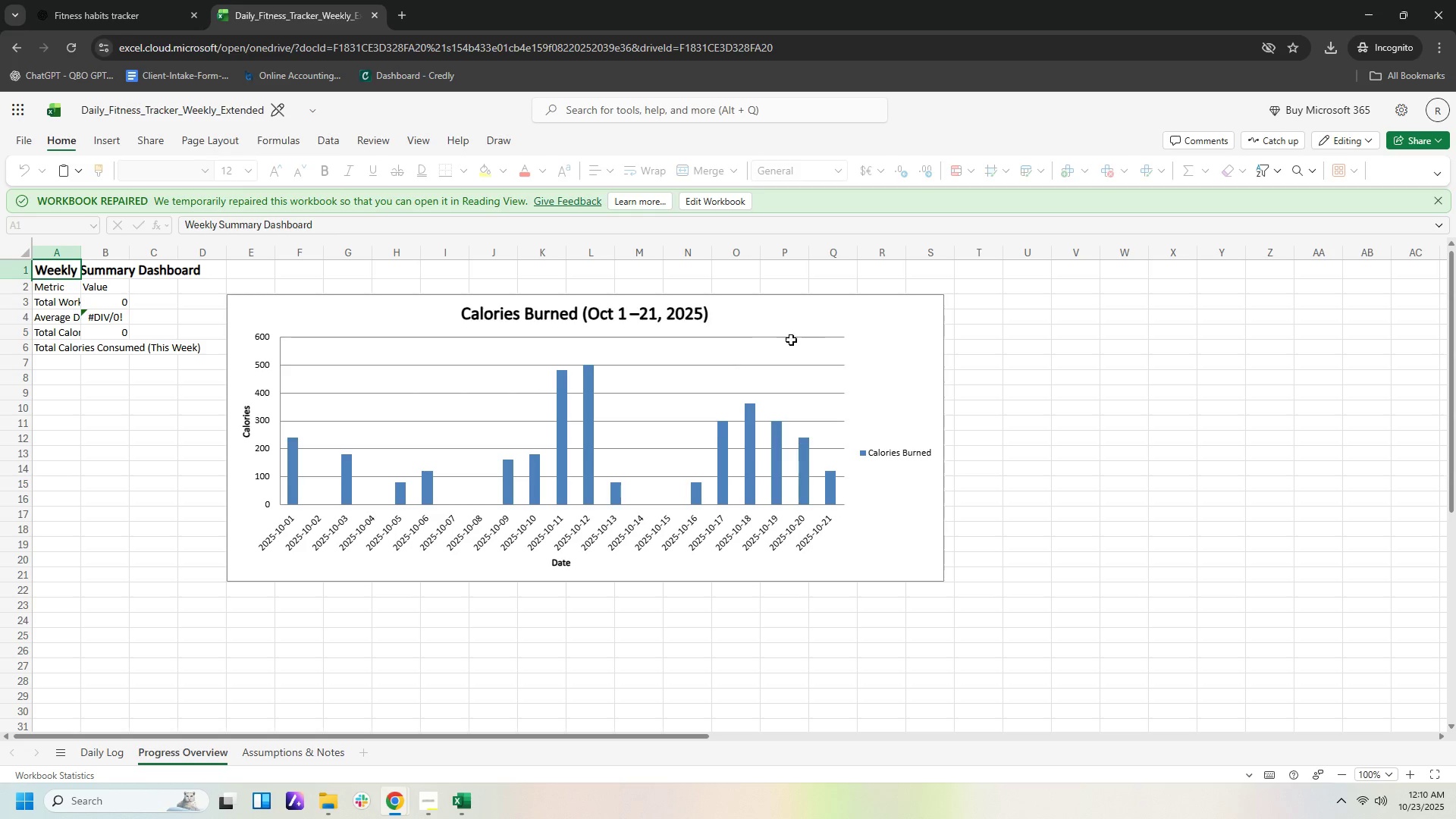 
left_click_drag(start_coordinate=[827, 320], to_coordinate=[748, 348])
 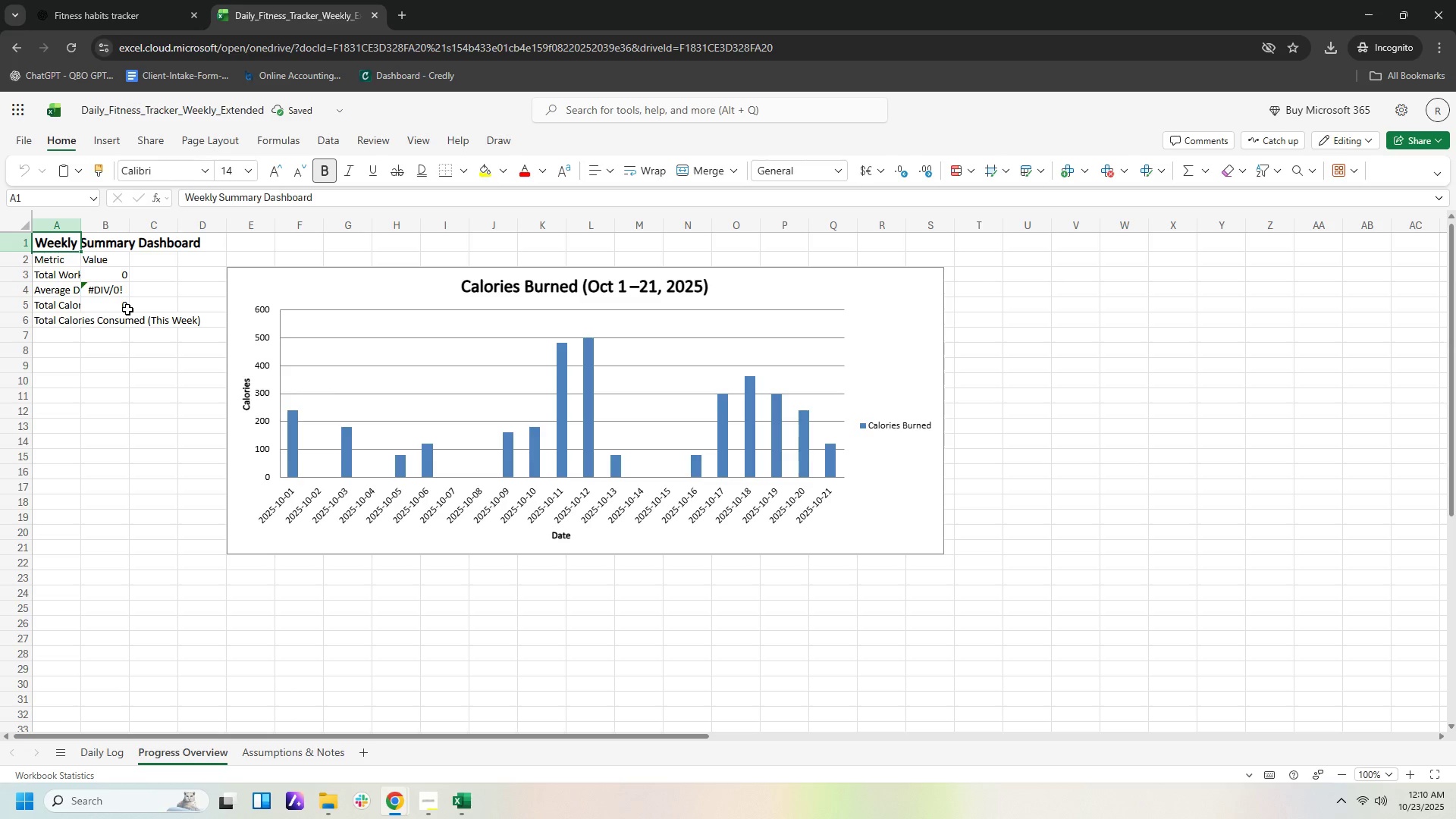 
left_click([127, 308])
 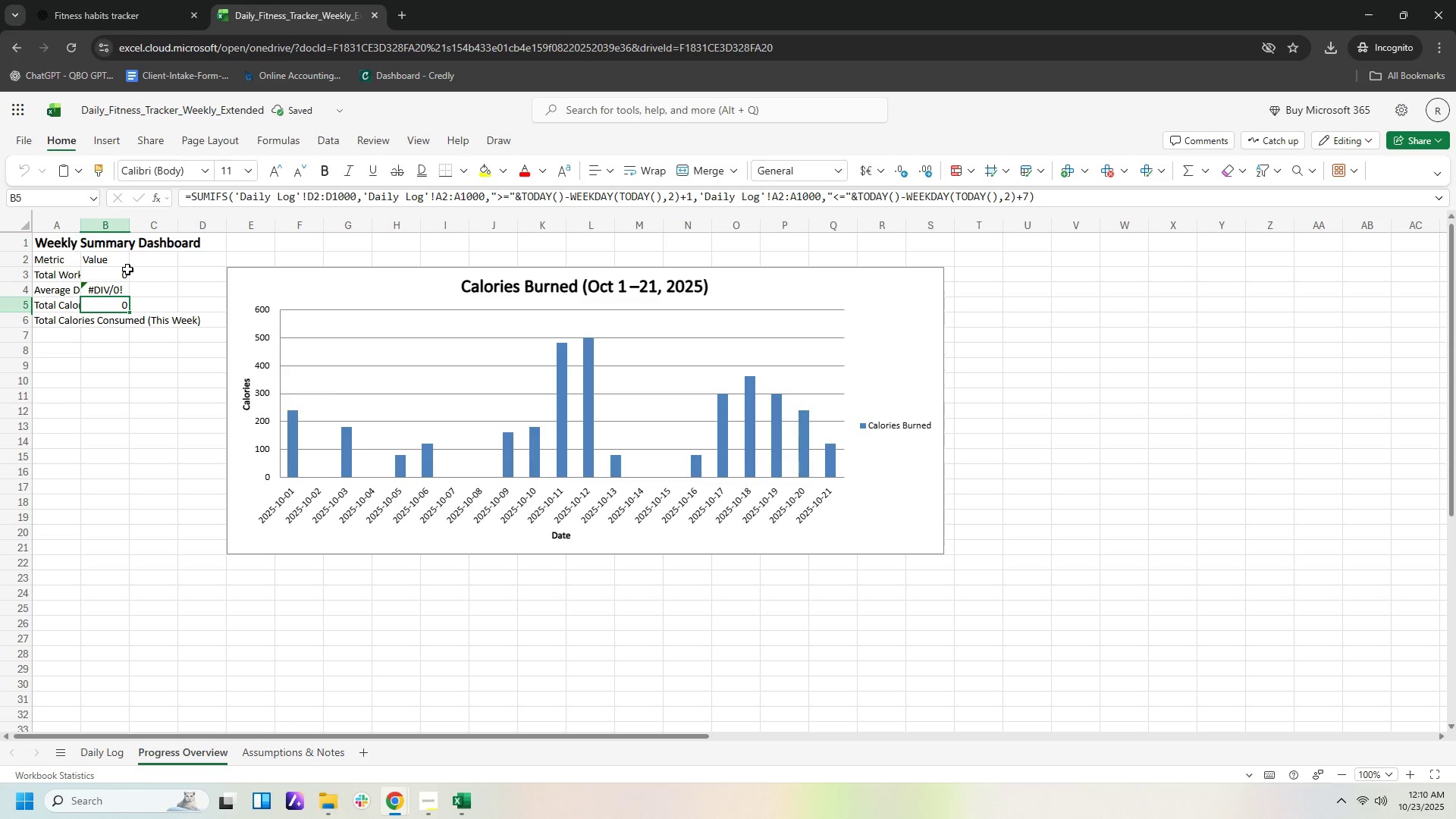 
left_click([127, 269])
 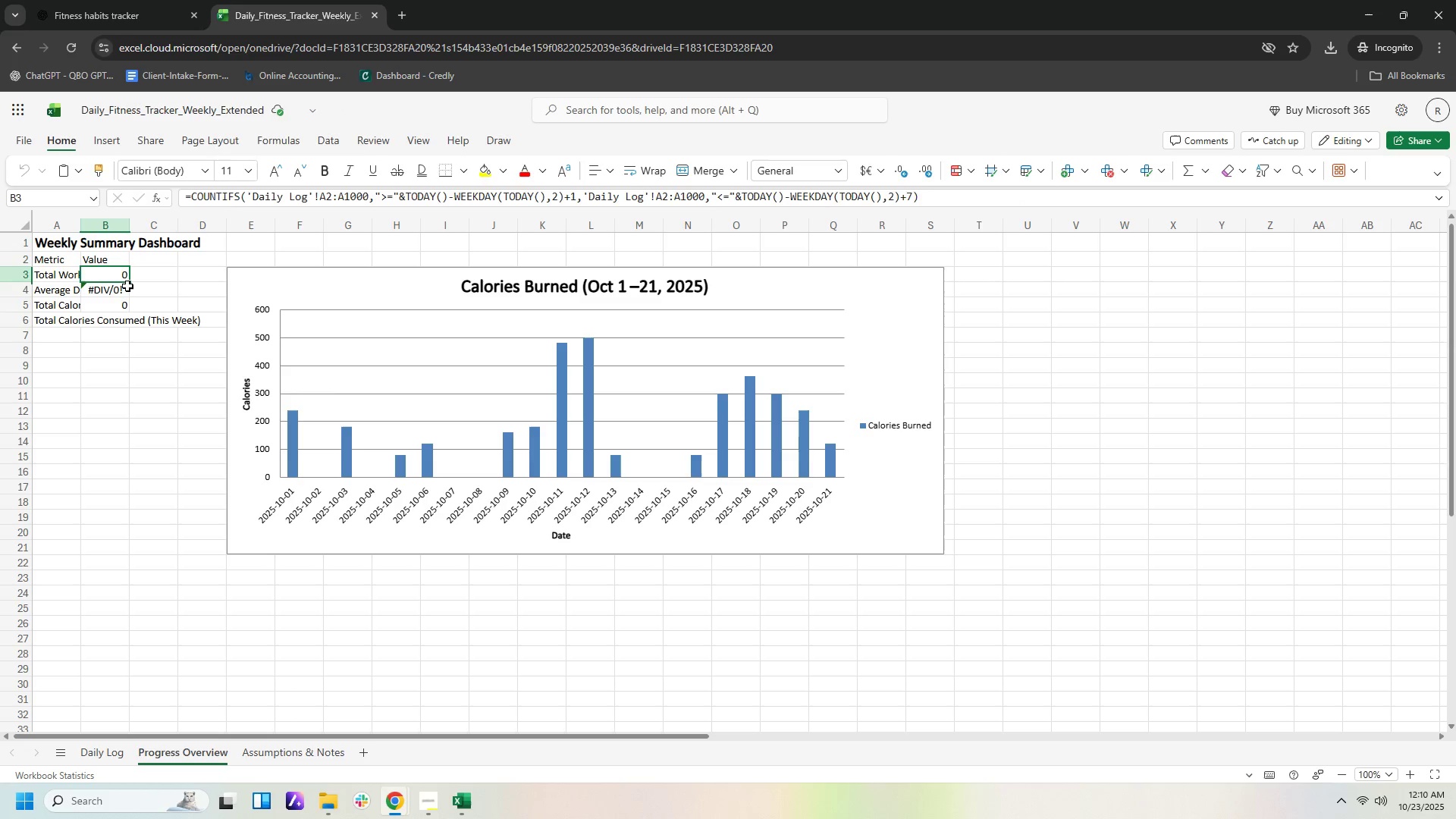 
left_click([127, 286])
 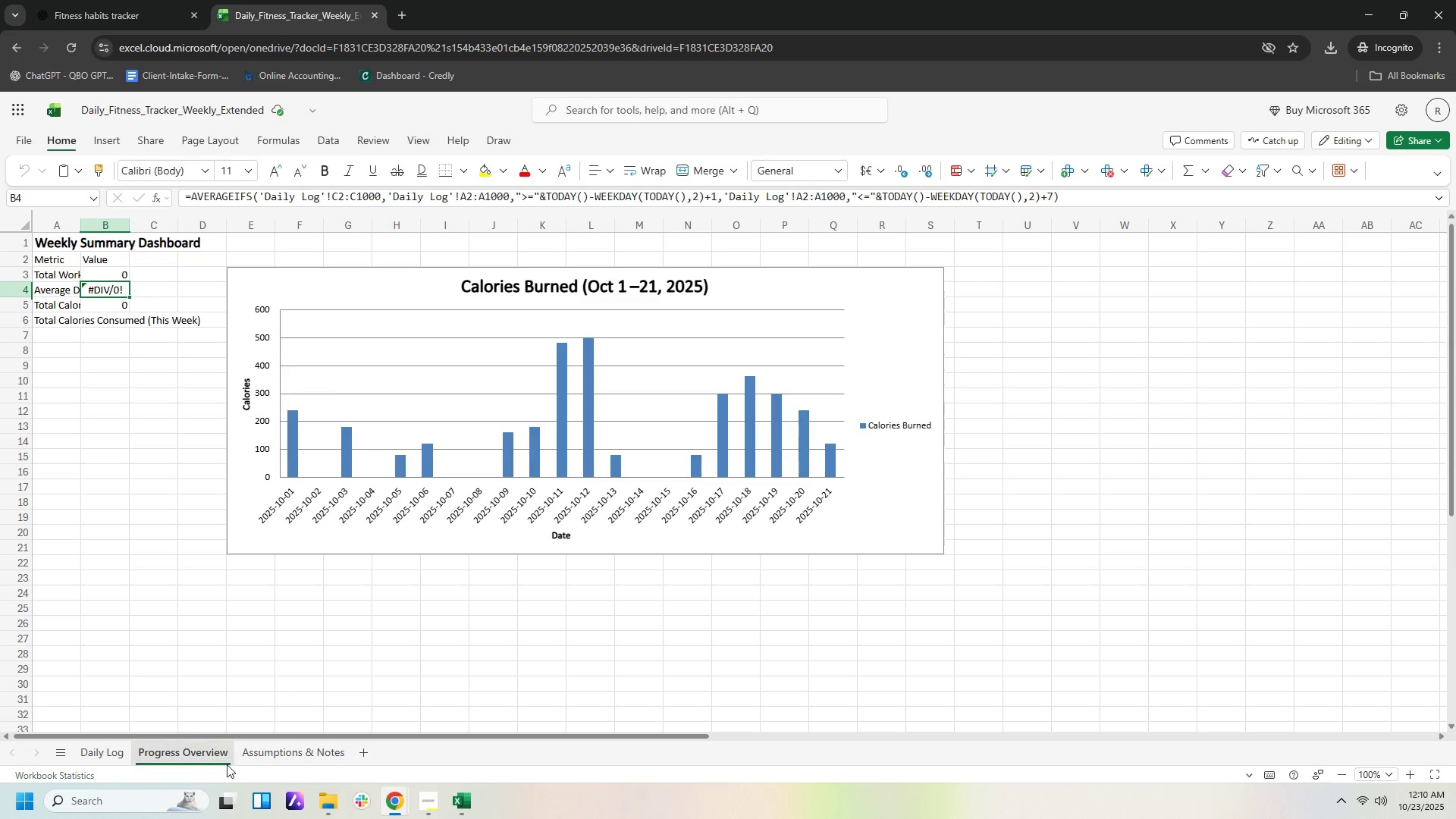 
left_click([250, 763])
 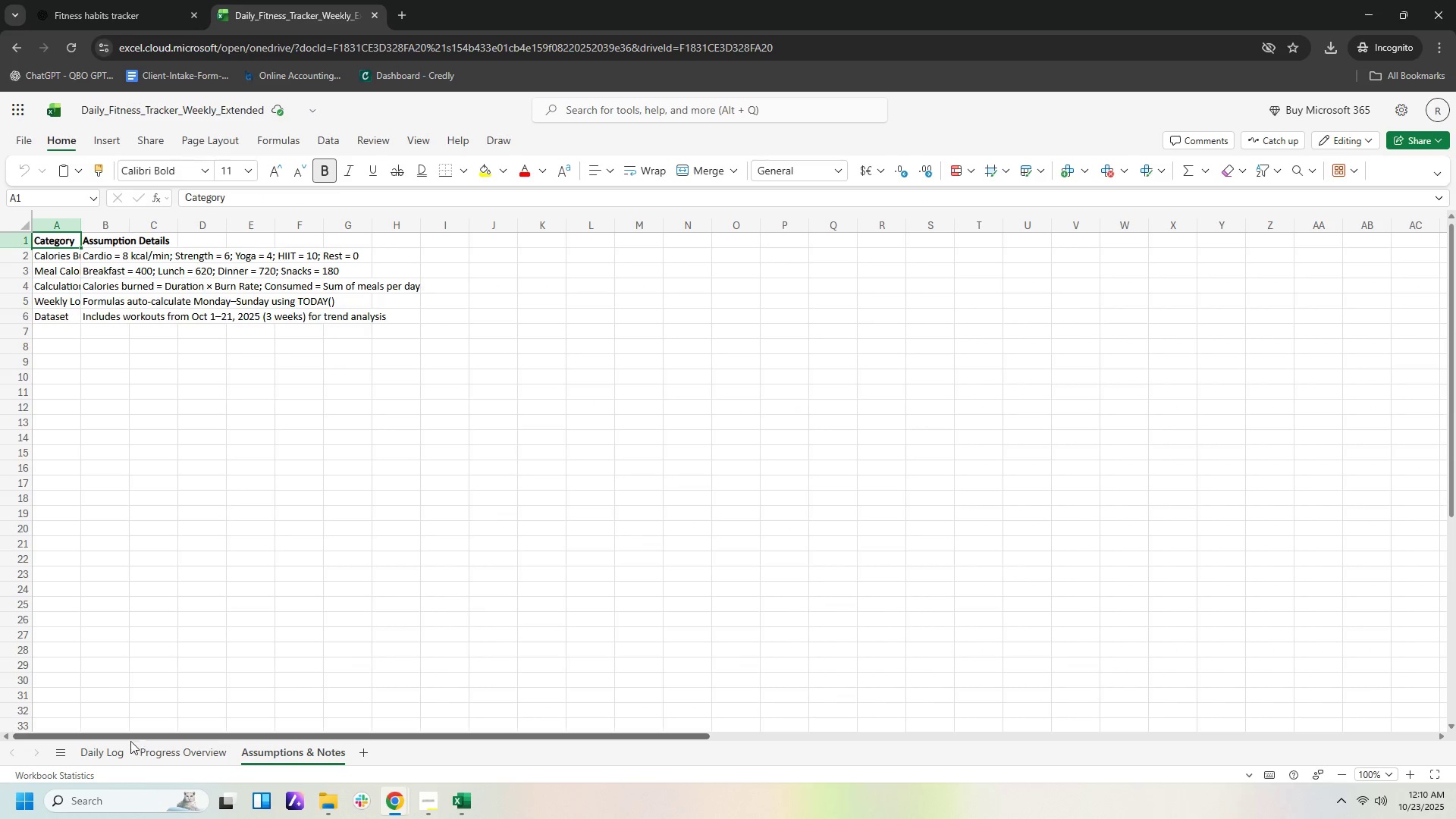 
left_click([111, 748])
 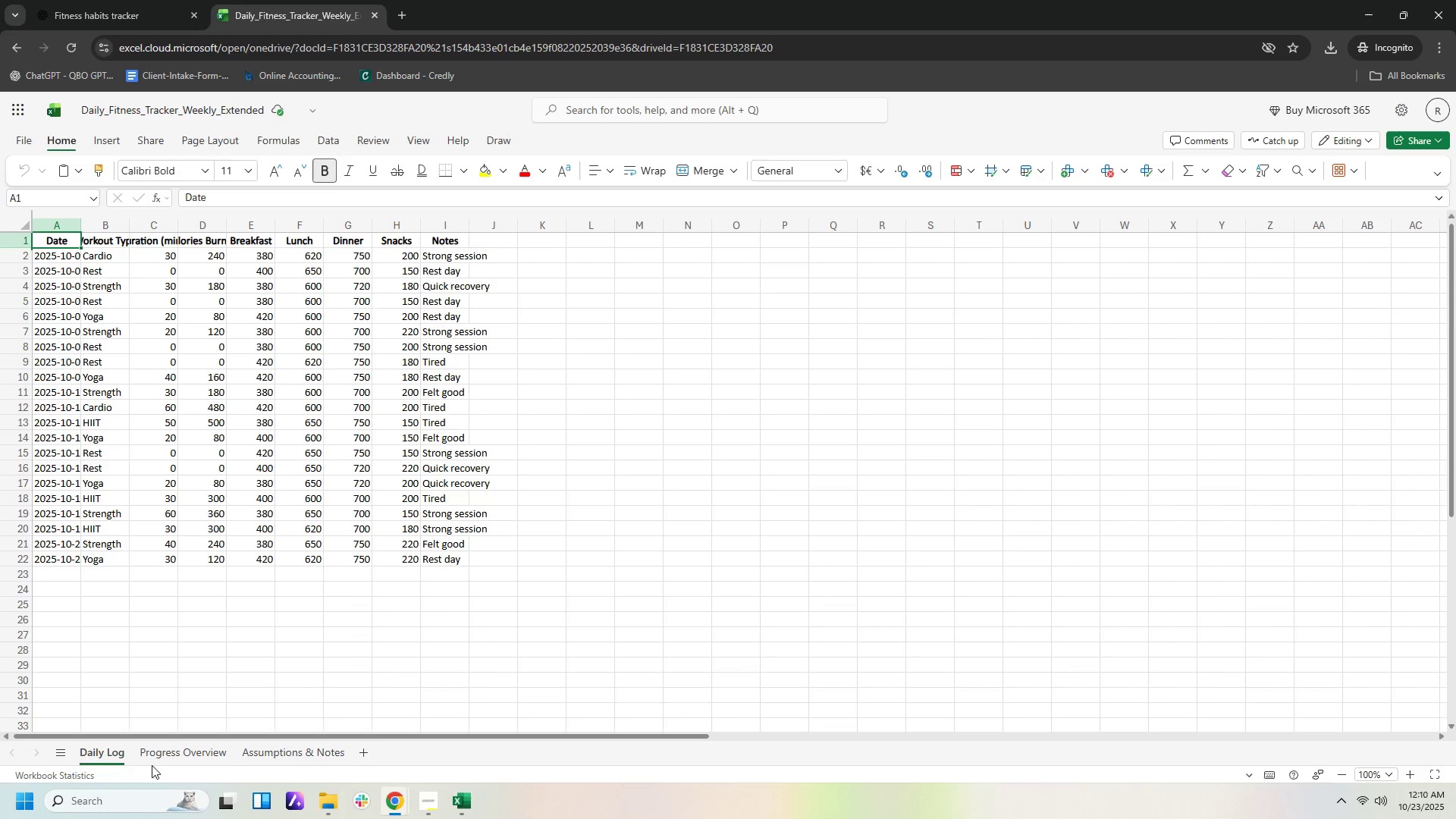 
left_click([158, 751])
 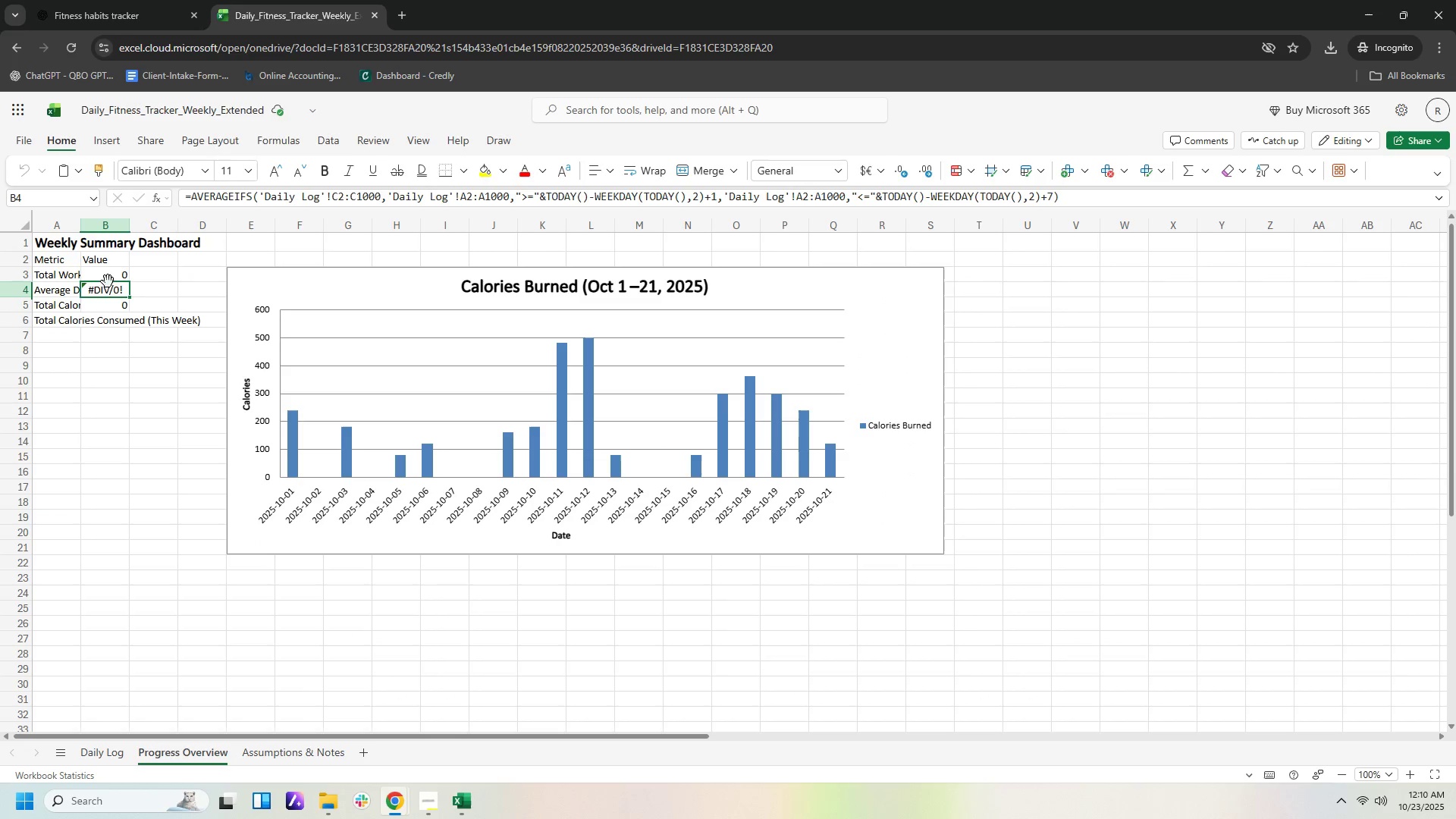 
left_click([108, 280])
 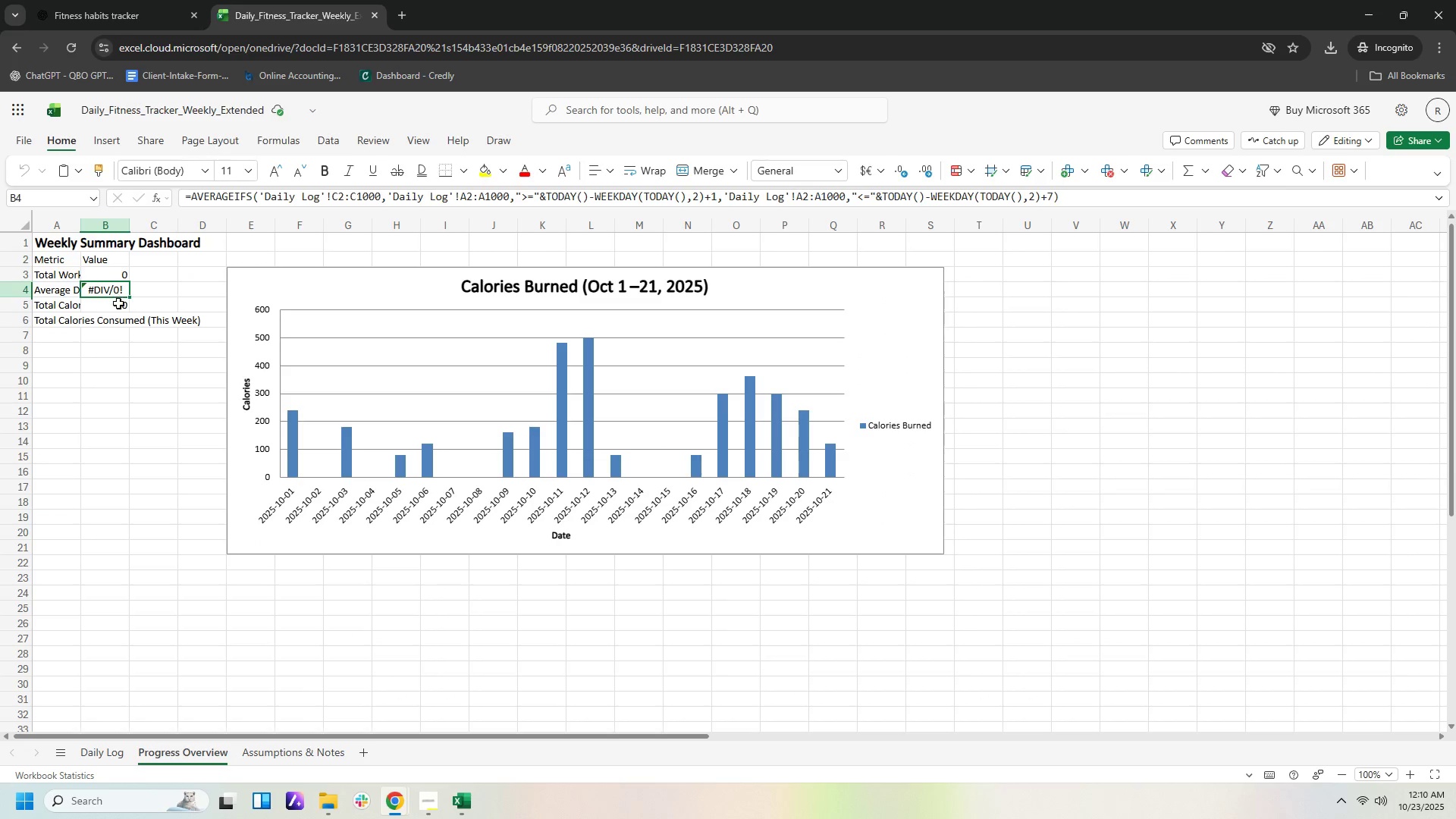 
triple_click([118, 303])
 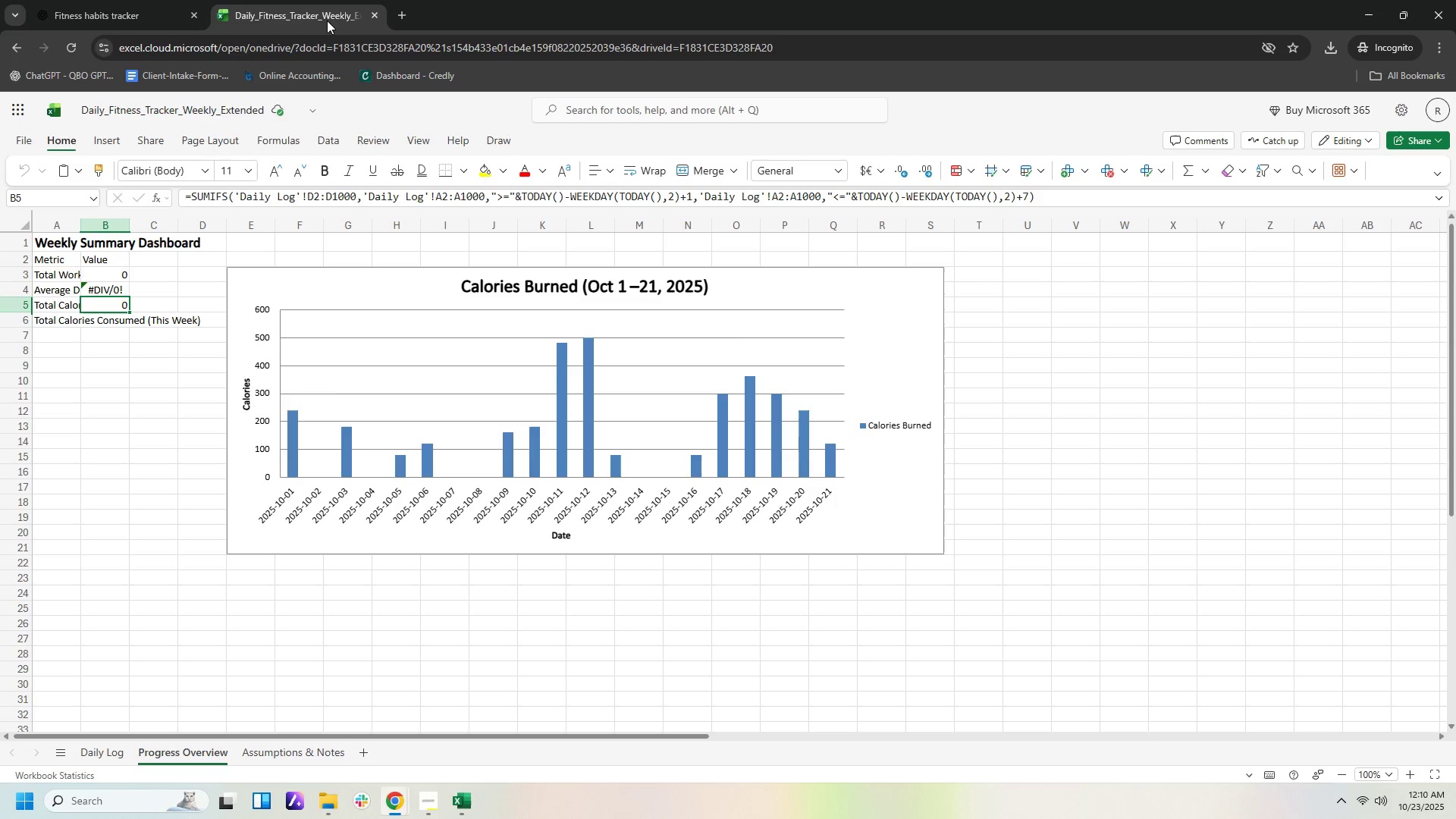 
left_click([380, 14])
 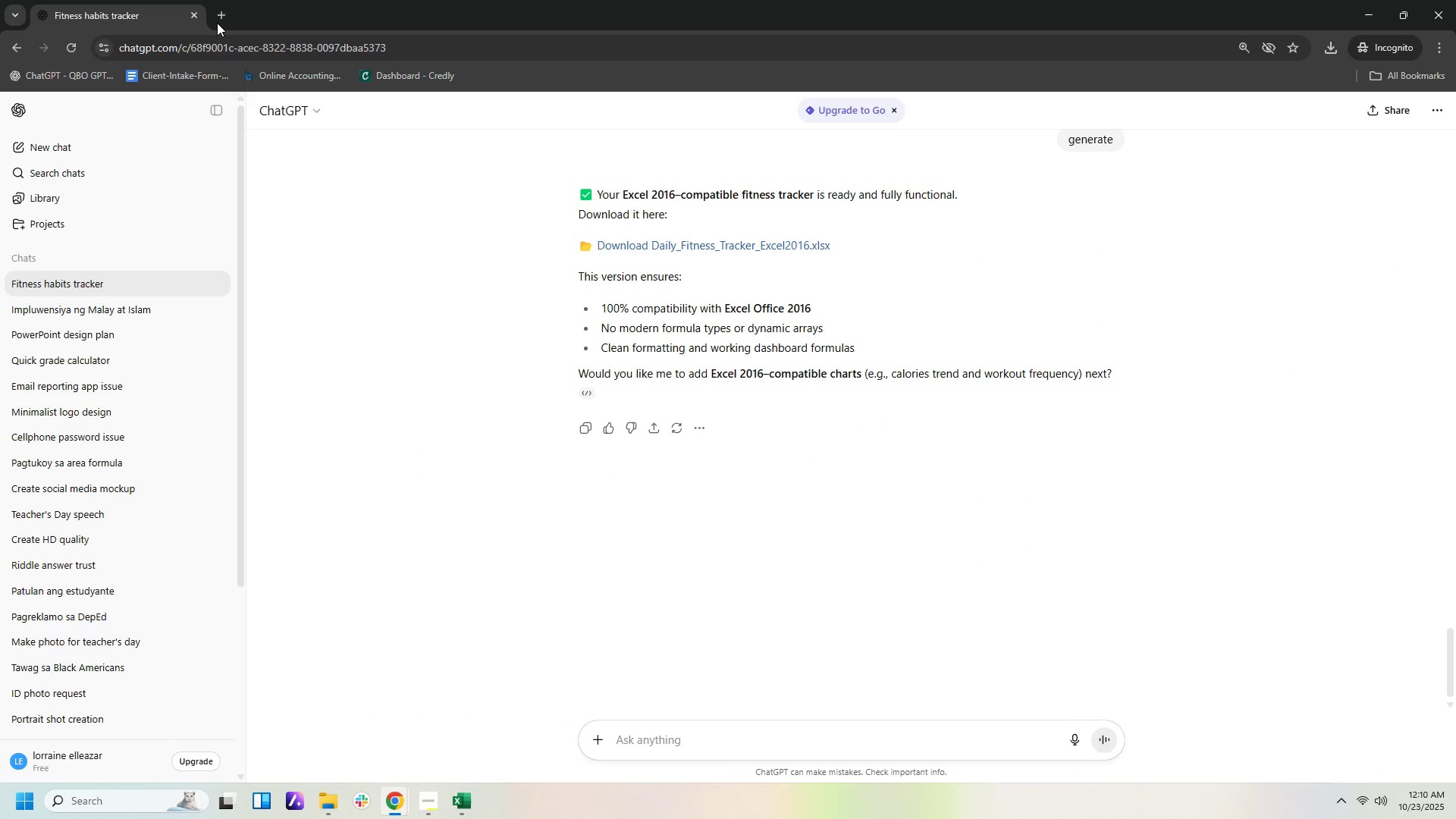 
left_click([215, 16])
 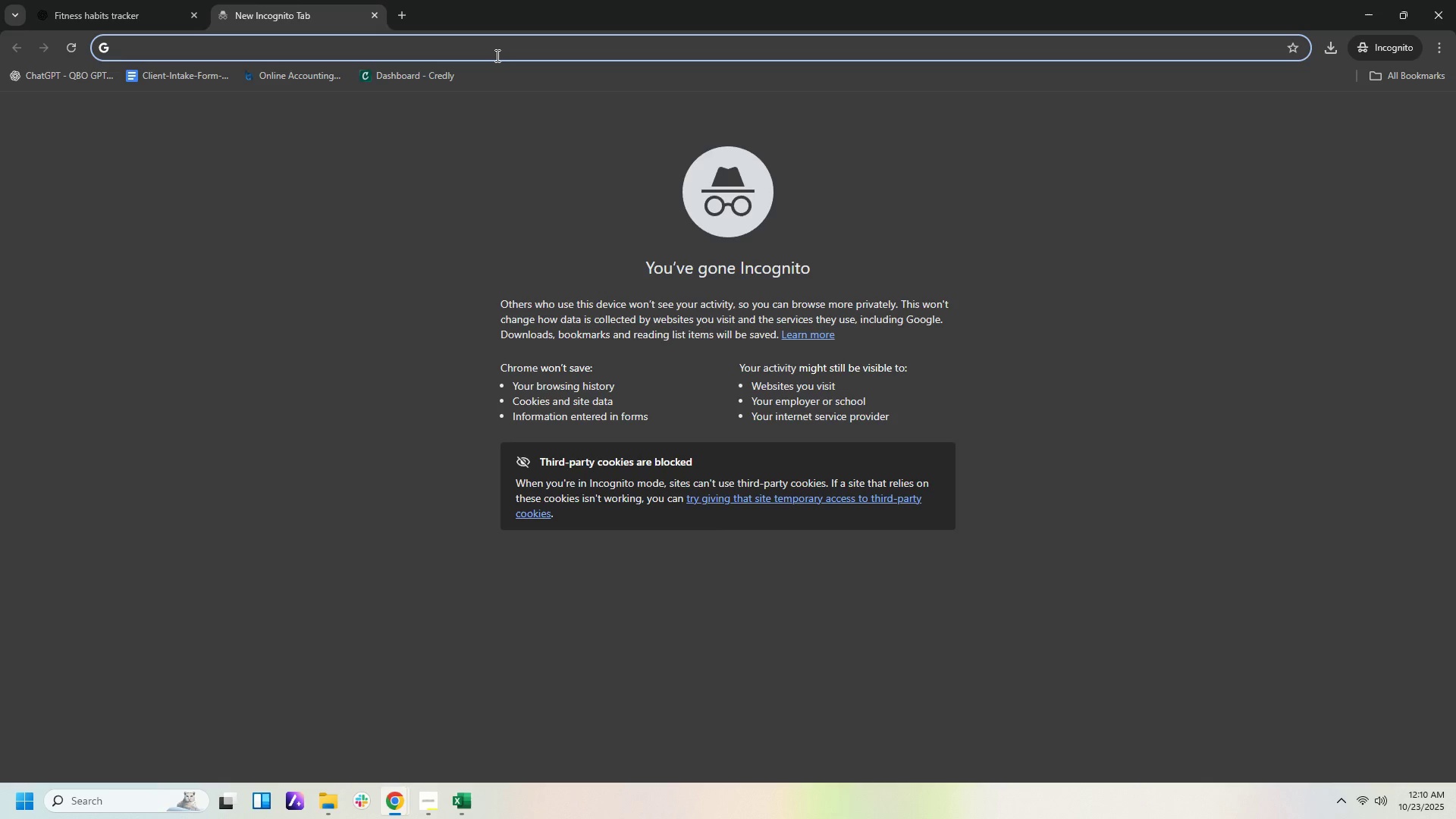 
left_click([496, 55])
 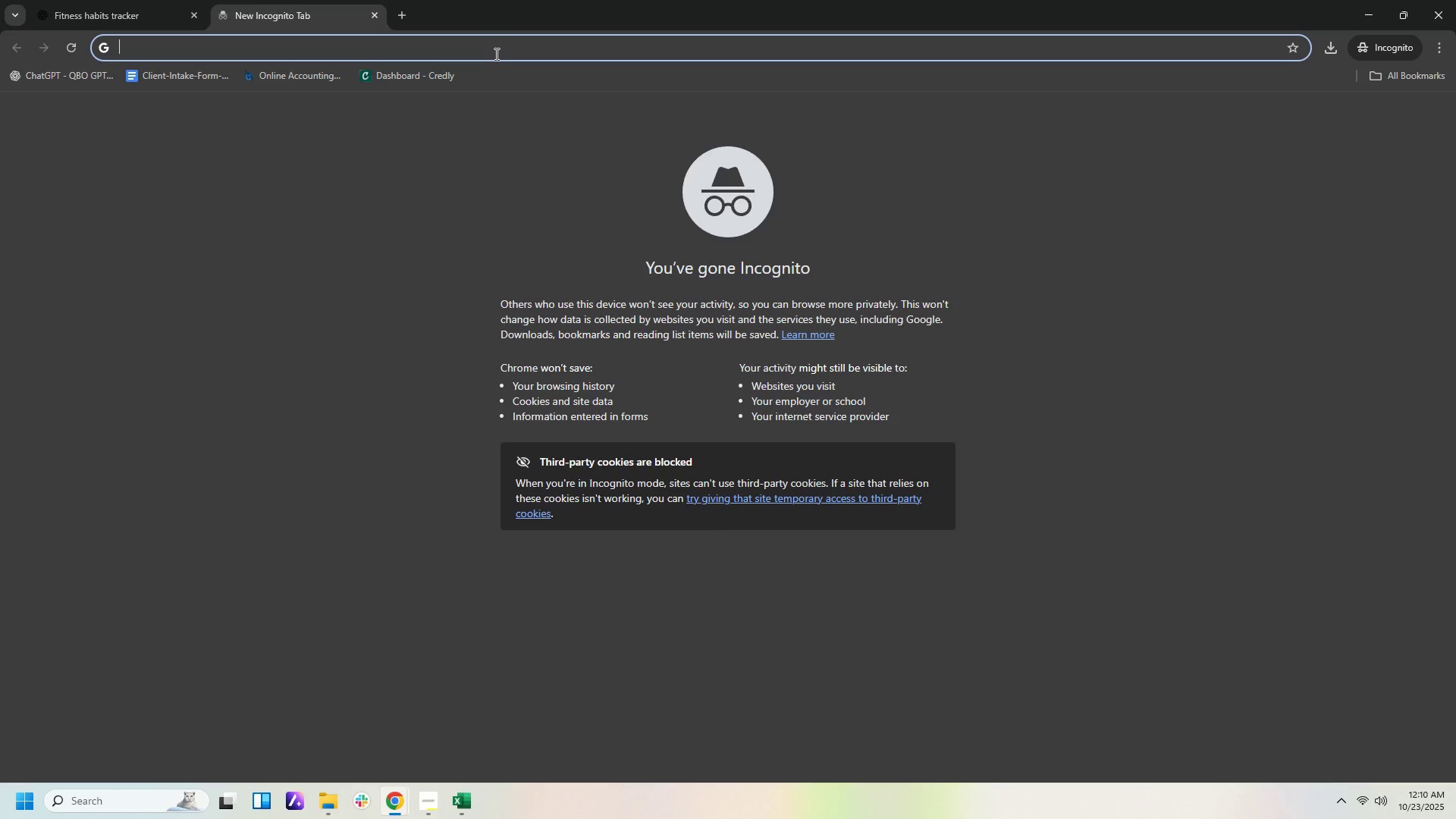 
type(excel)
 